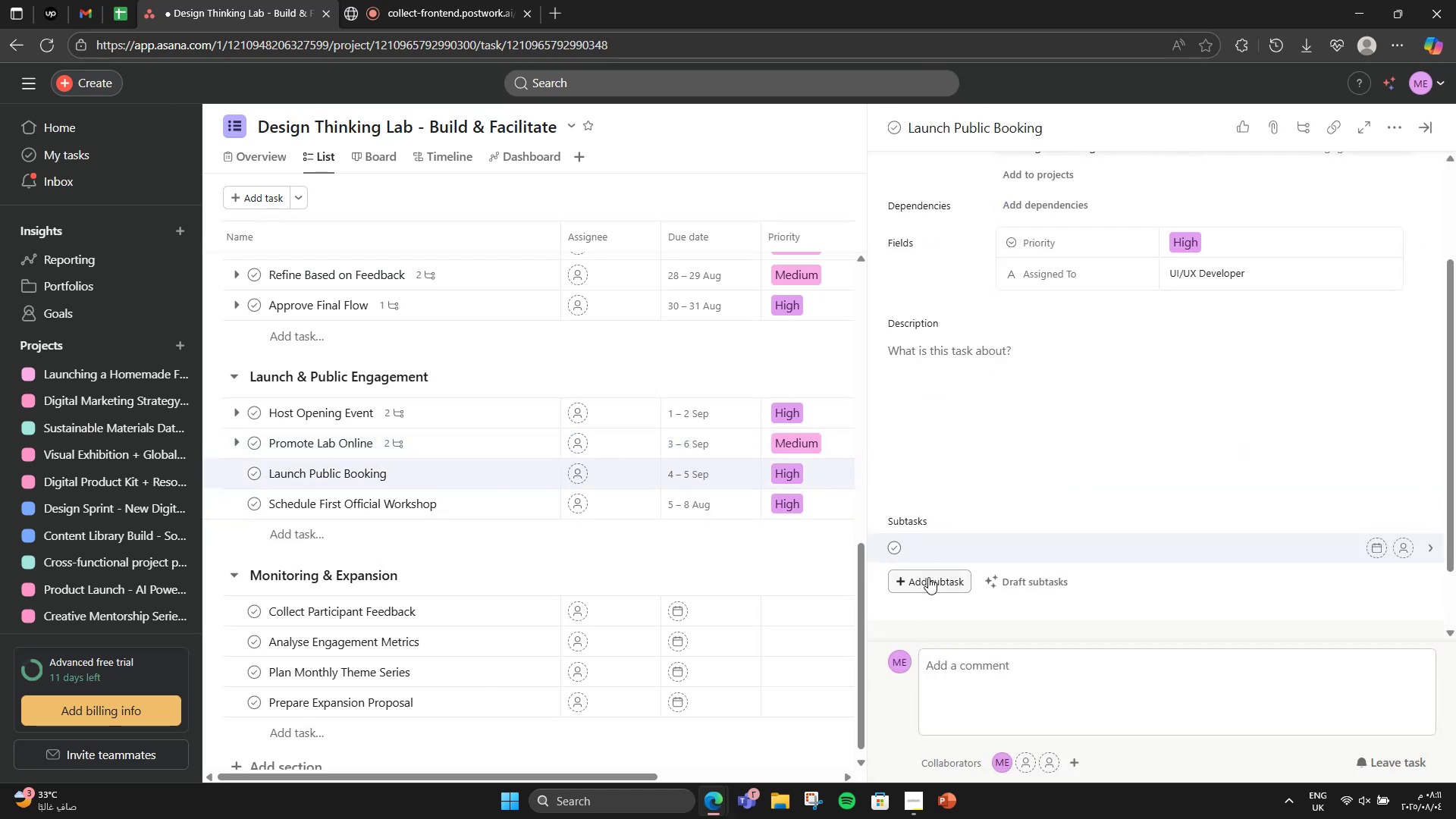 
type(Open slots via platform)
 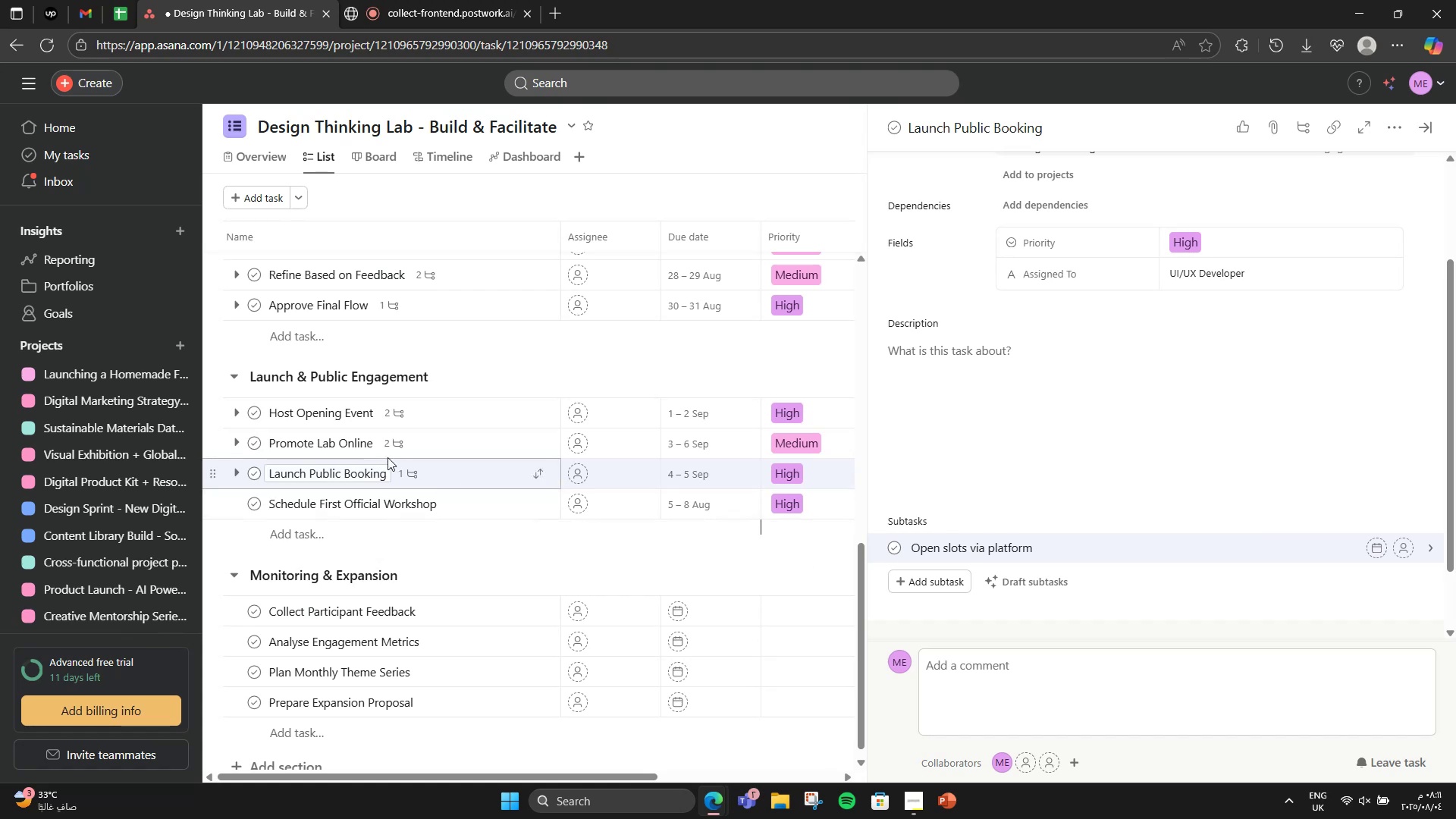 
left_click([444, 501])
 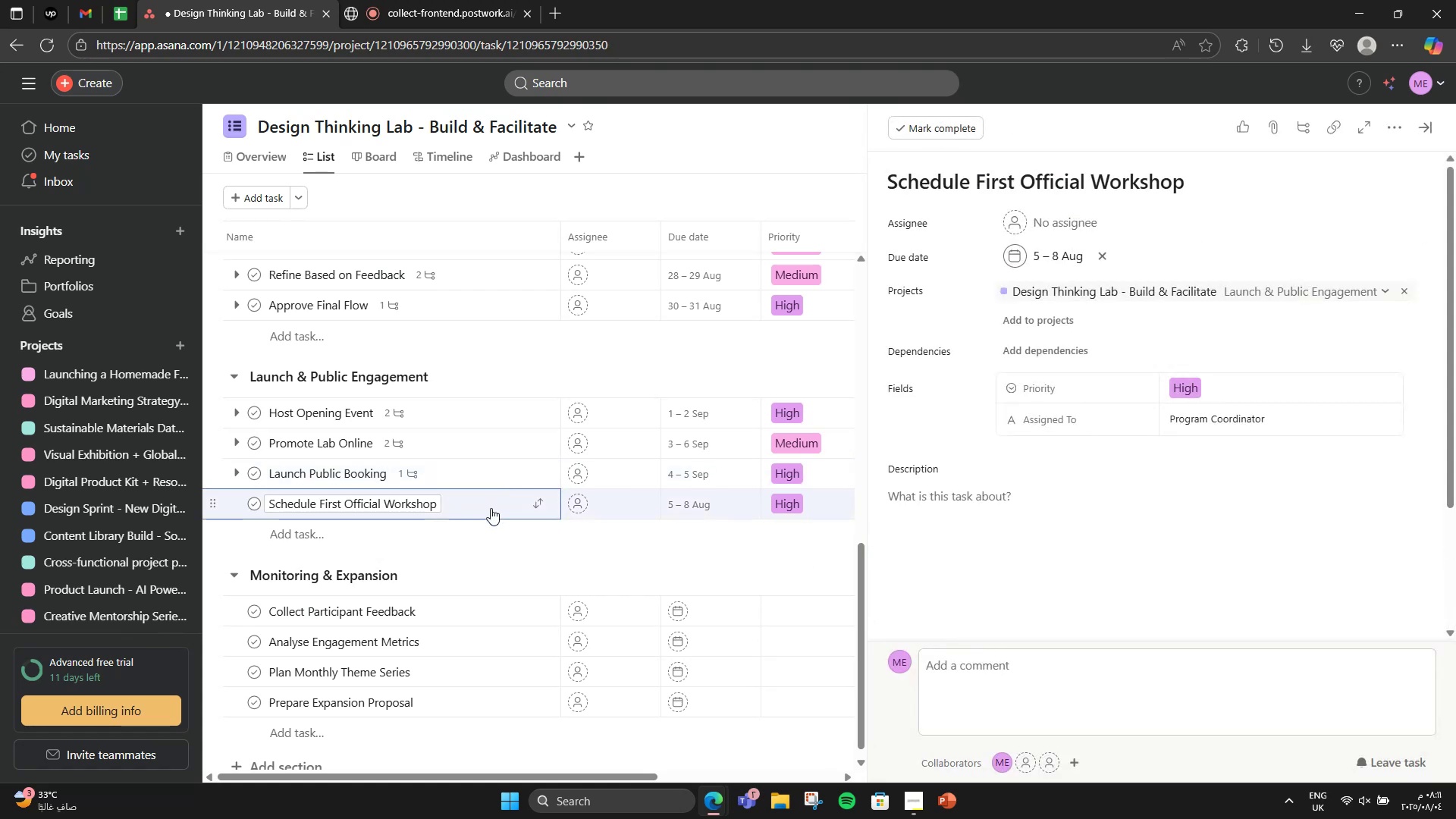 
scroll: coordinate [1067, 534], scroll_direction: down, amount: 5.0
 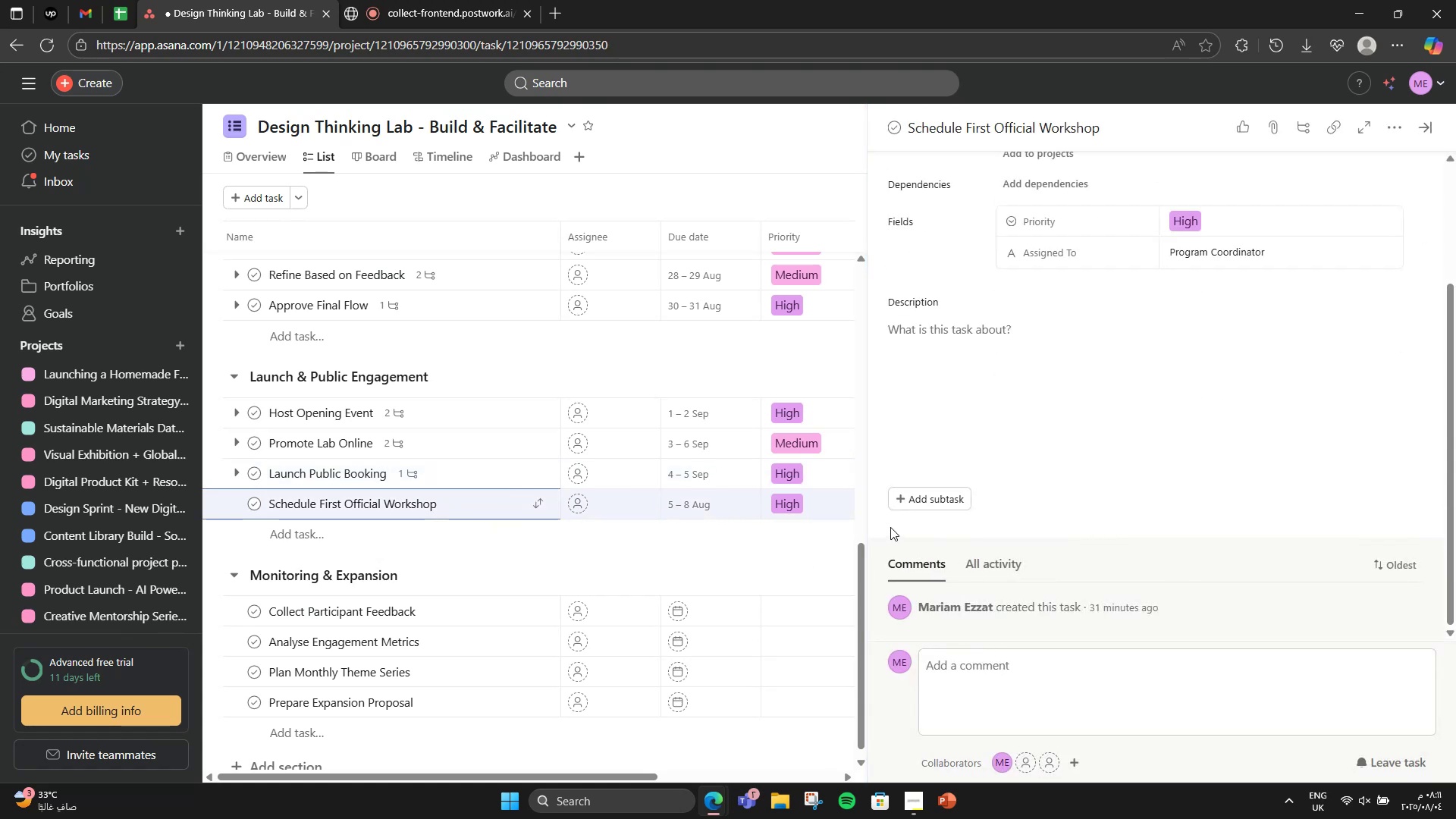 
left_click([915, 509])
 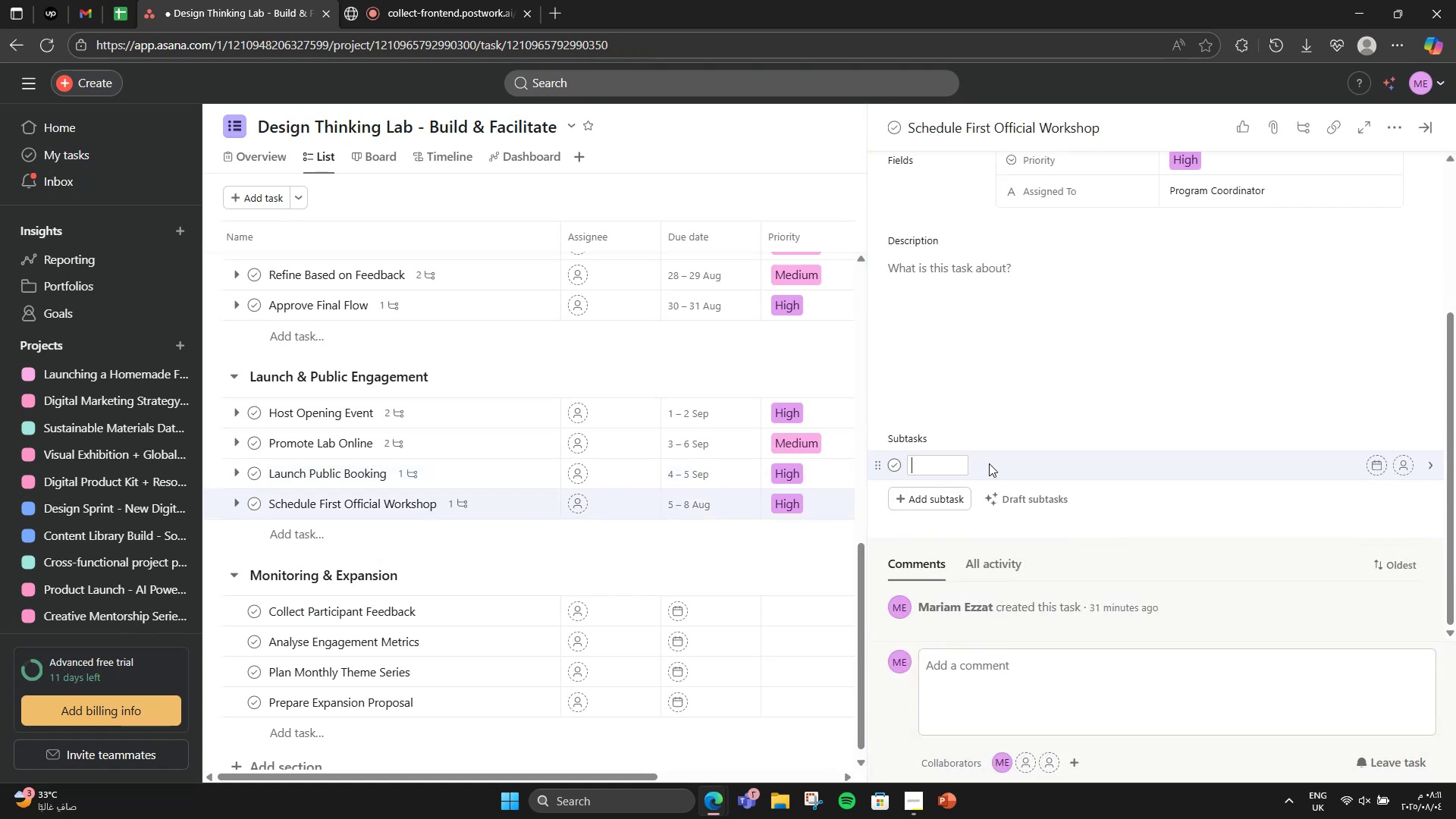 
type(Send in)
 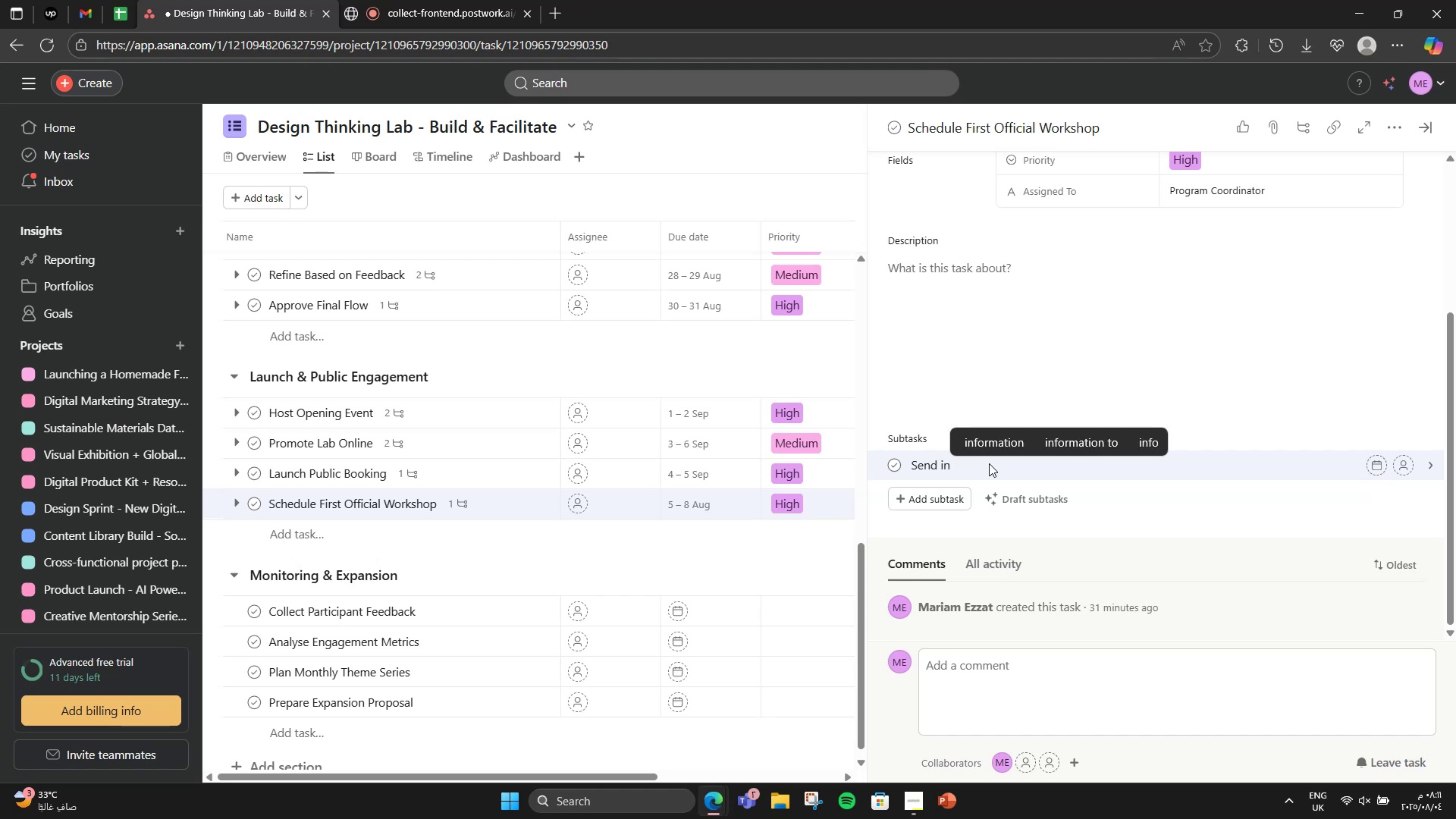 
wait(5.58)
 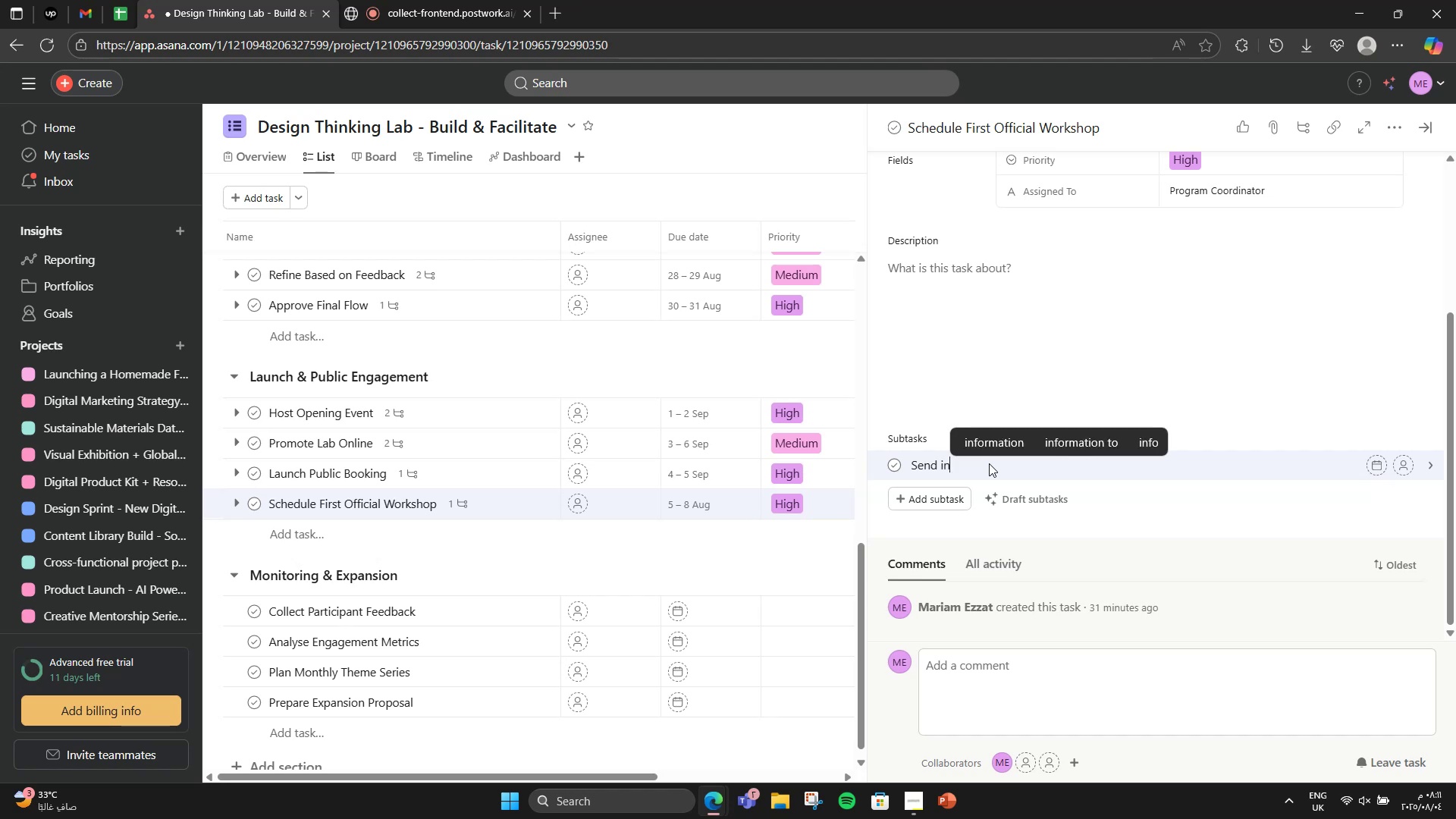 
type(vites )
key(Backspace)
 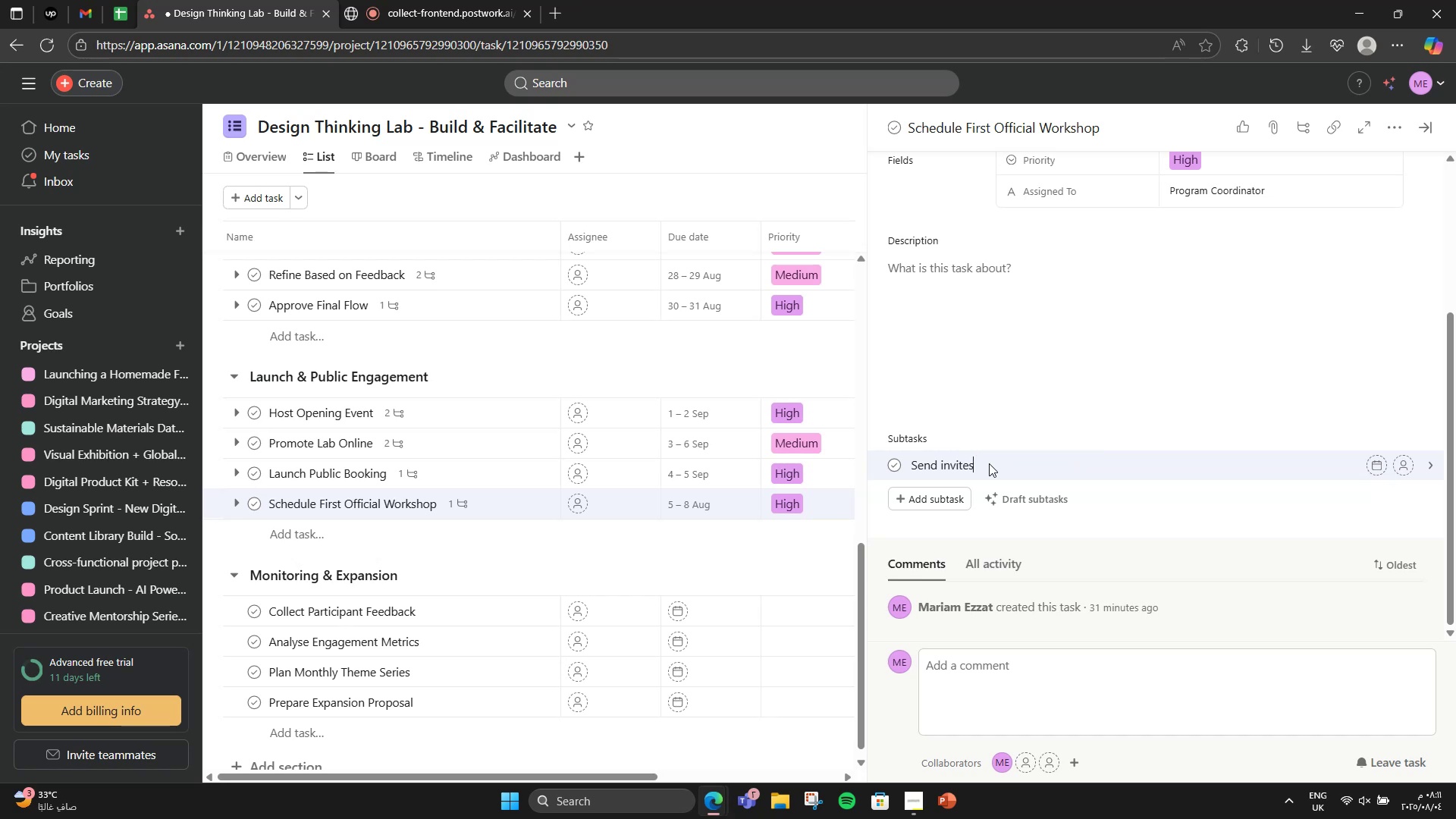 
key(Enter)
 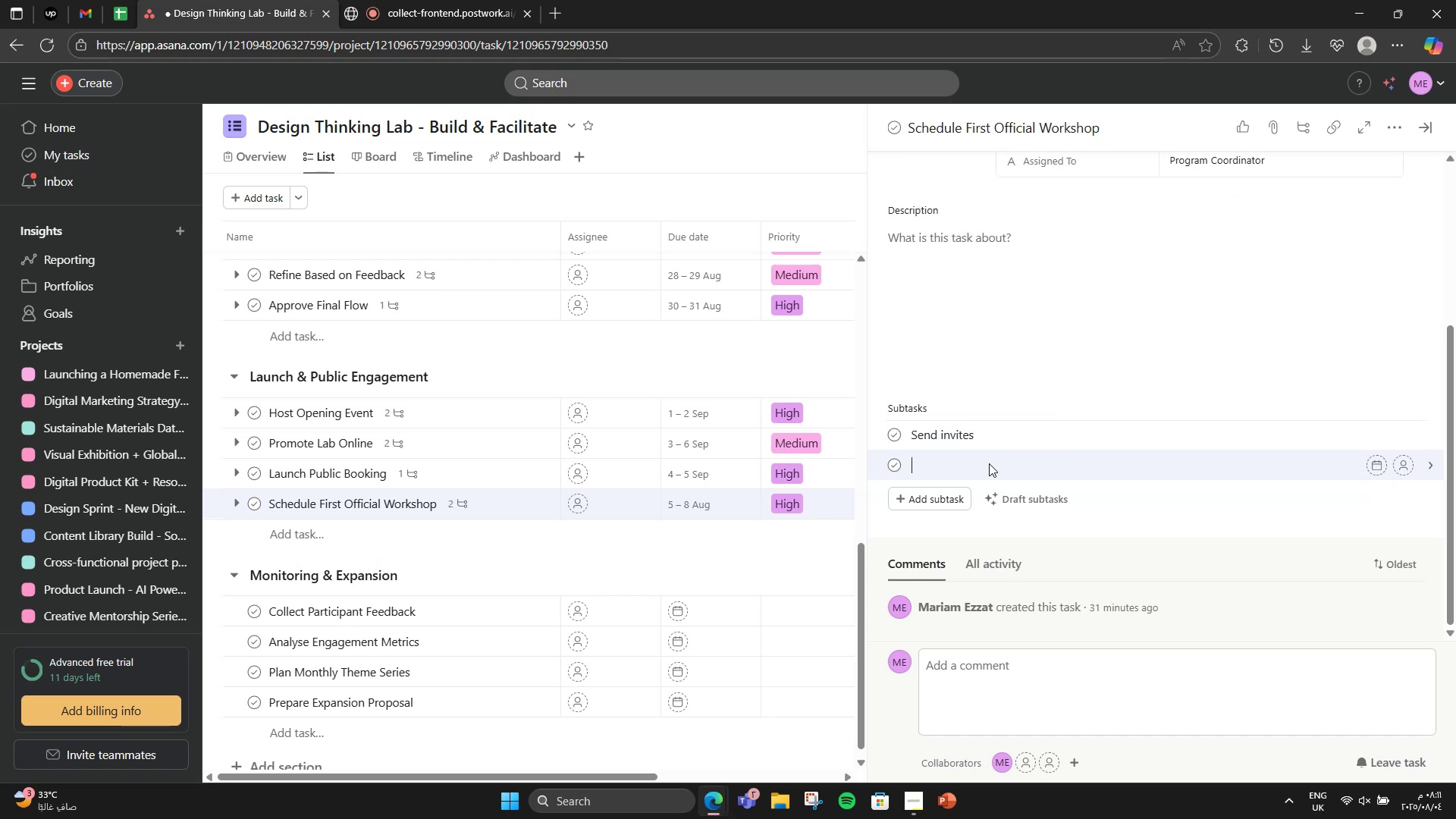 
type(ac)
key(Backspace)
key(Backspace)
type(Confirm facilitators)
 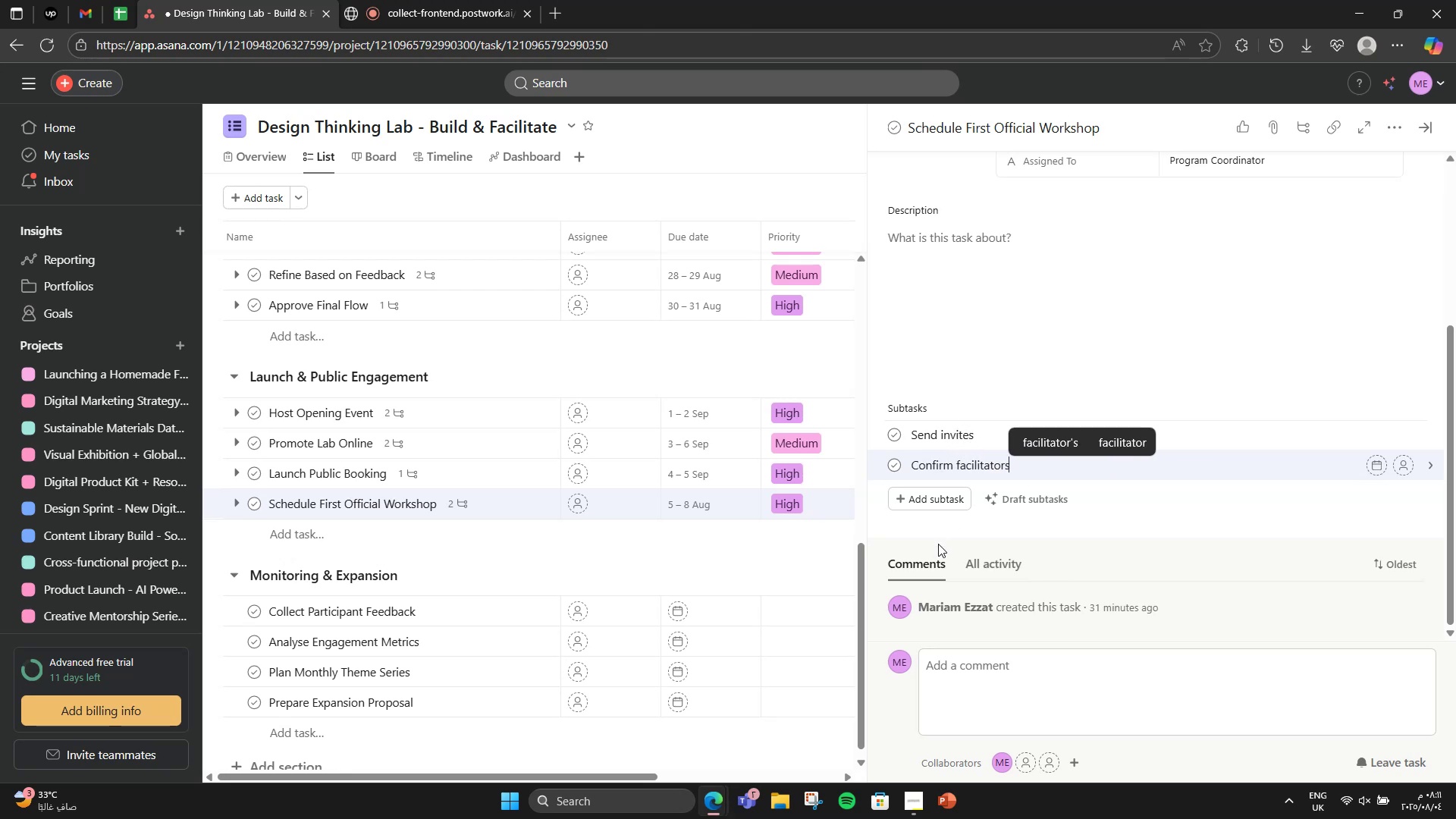 
left_click([723, 551])
 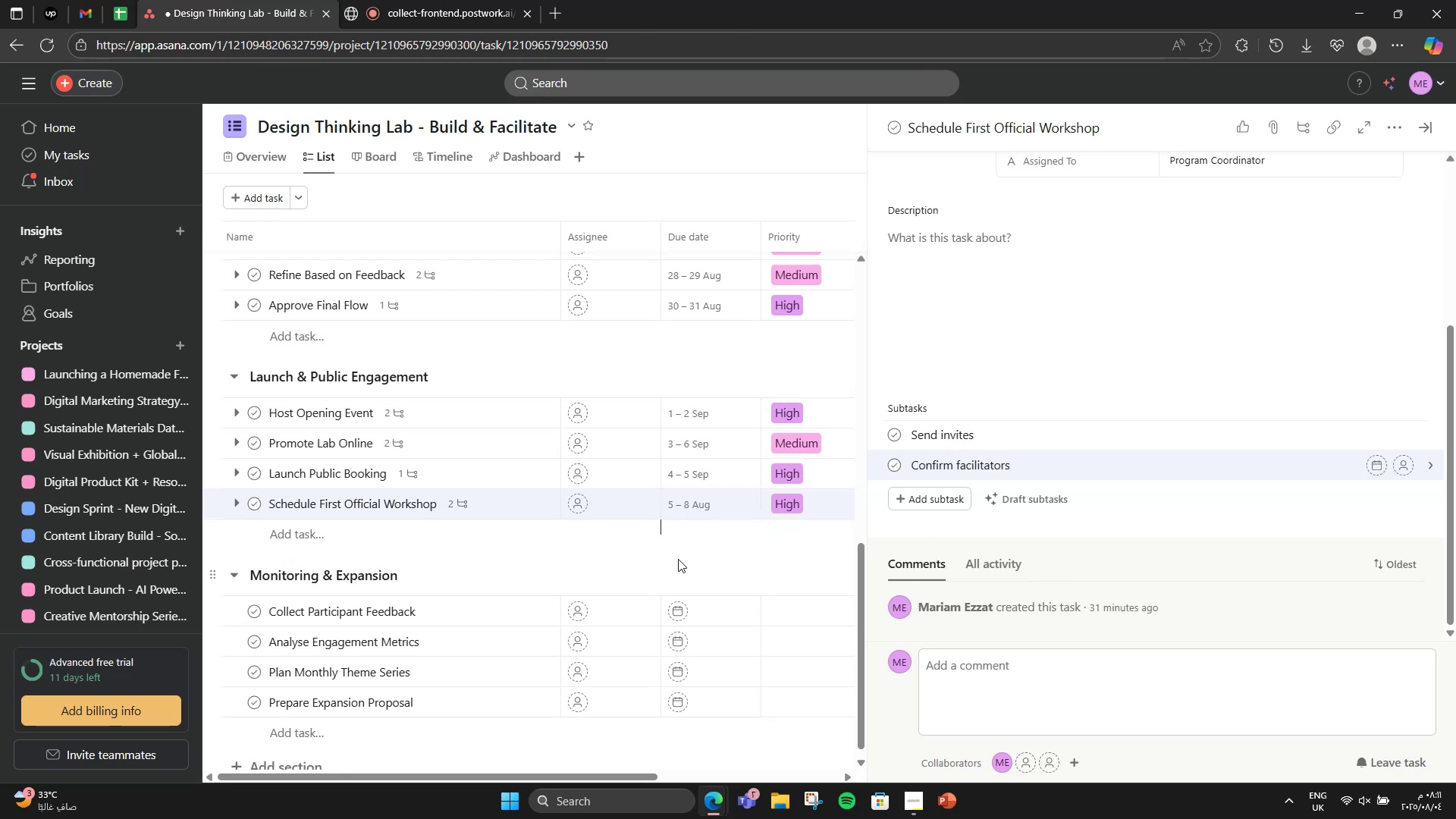 
scroll: coordinate [487, 535], scroll_direction: down, amount: 4.0
 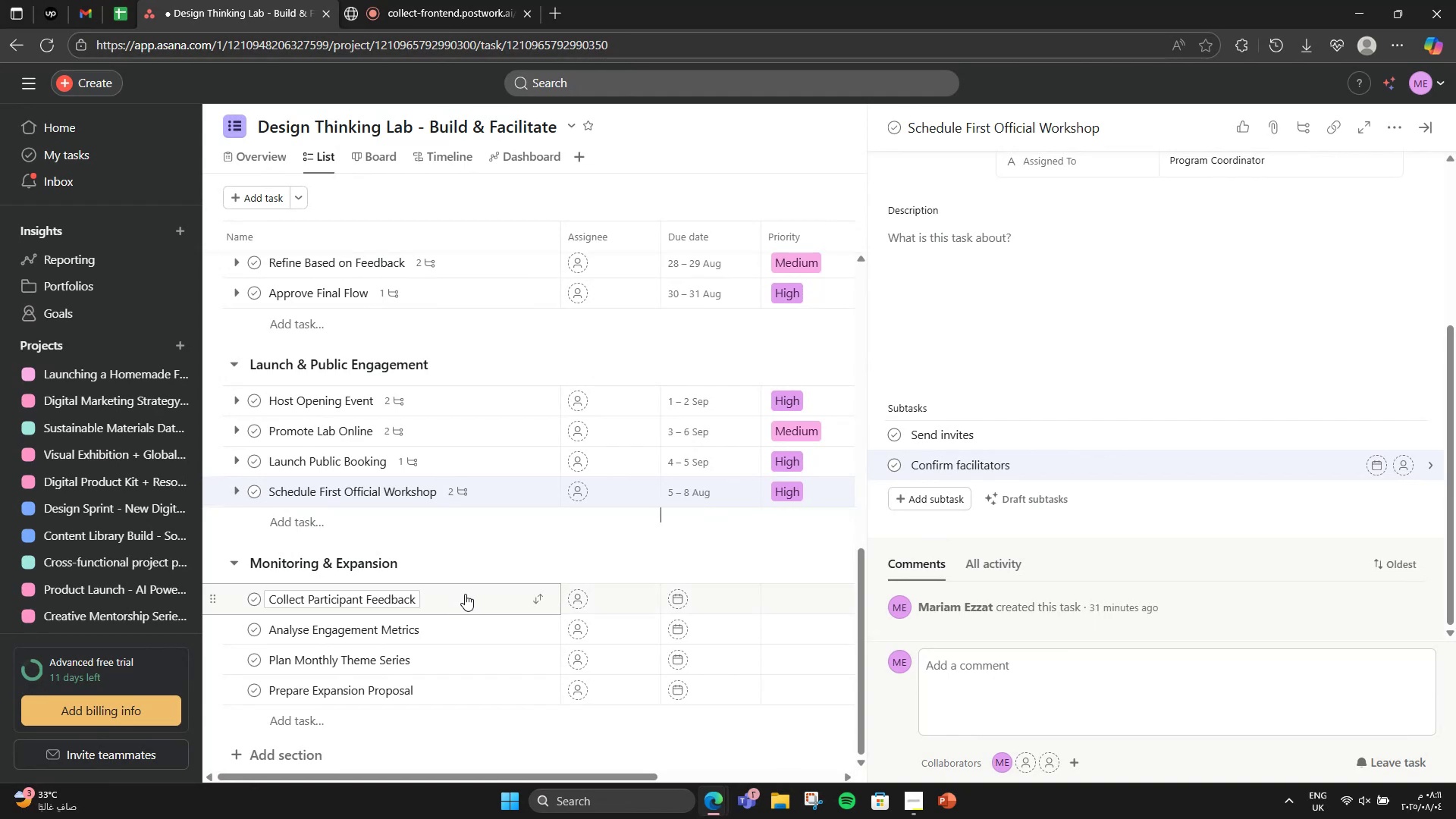 
left_click([465, 594])
 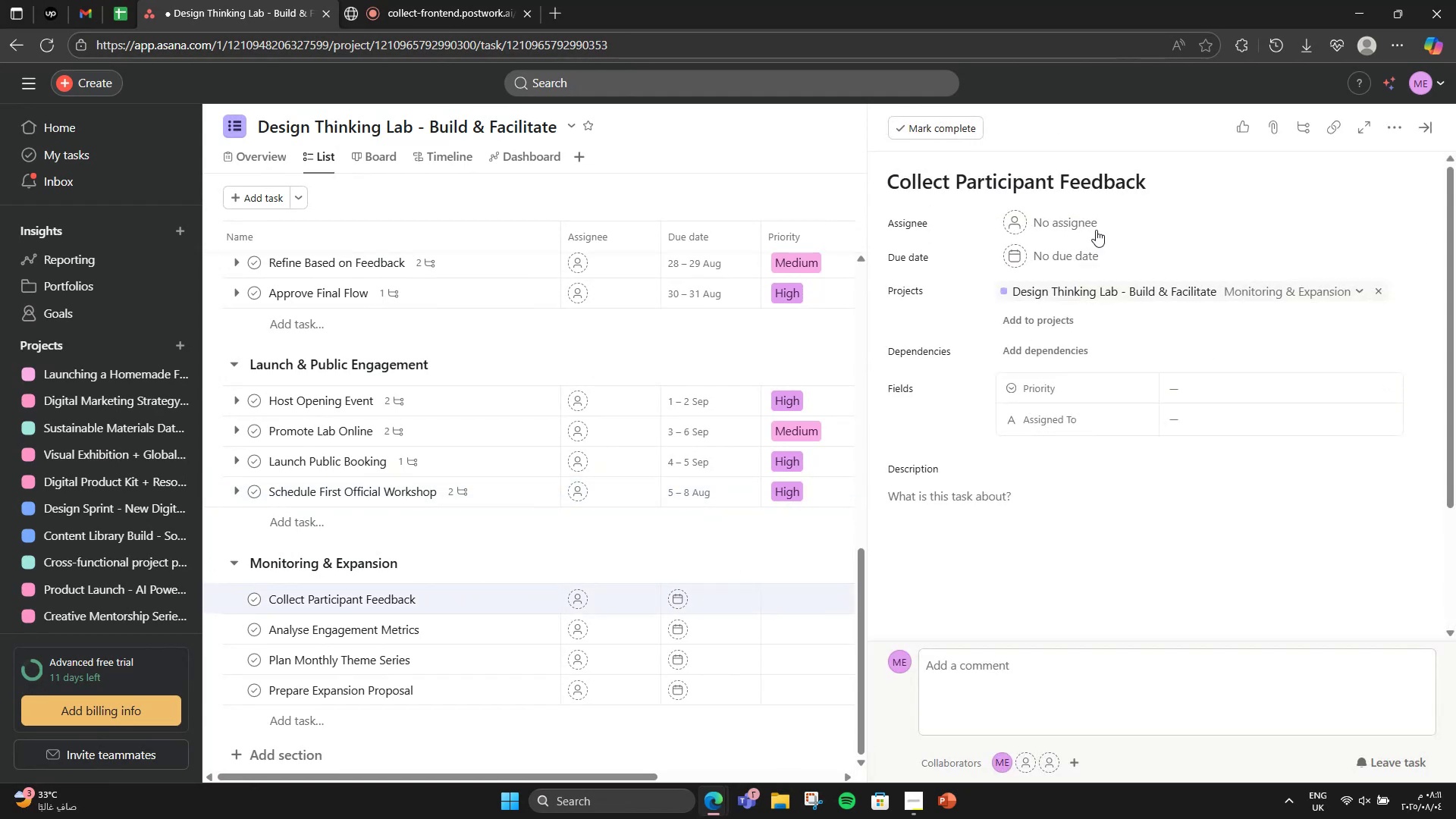 
left_click([1432, 124])
 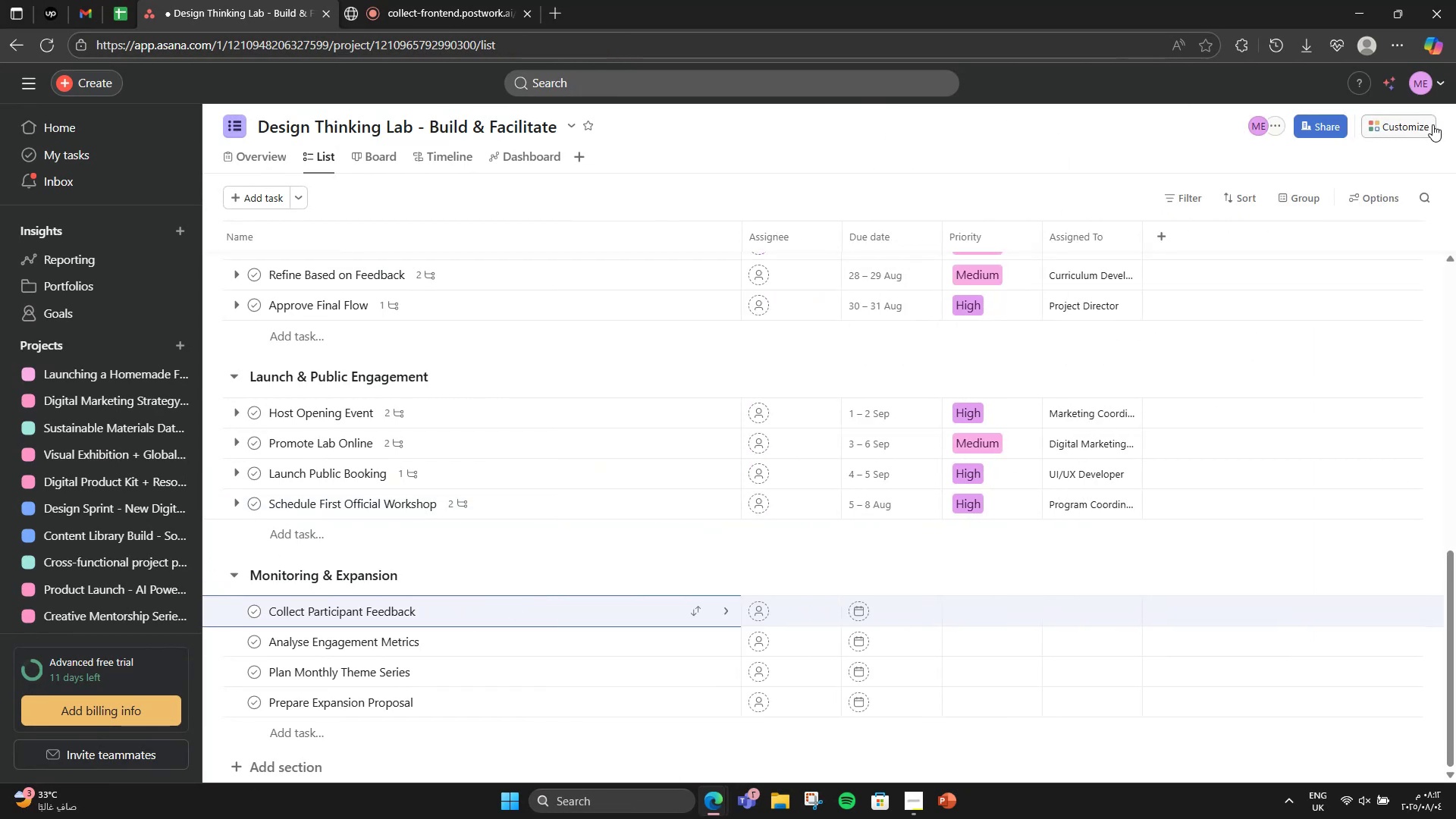 
wait(8.58)
 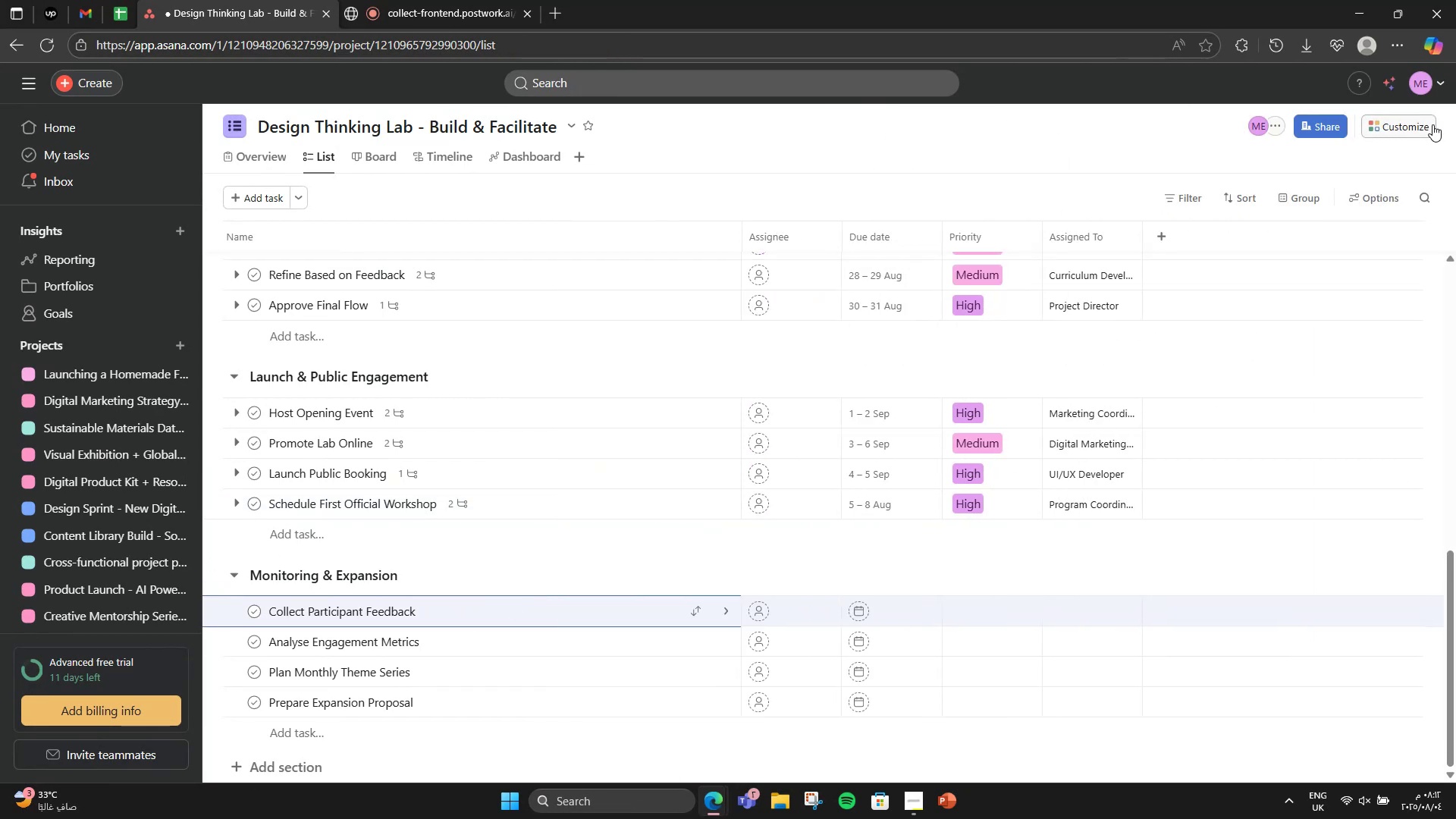 
left_click([1004, 595])
 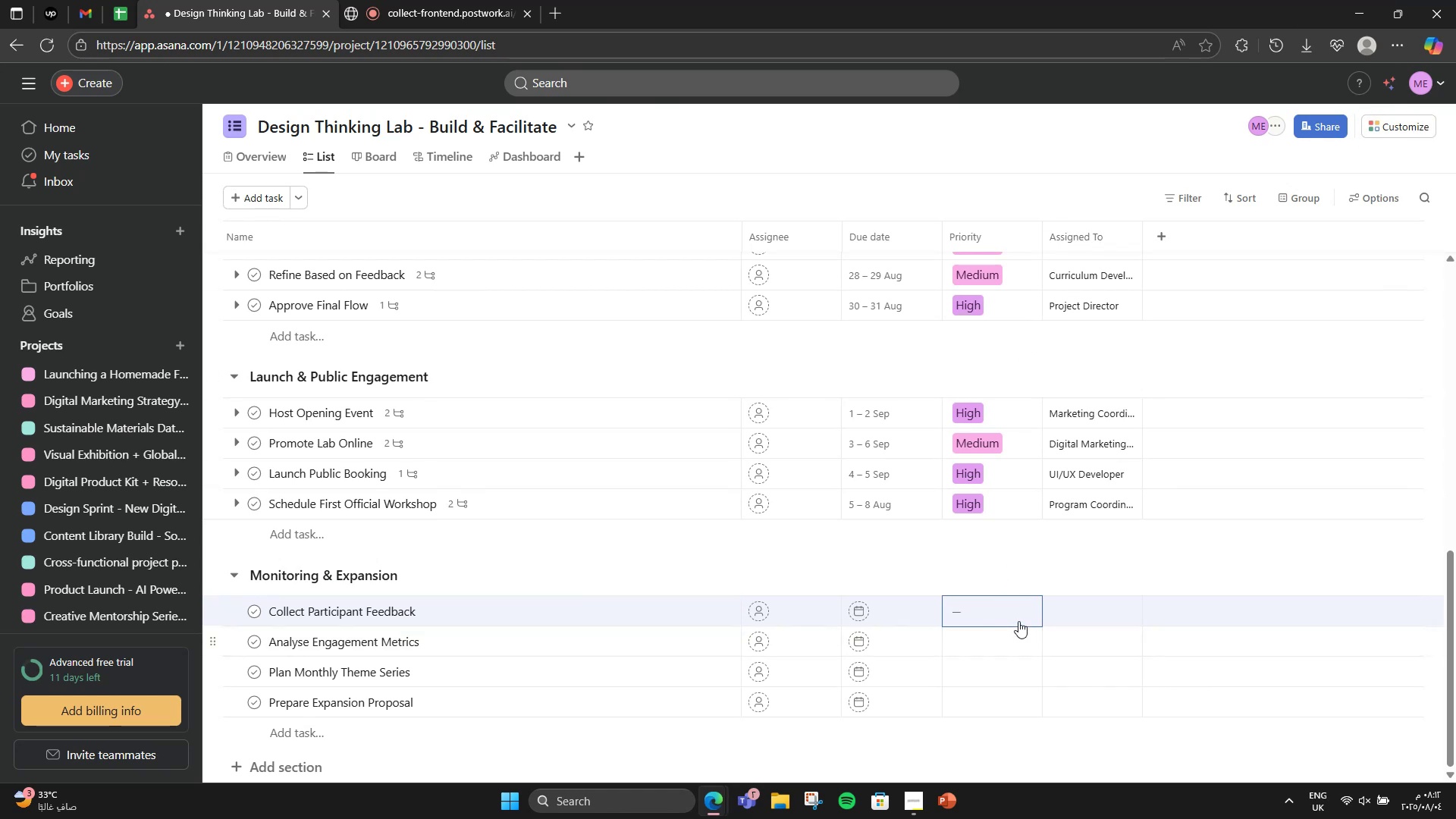 
left_click([1009, 617])
 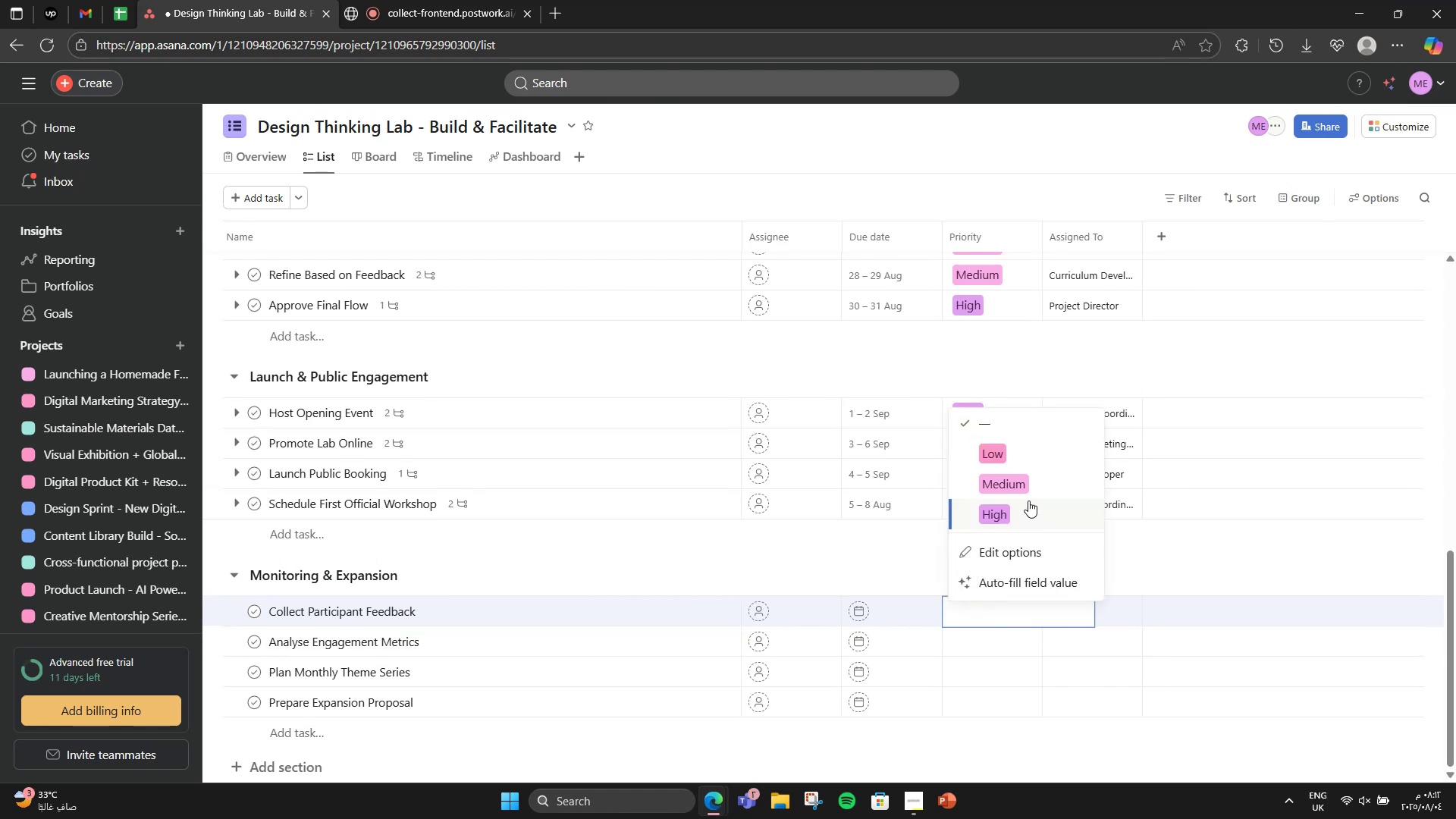 
left_click([1032, 491])
 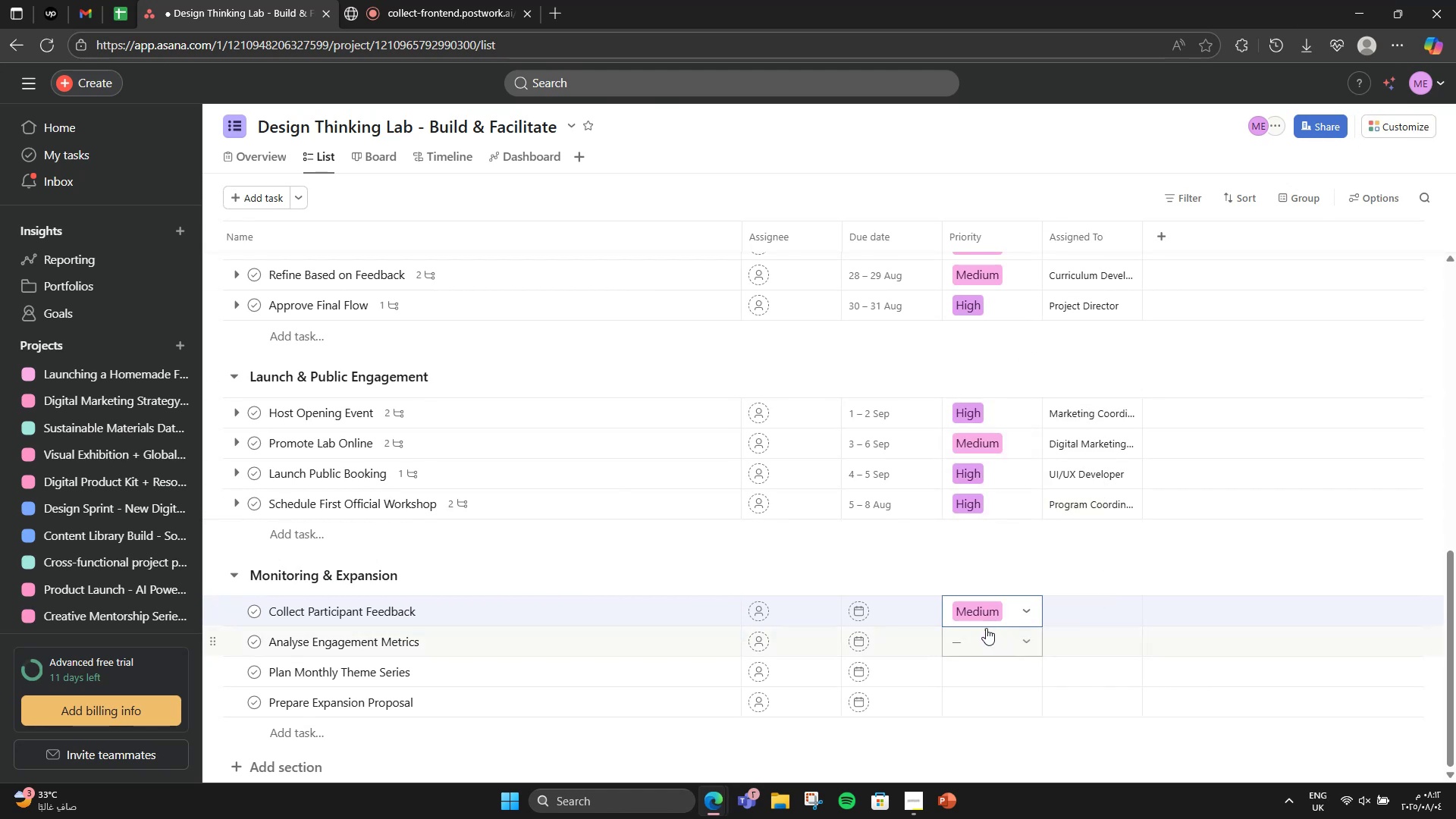 
left_click([986, 629])
 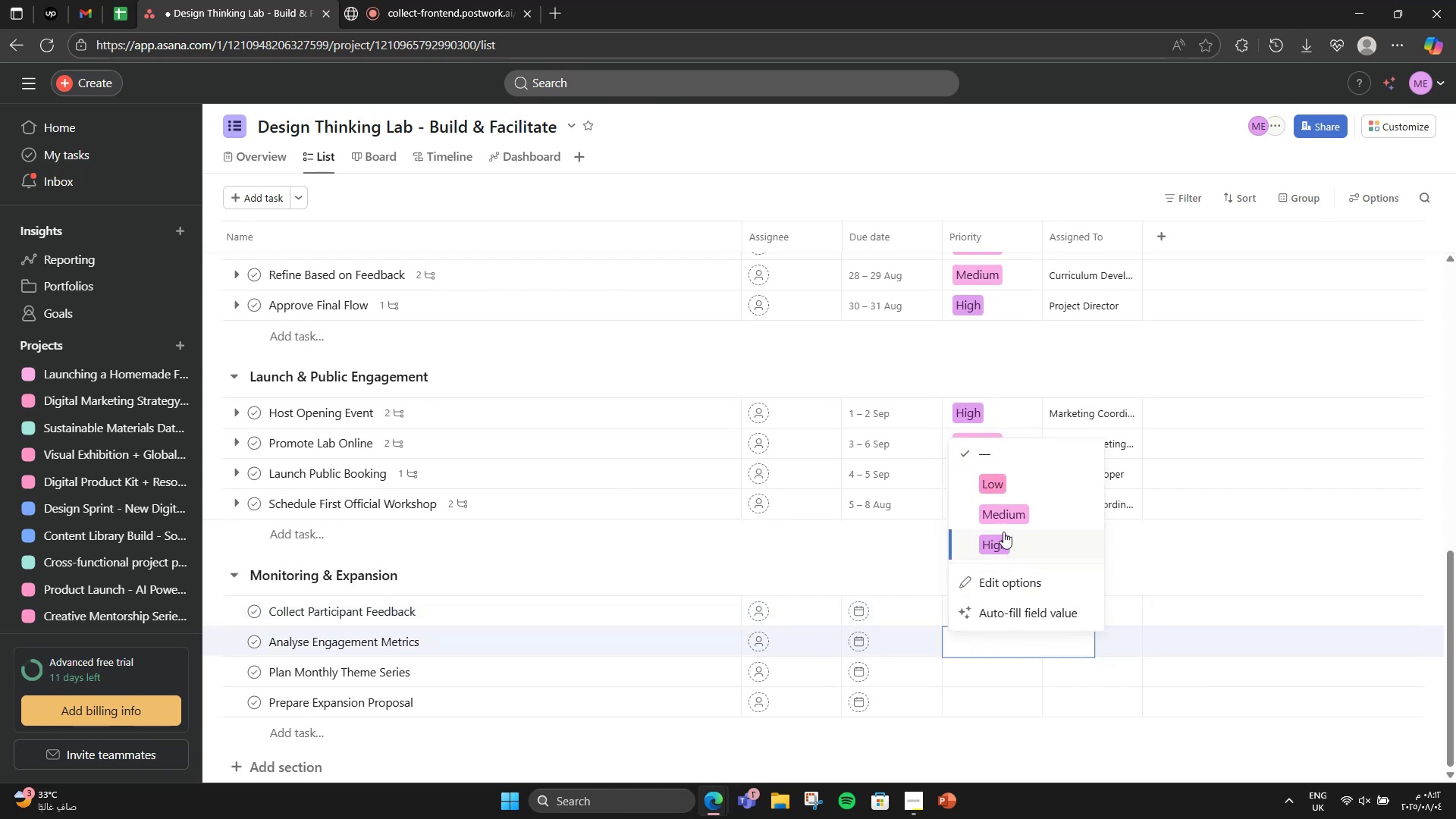 
left_click([995, 506])
 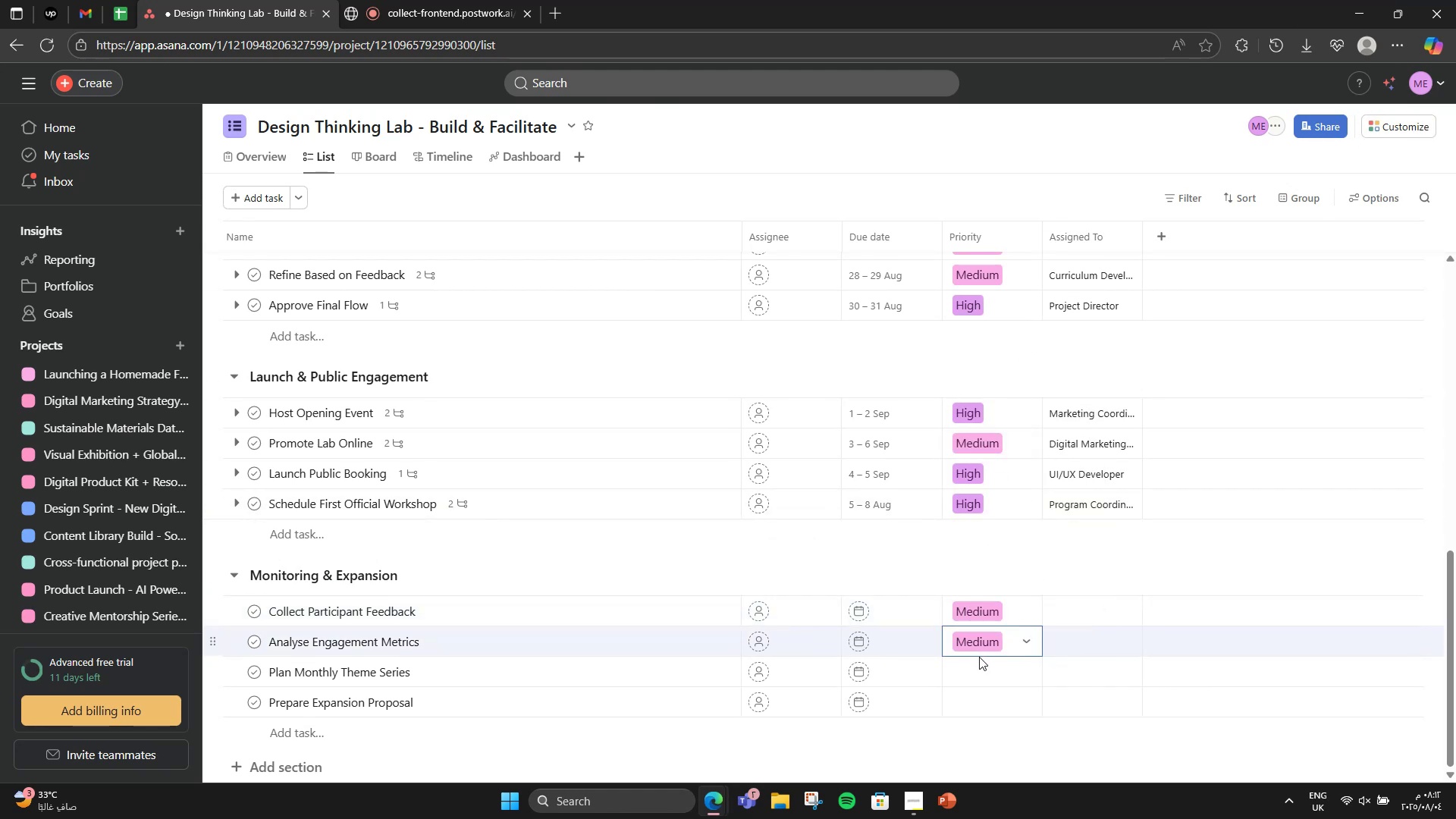 
left_click([975, 659])
 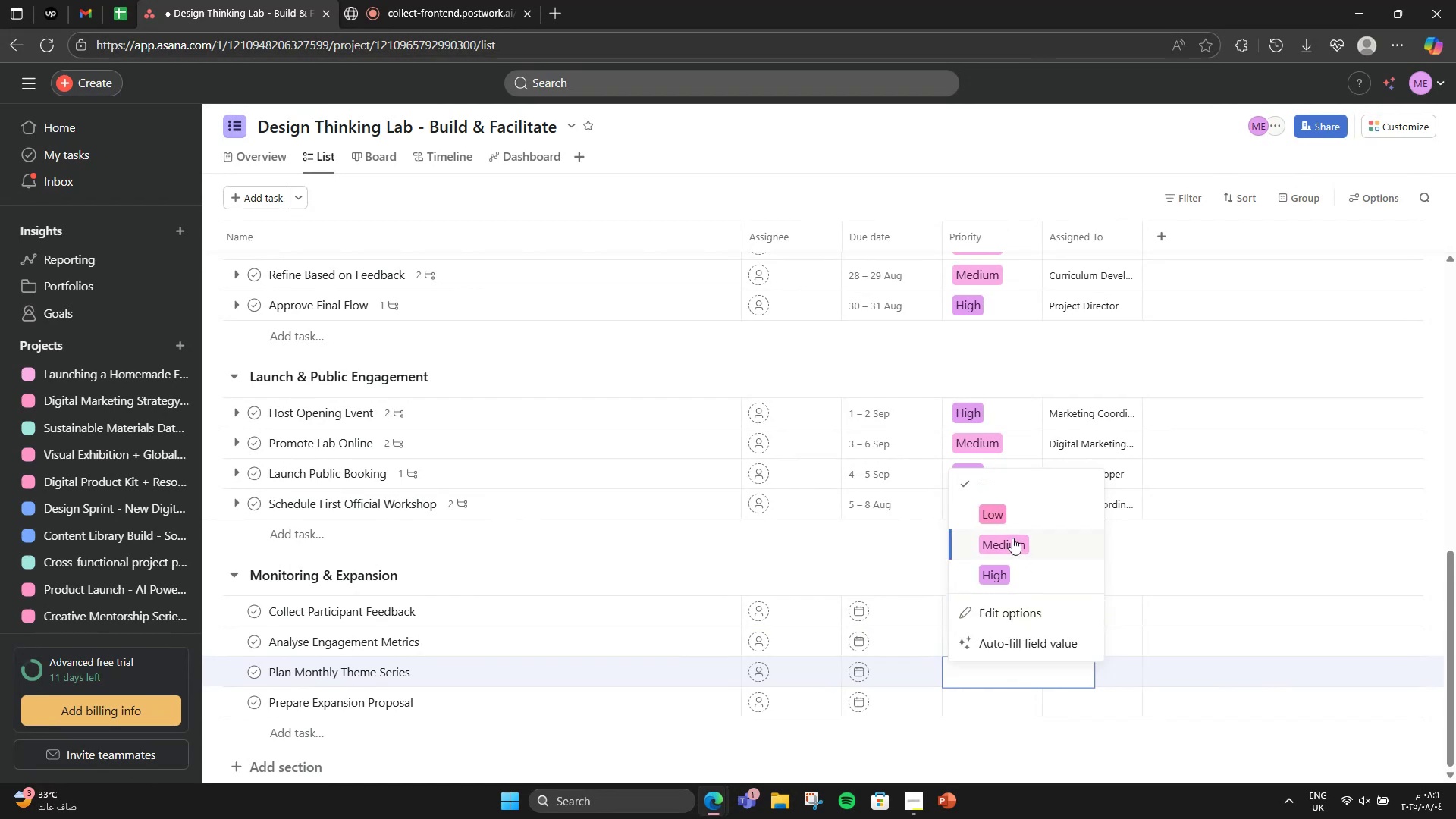 
left_click([996, 516])
 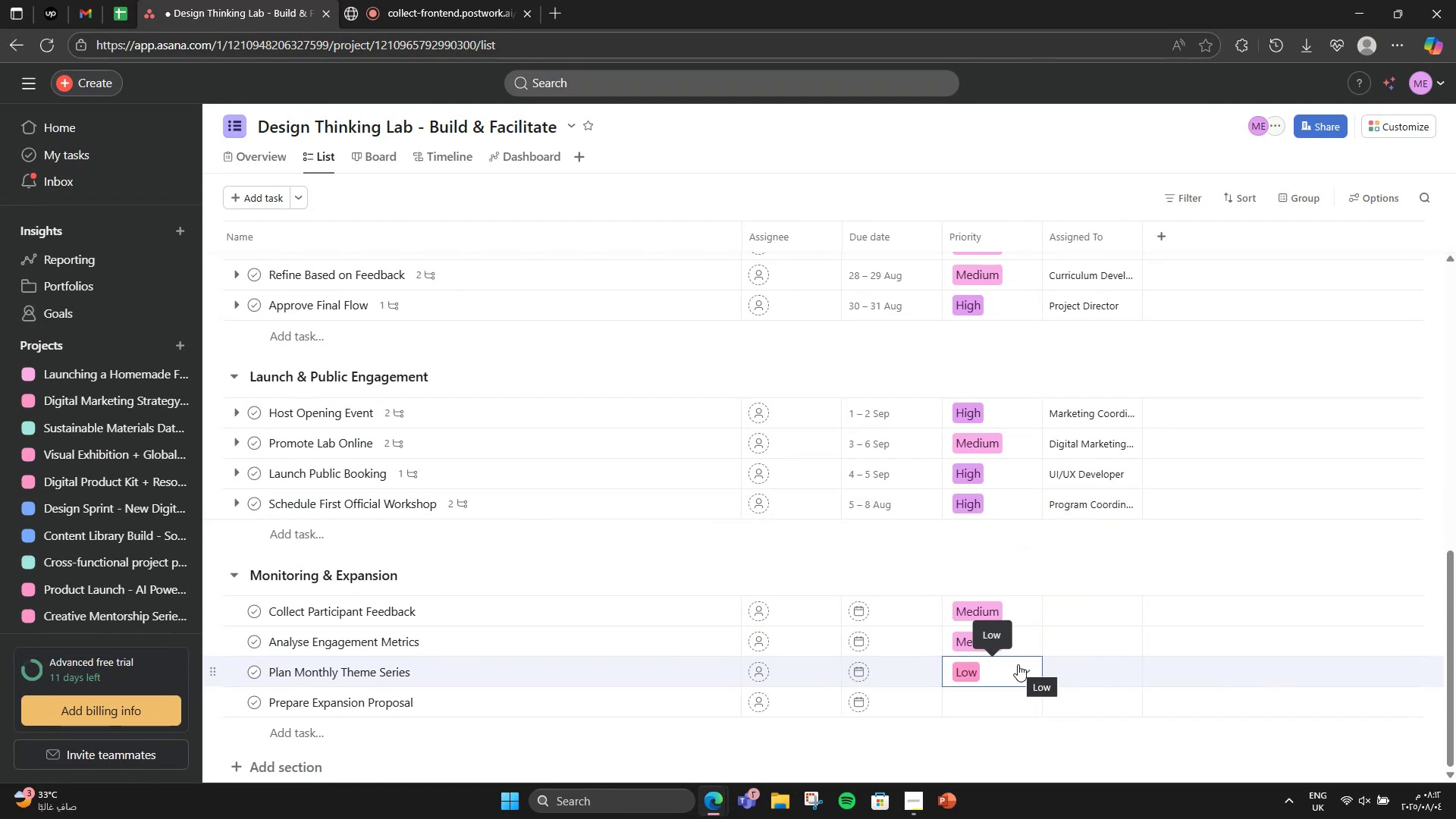 
left_click([996, 693])
 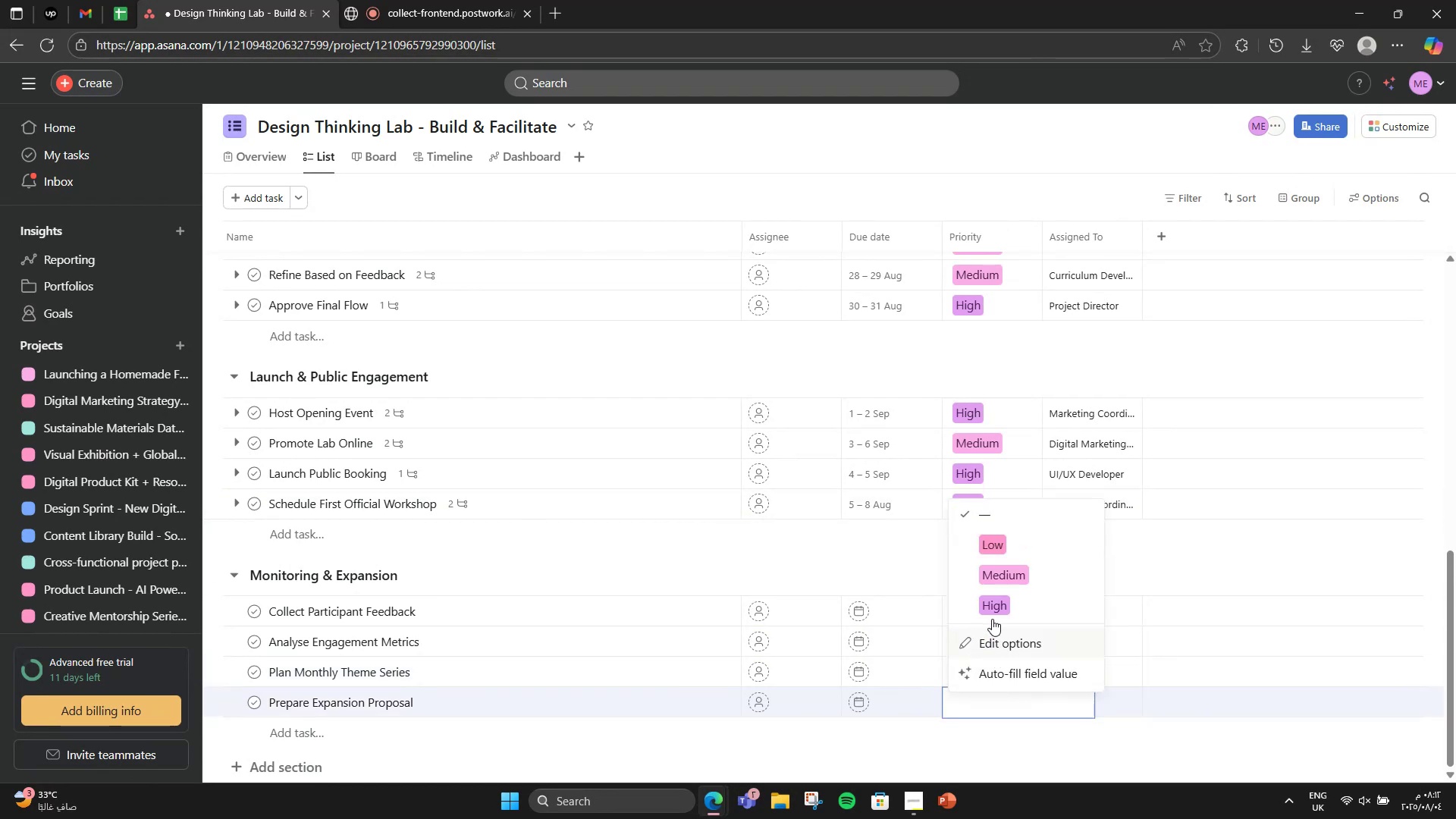 
left_click([993, 585])
 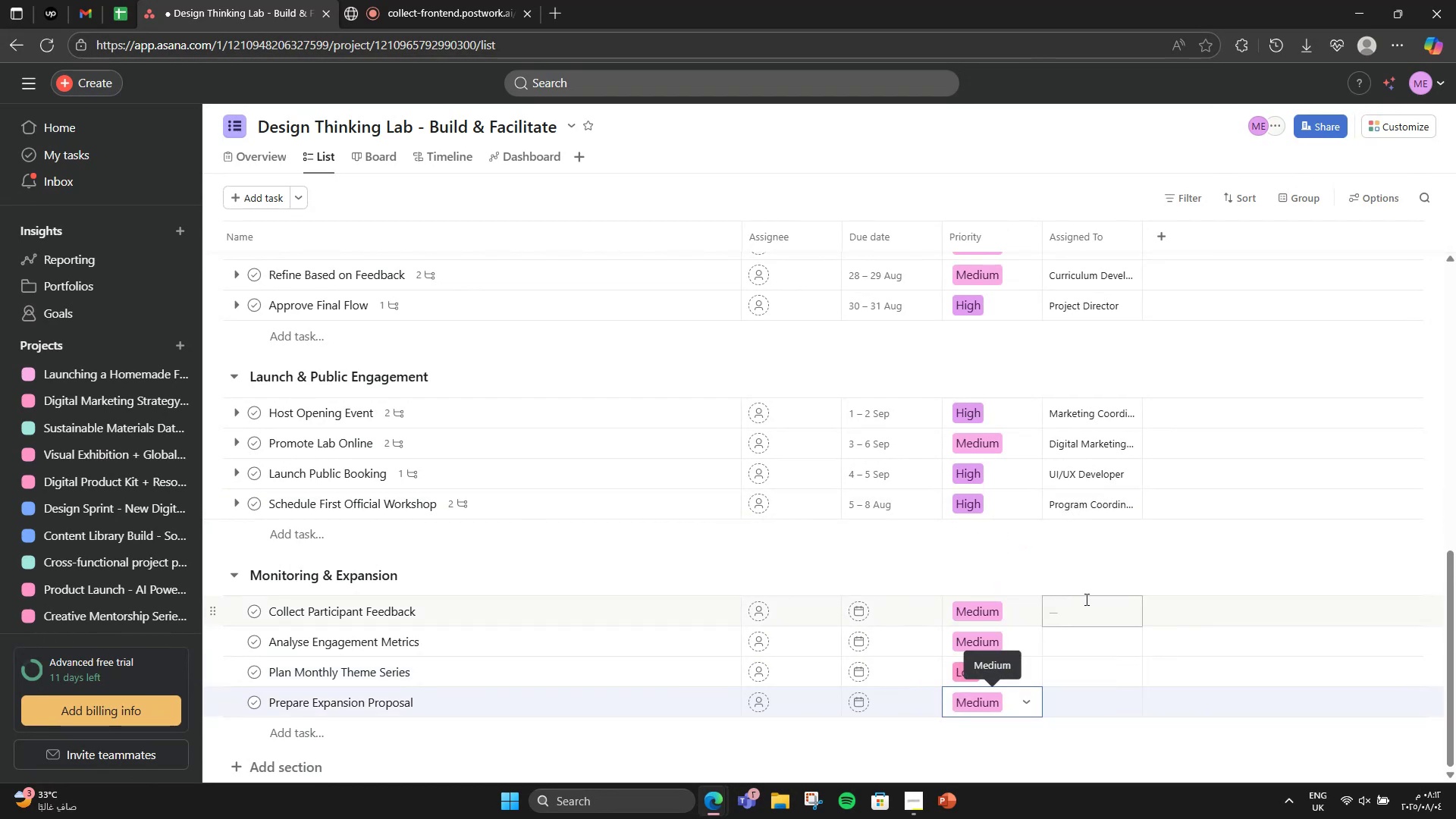 
left_click([1093, 604])
 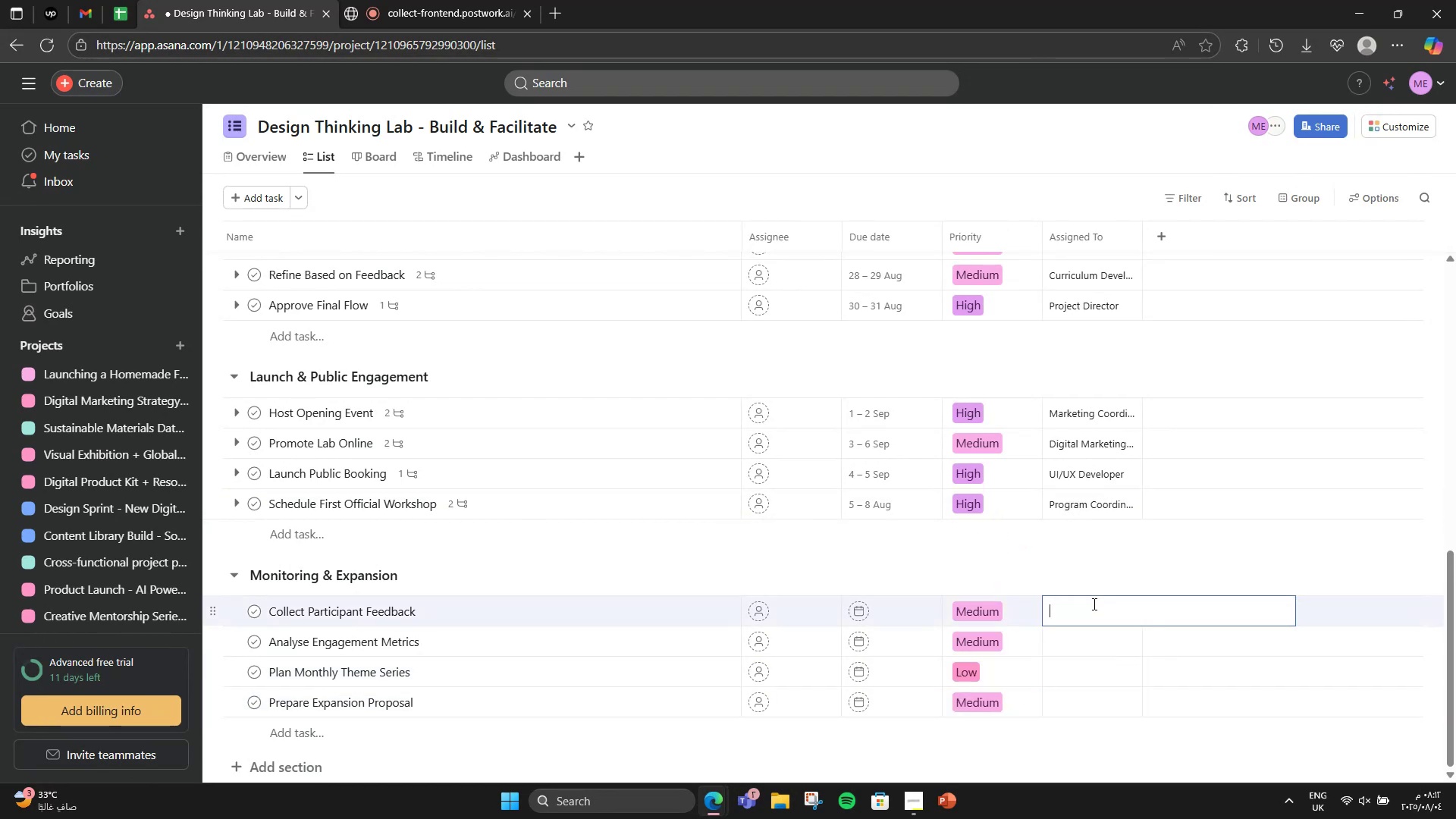 
type(Research Lead)
 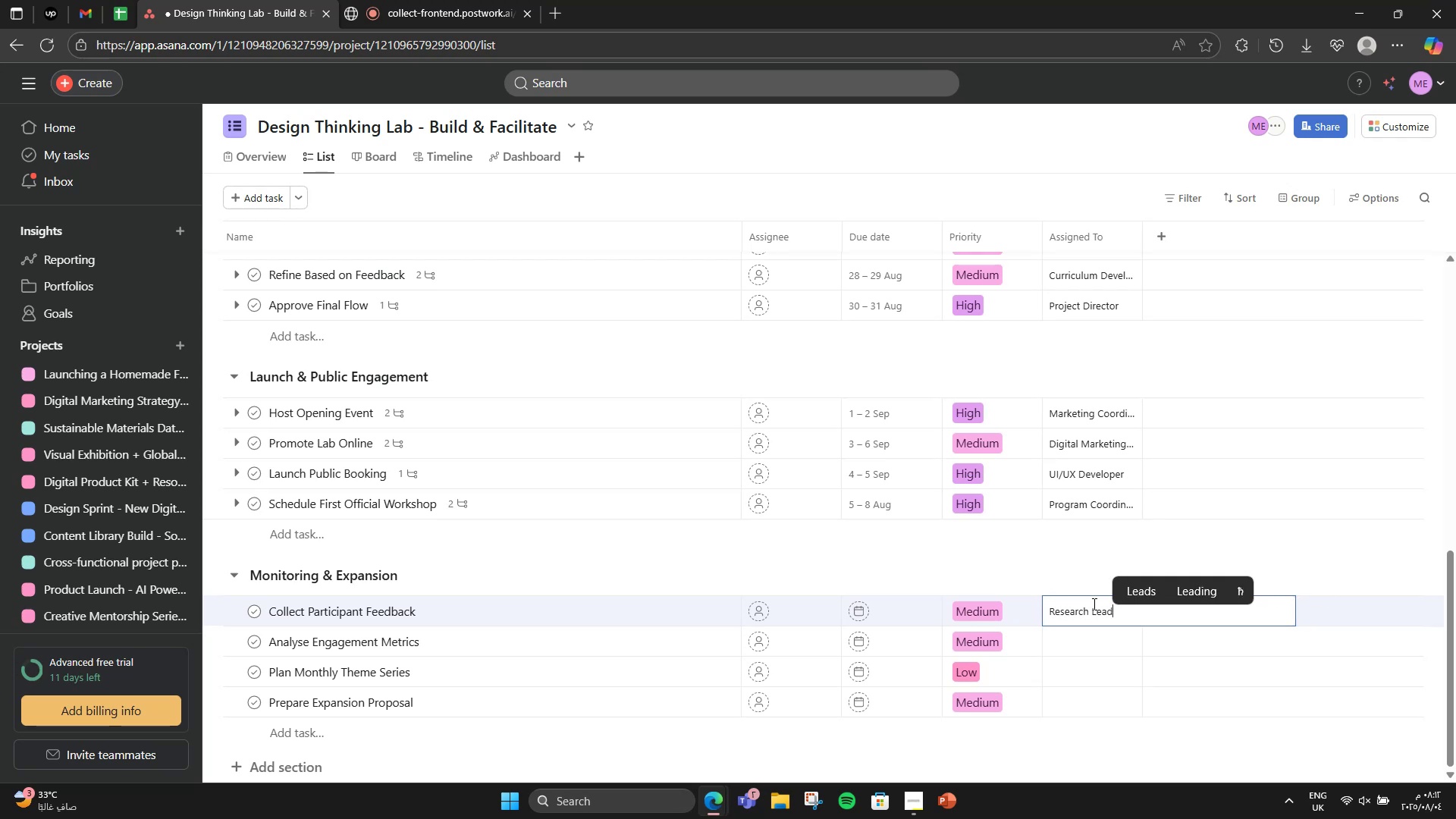 
left_click([1084, 635])
 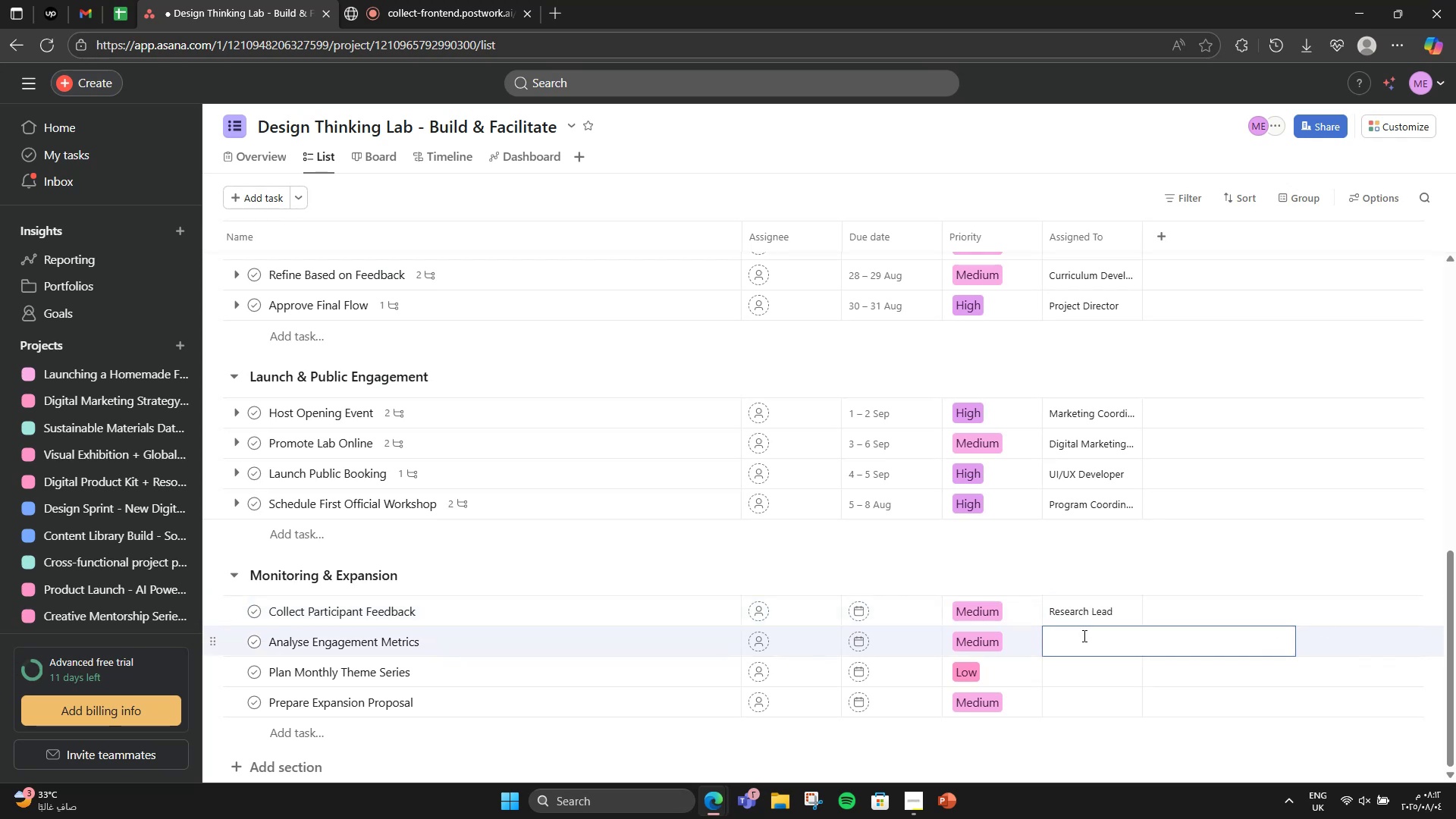 
type(Data Analyst)
 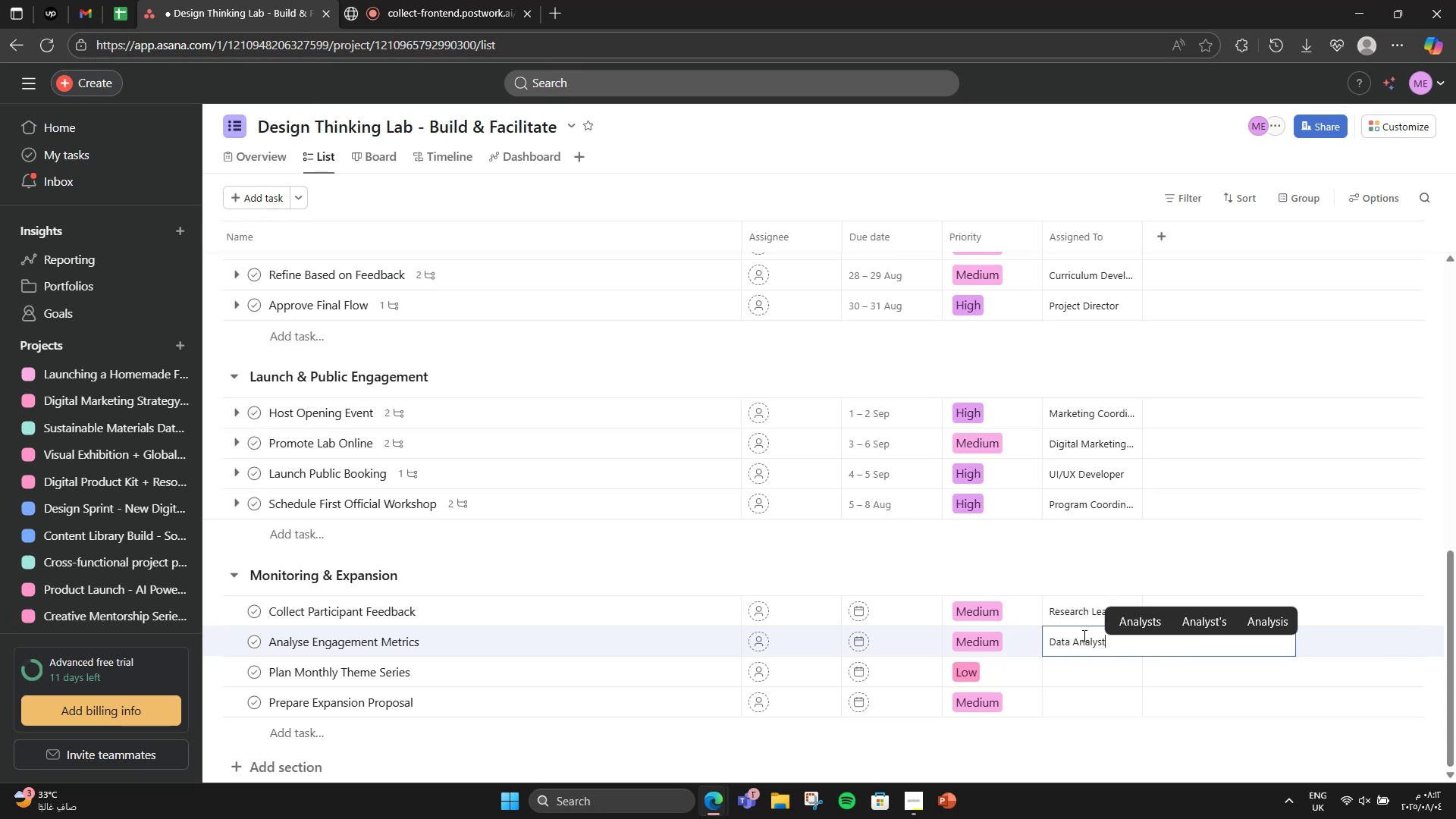 
left_click([1089, 667])
 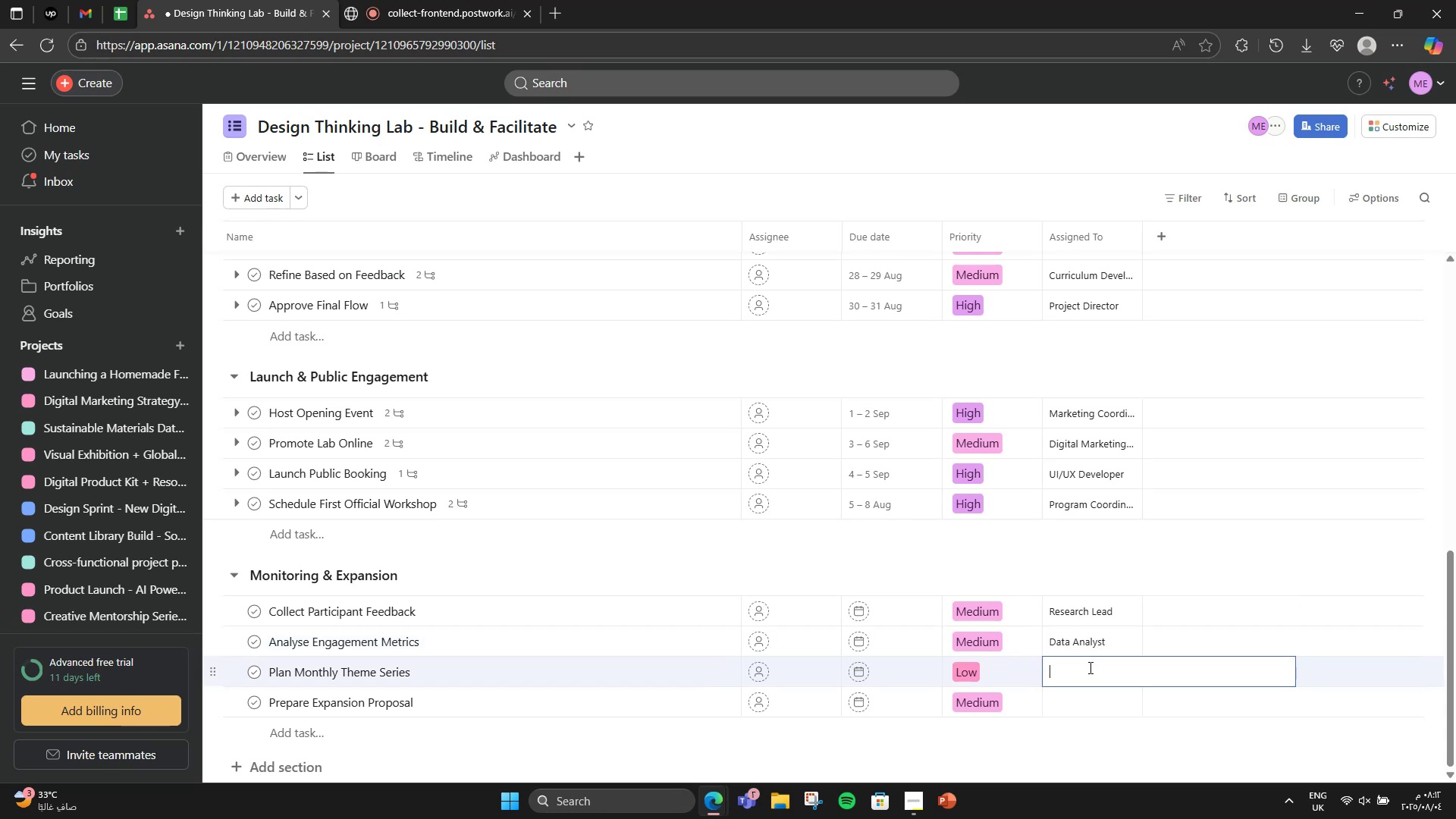 
type(Program Manager)
 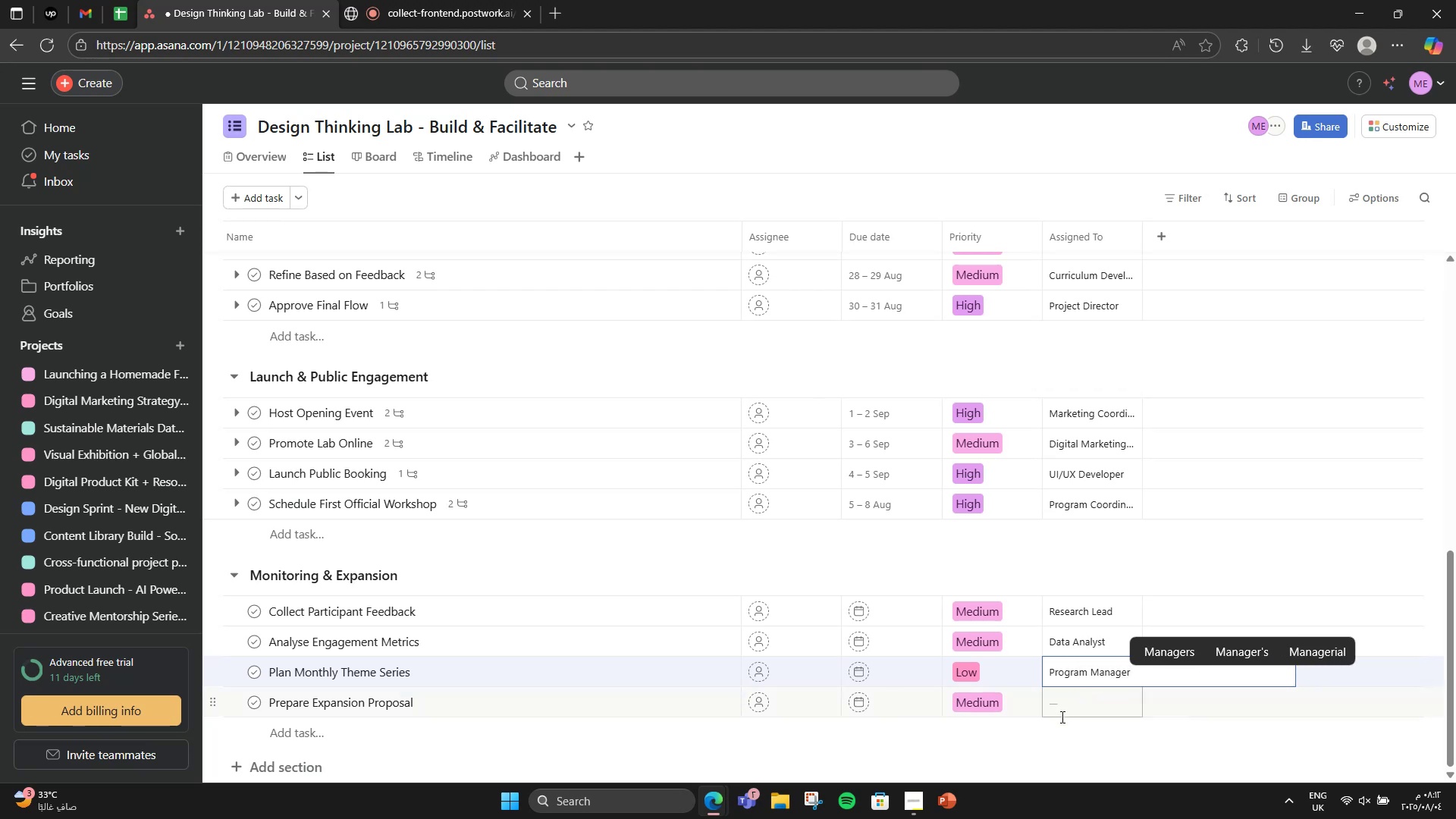 
left_click([1065, 714])
 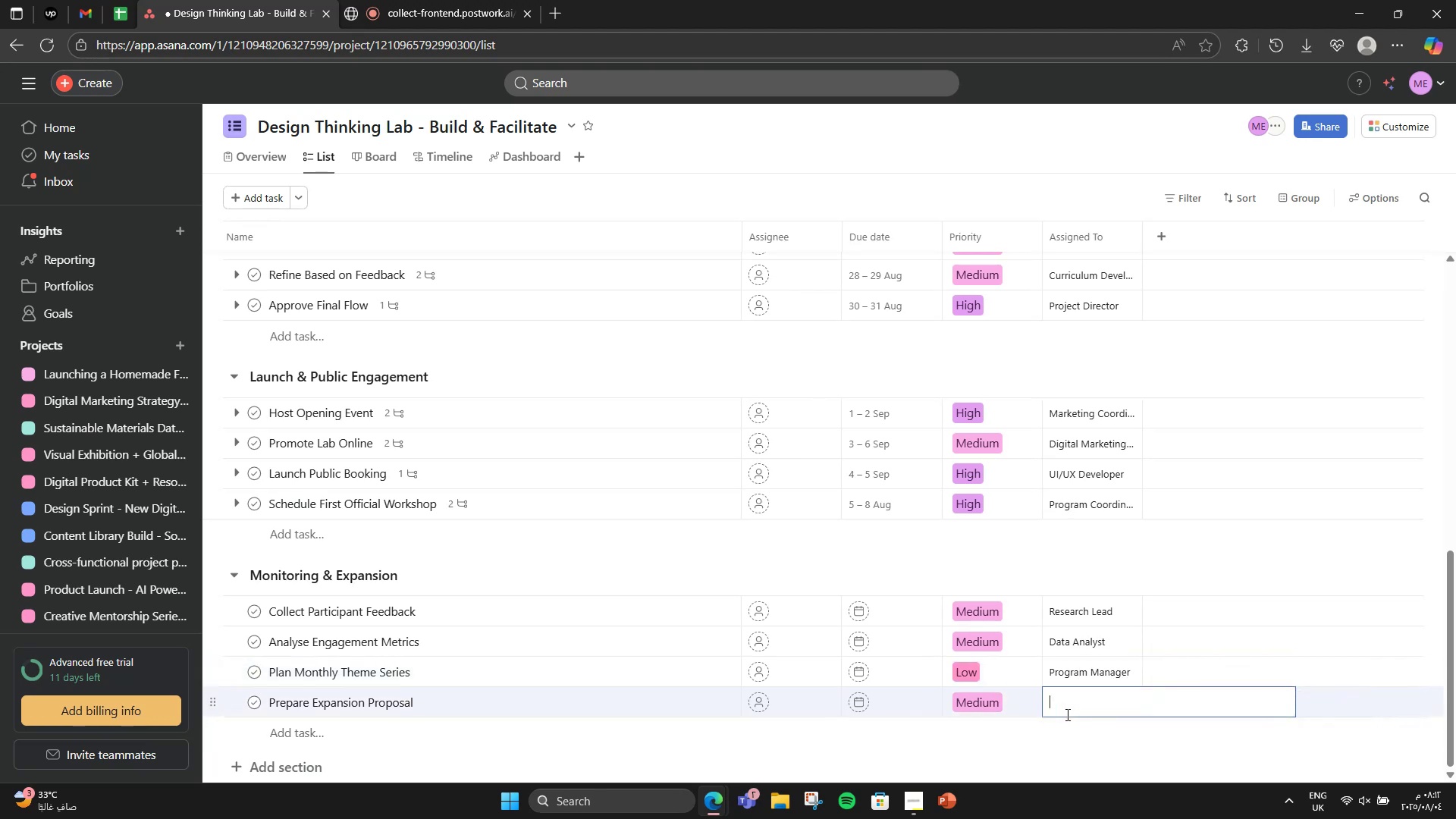 
type(Project Director)
 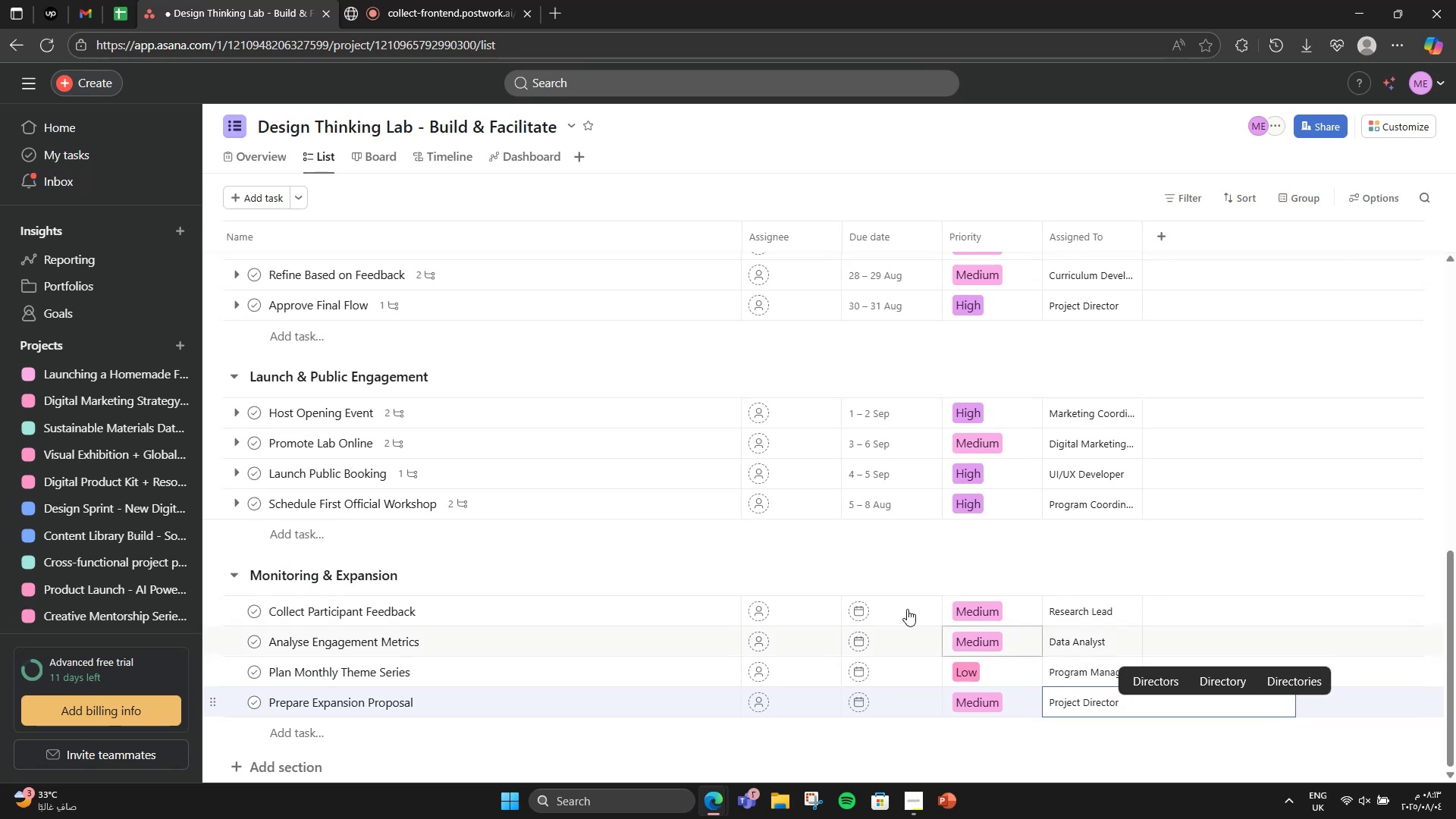 
left_click([703, 554])
 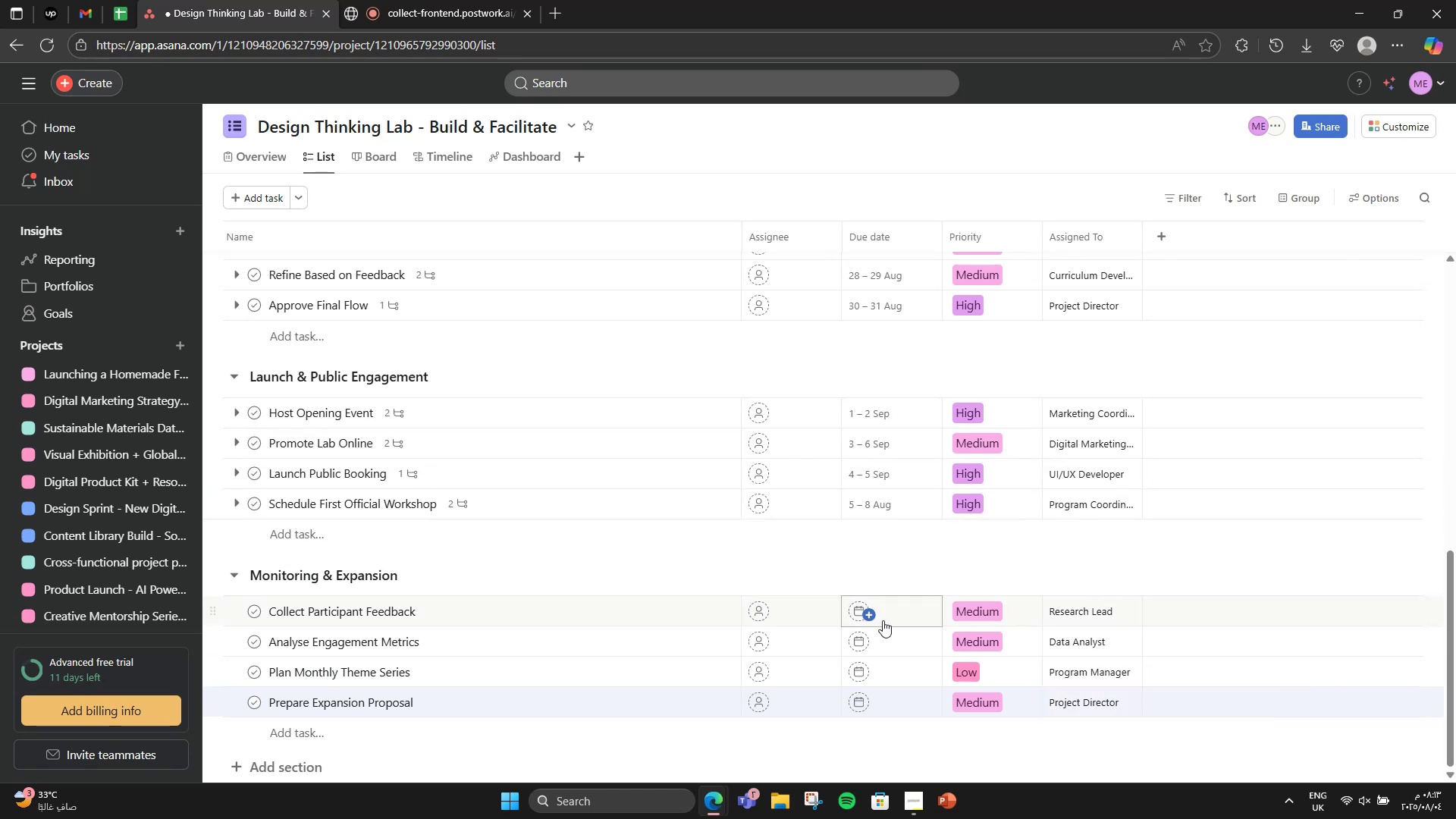 
left_click([891, 620])
 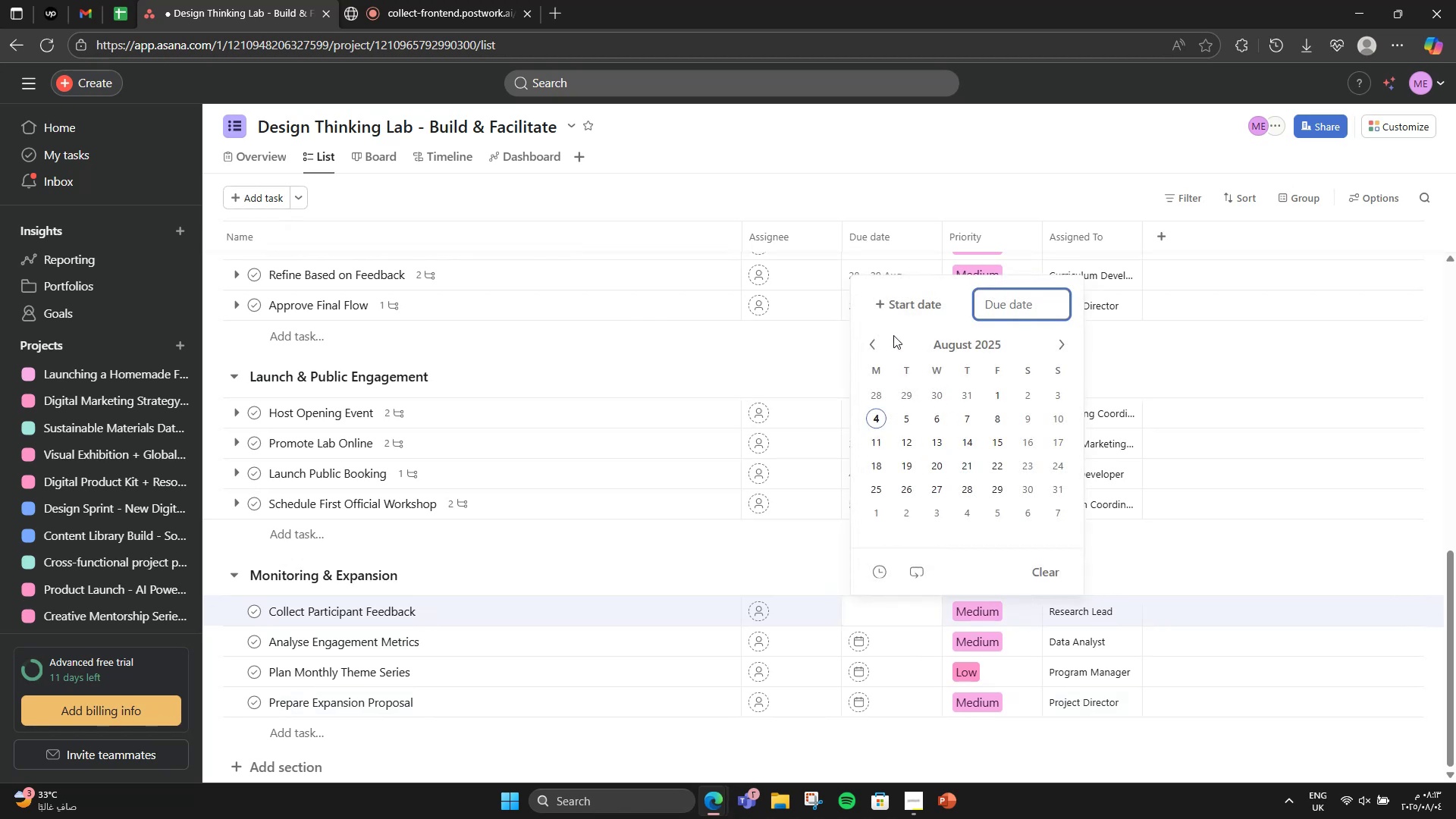 
left_click([1063, 339])
 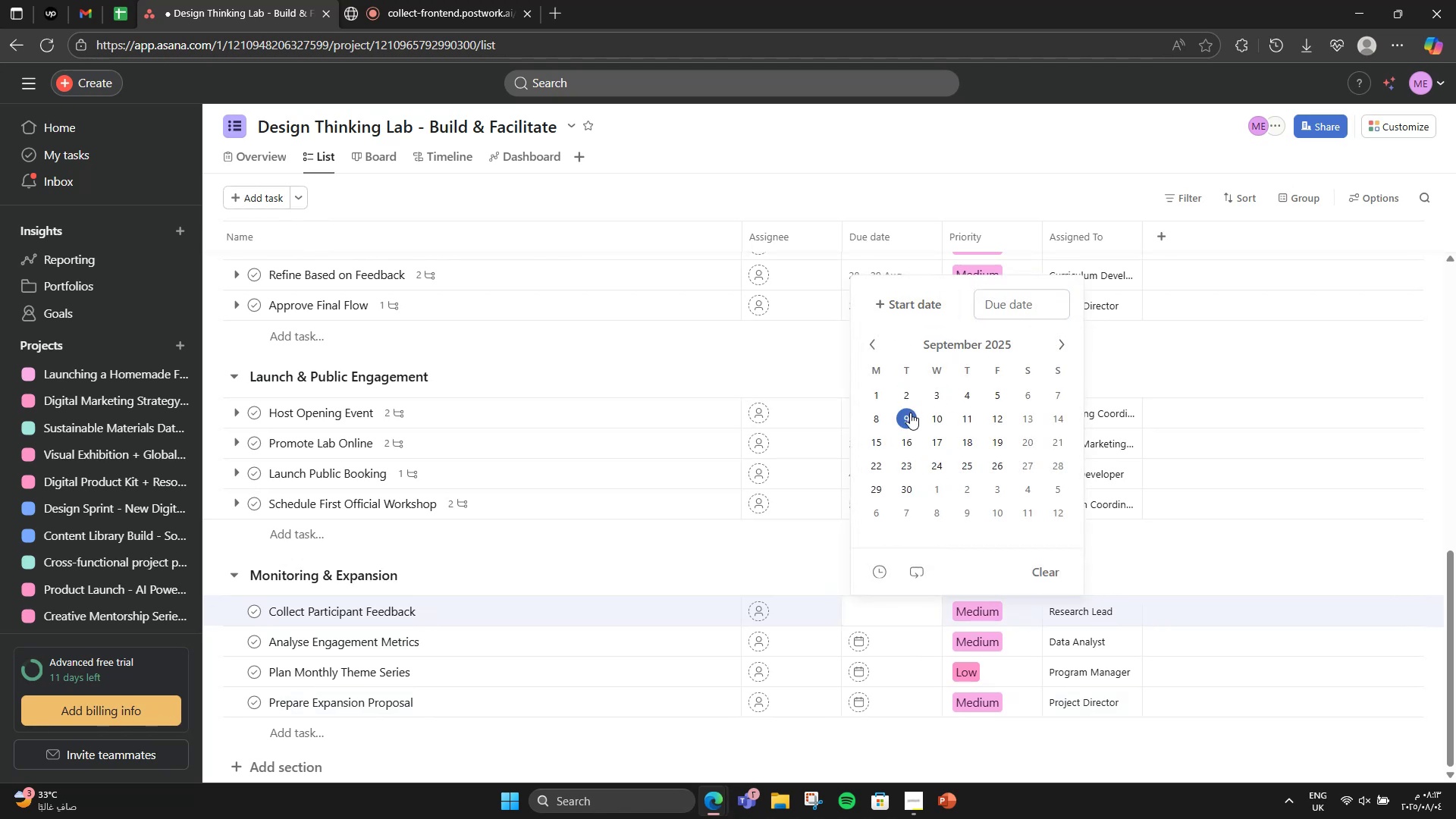 
left_click([917, 308])
 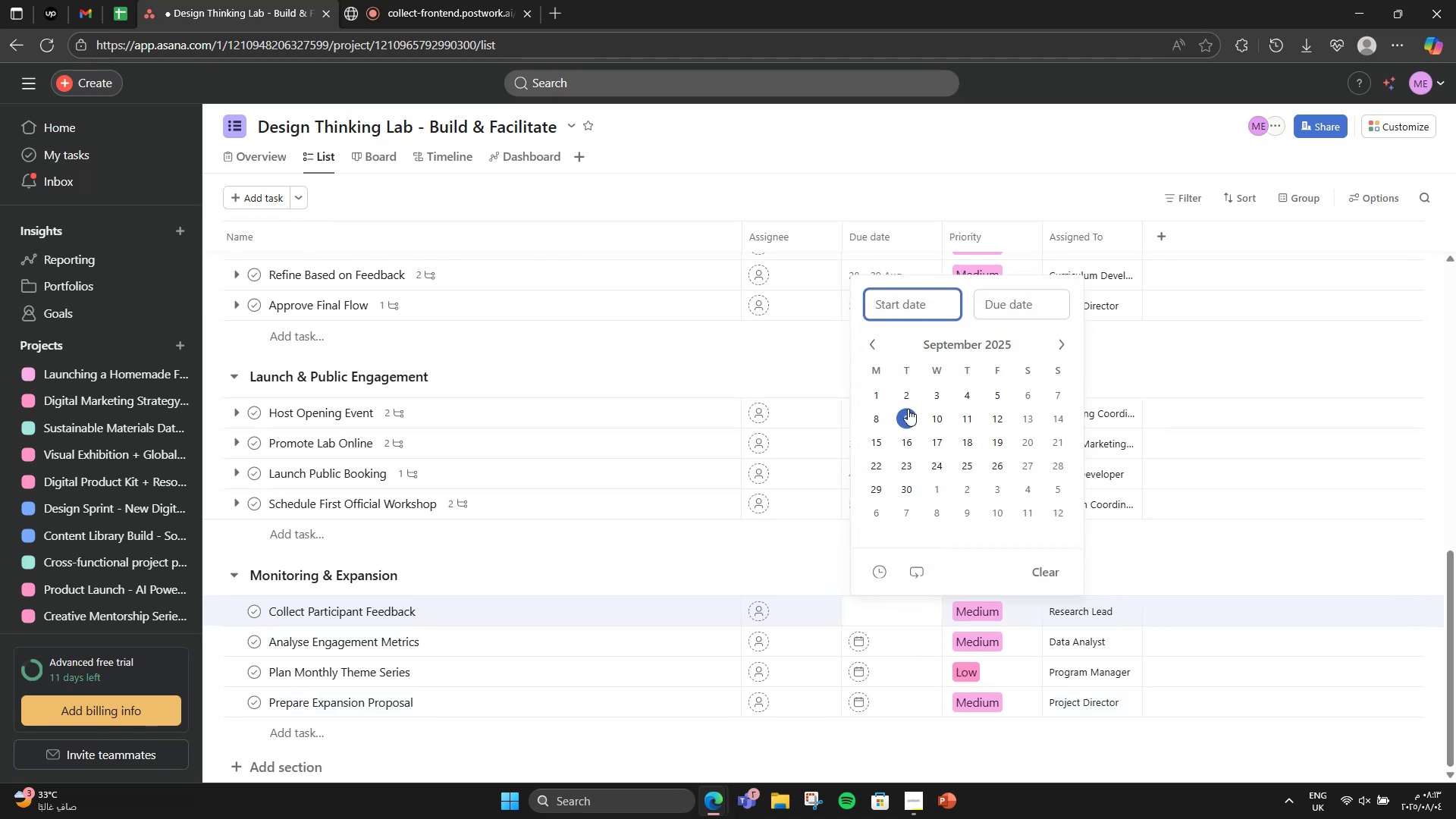 
left_click([908, 409])
 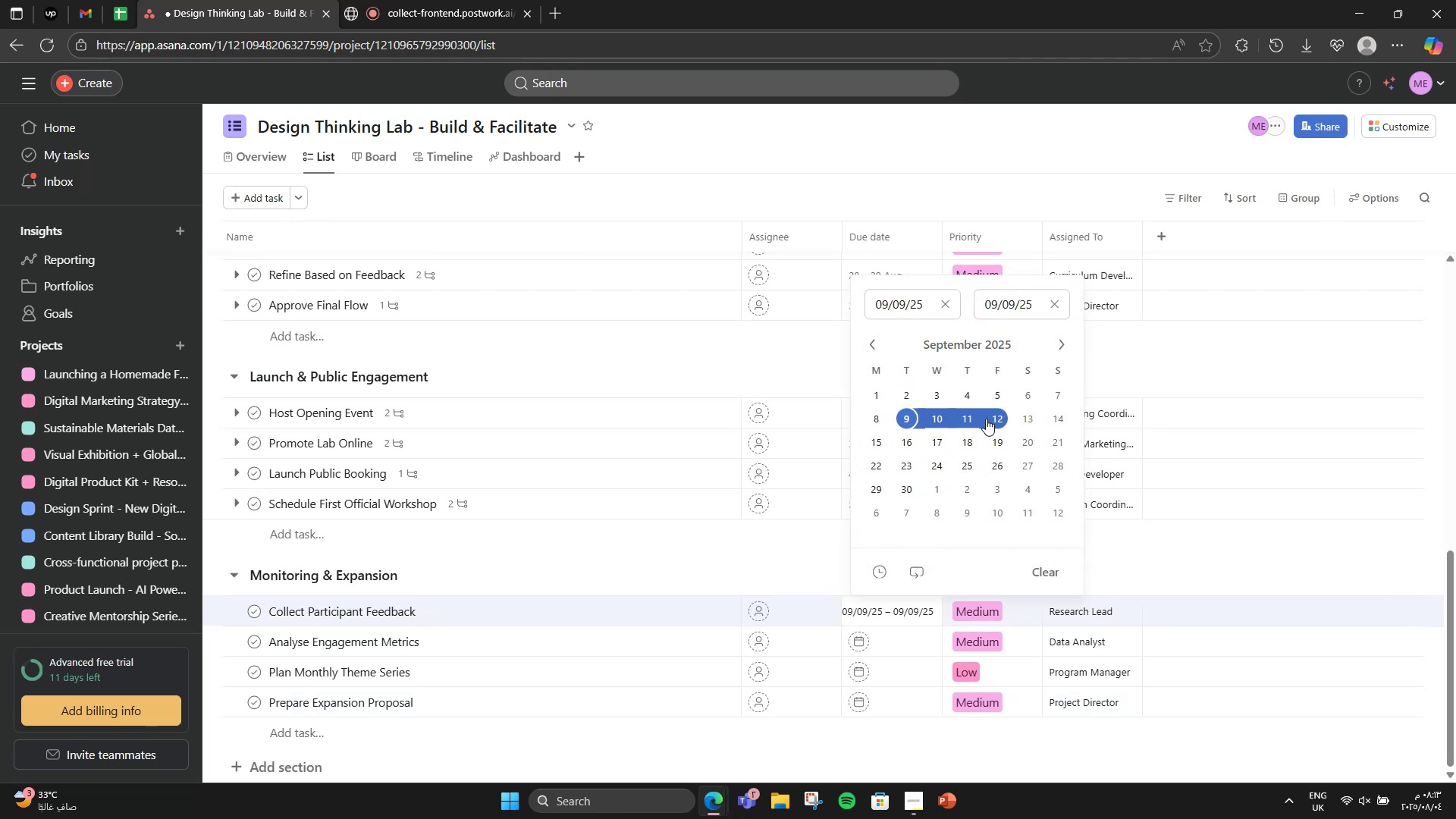 
left_click([986, 419])
 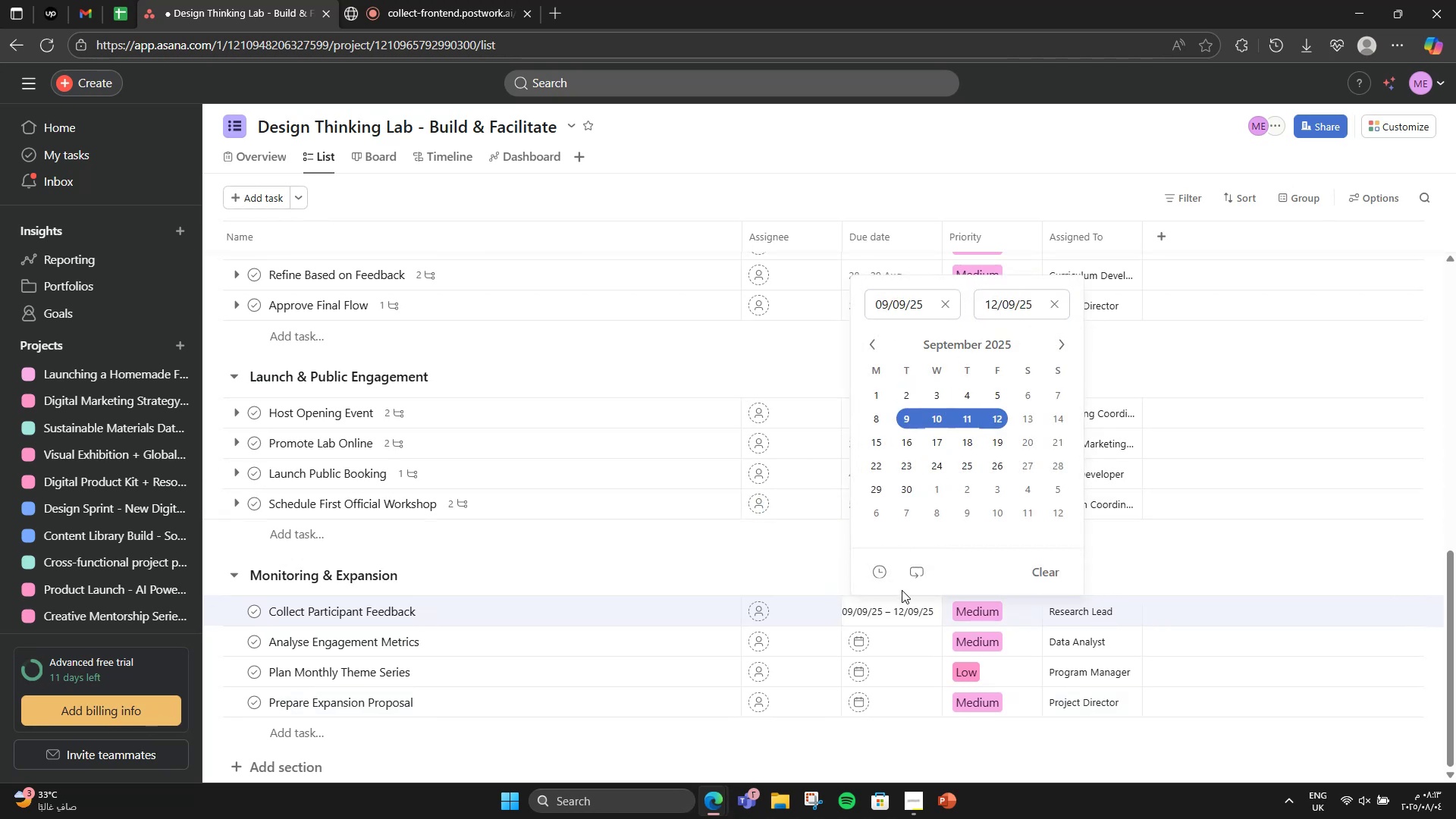 
left_click([883, 636])
 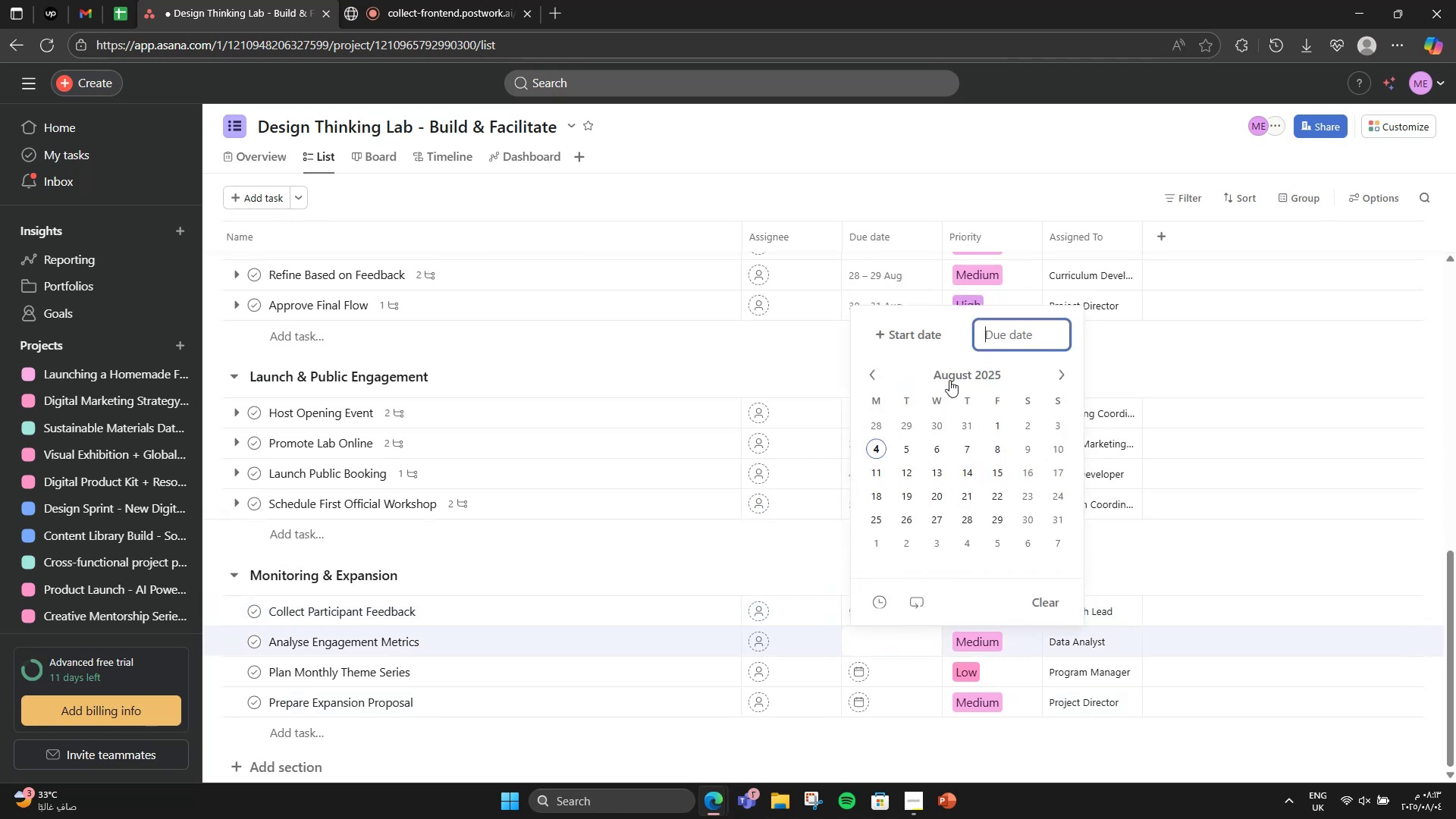 
left_click([914, 331])
 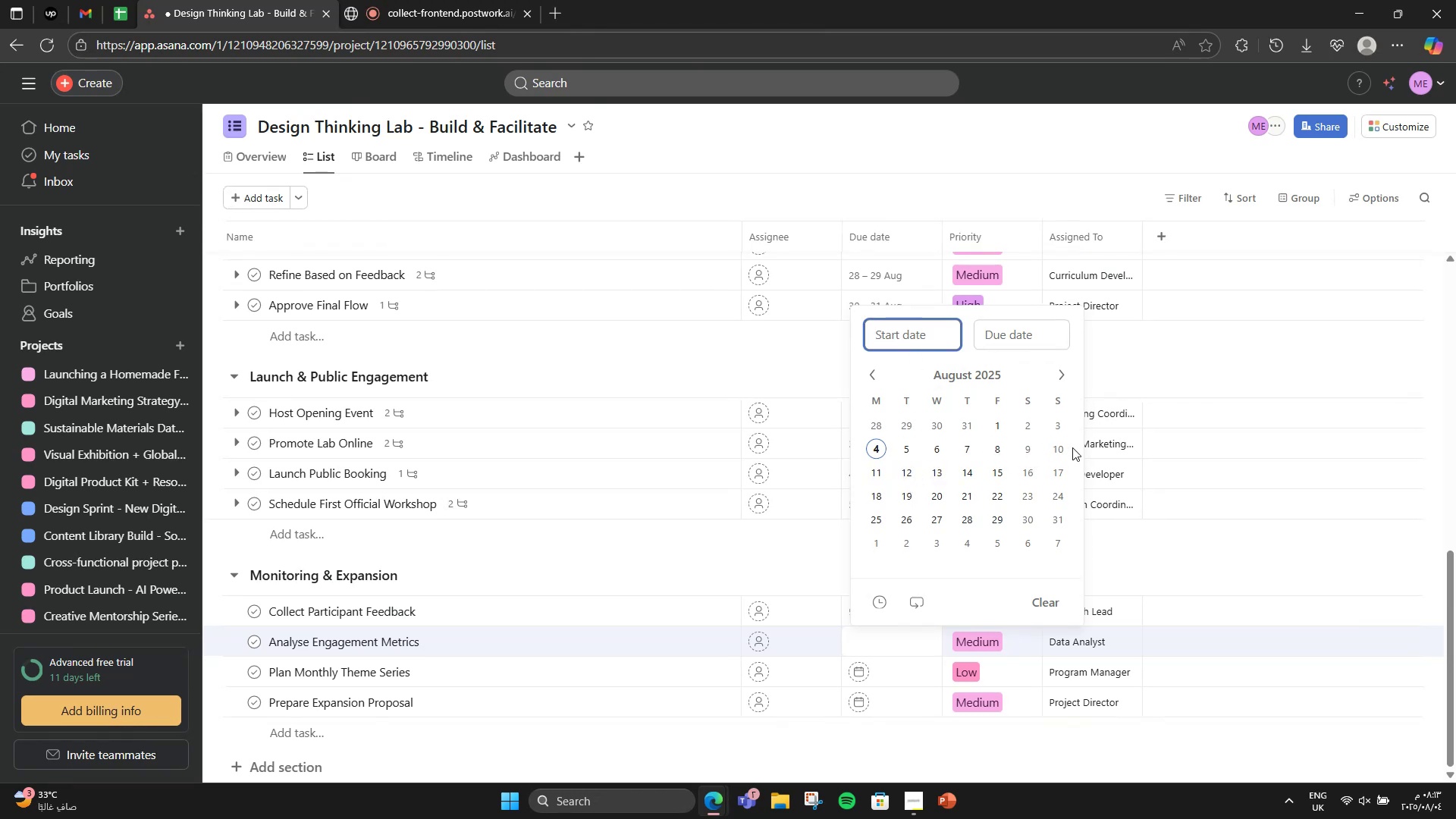 
left_click([1055, 449])
 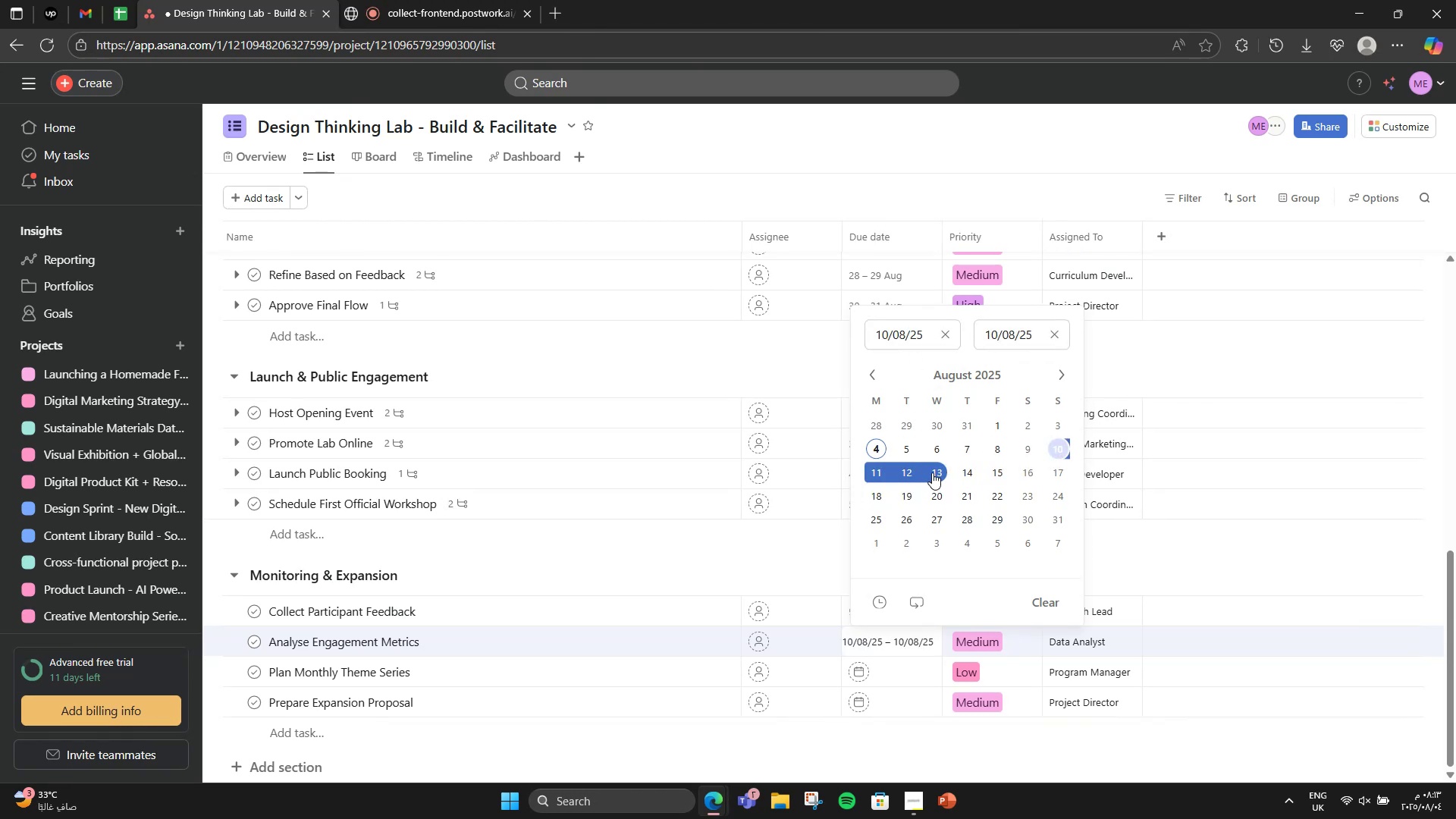 
left_click([932, 472])
 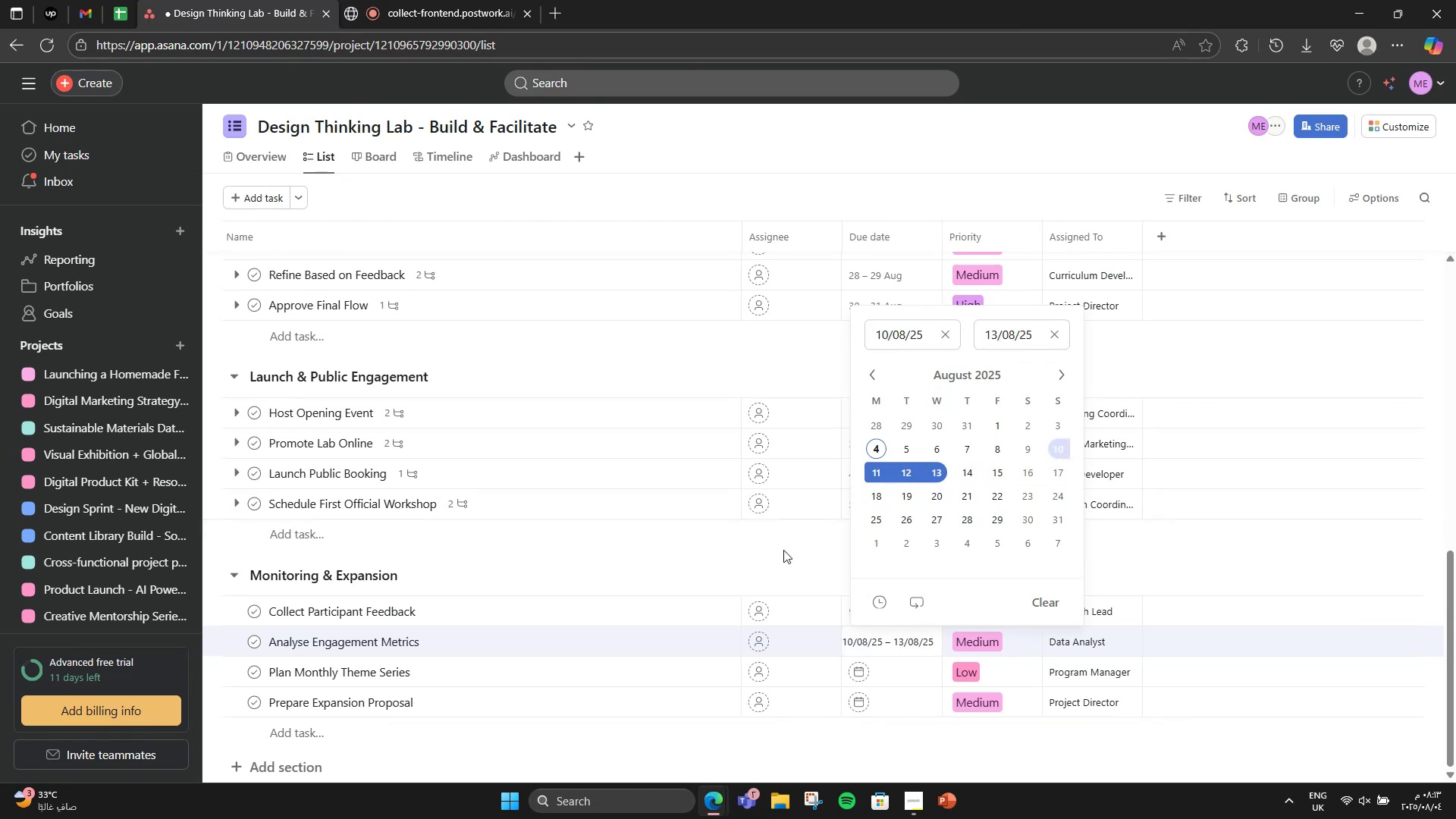 
left_click([792, 556])
 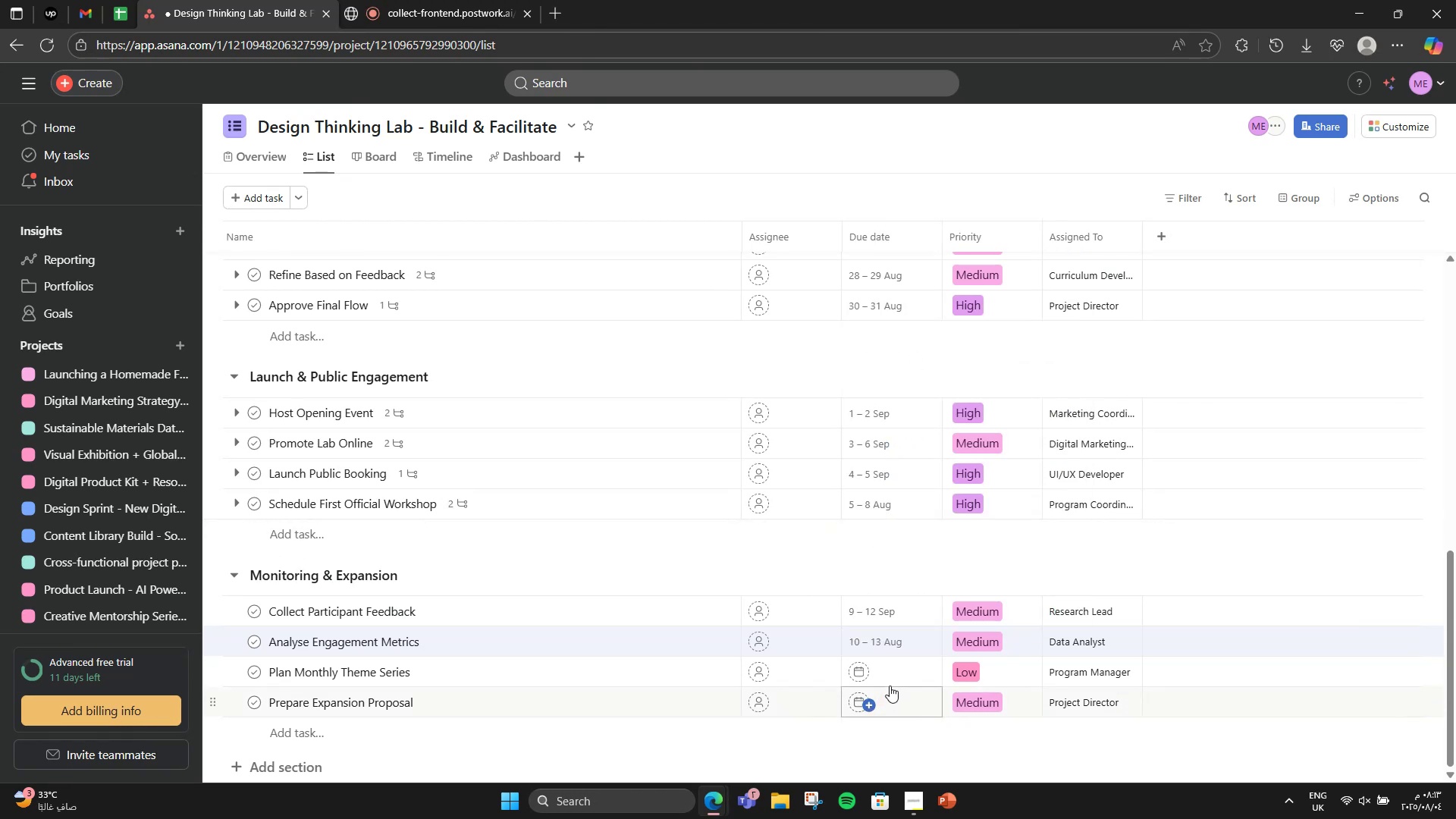 
left_click([895, 670])
 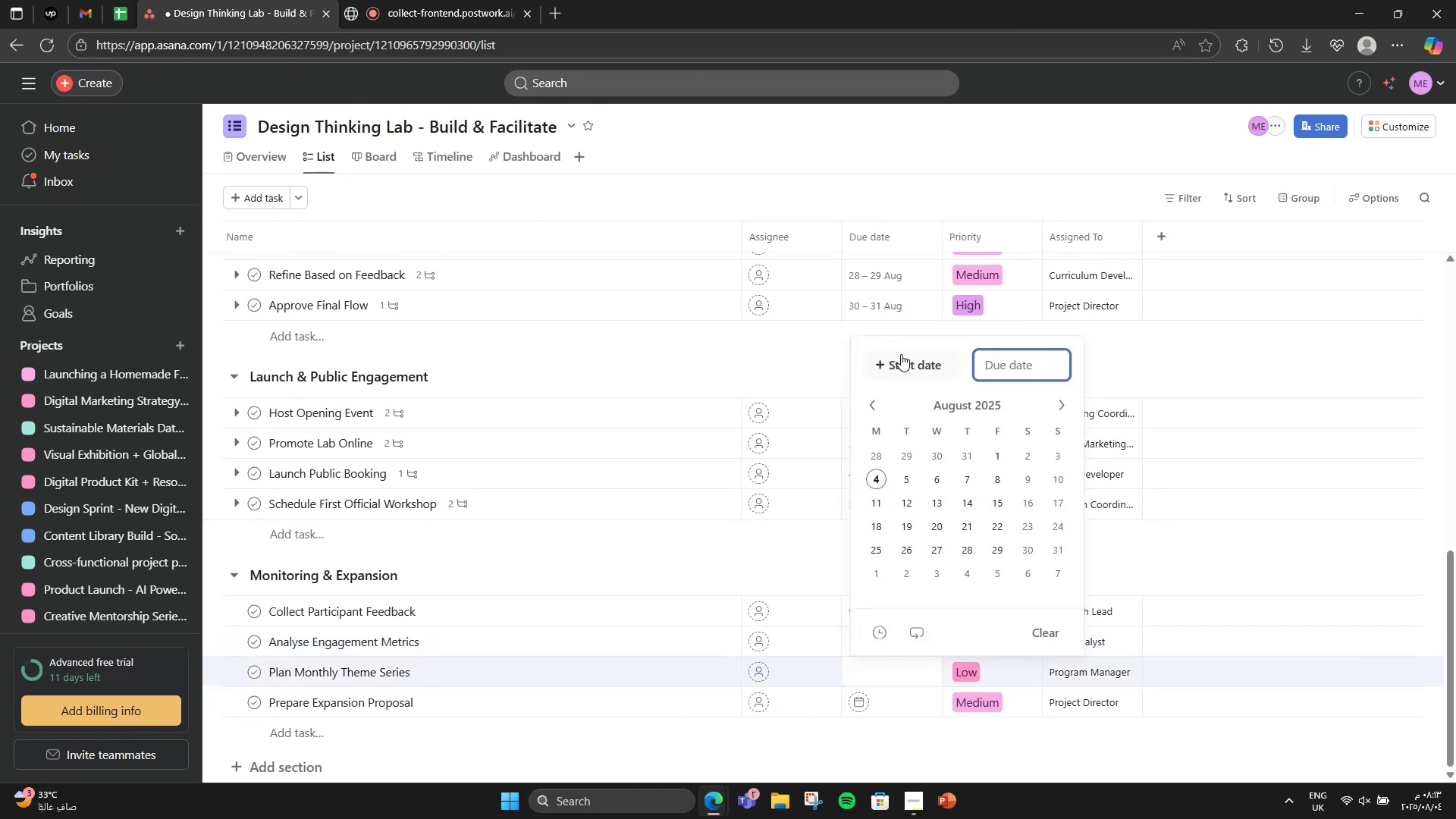 
left_click([913, 358])
 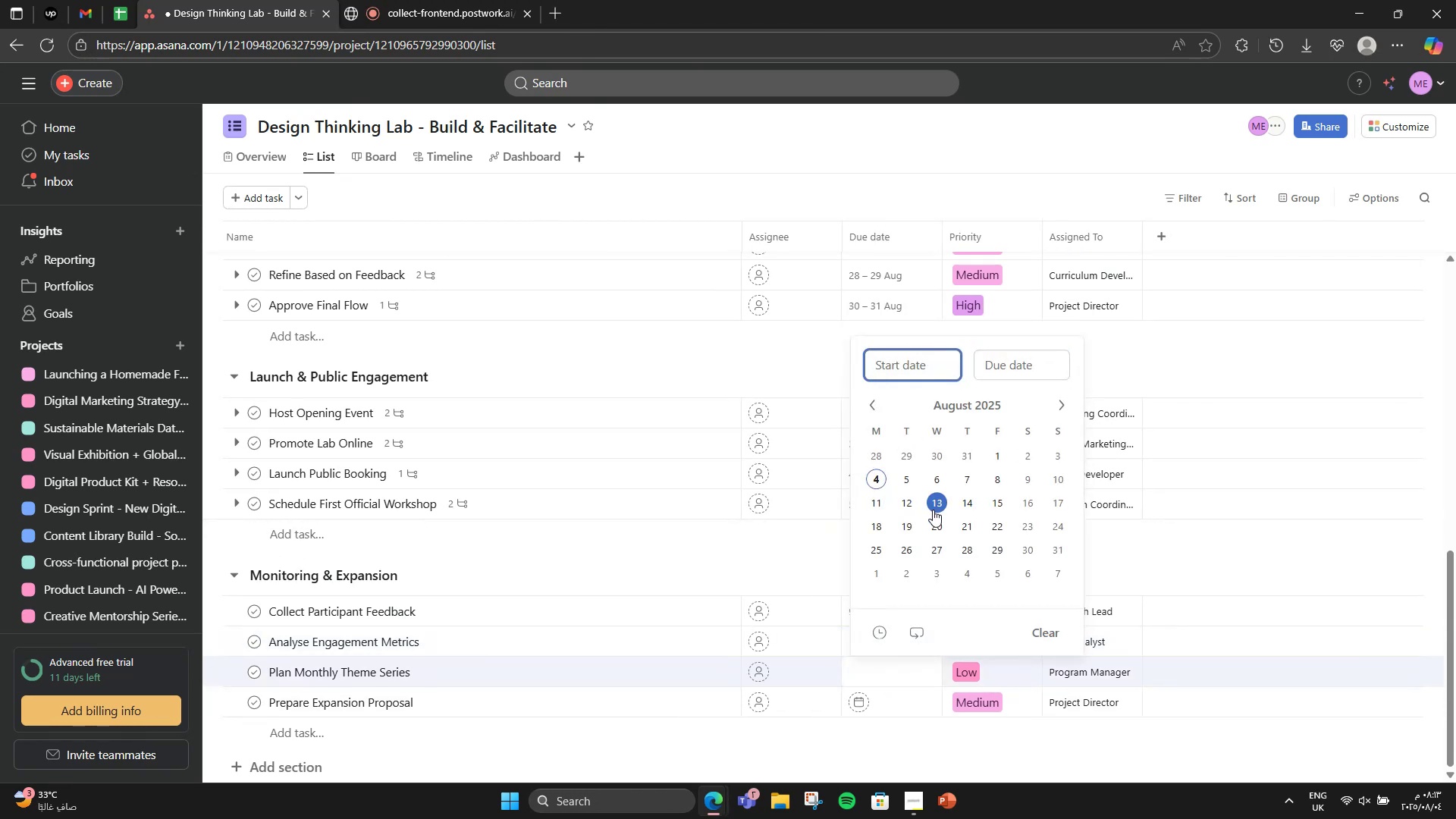 
left_click([933, 510])
 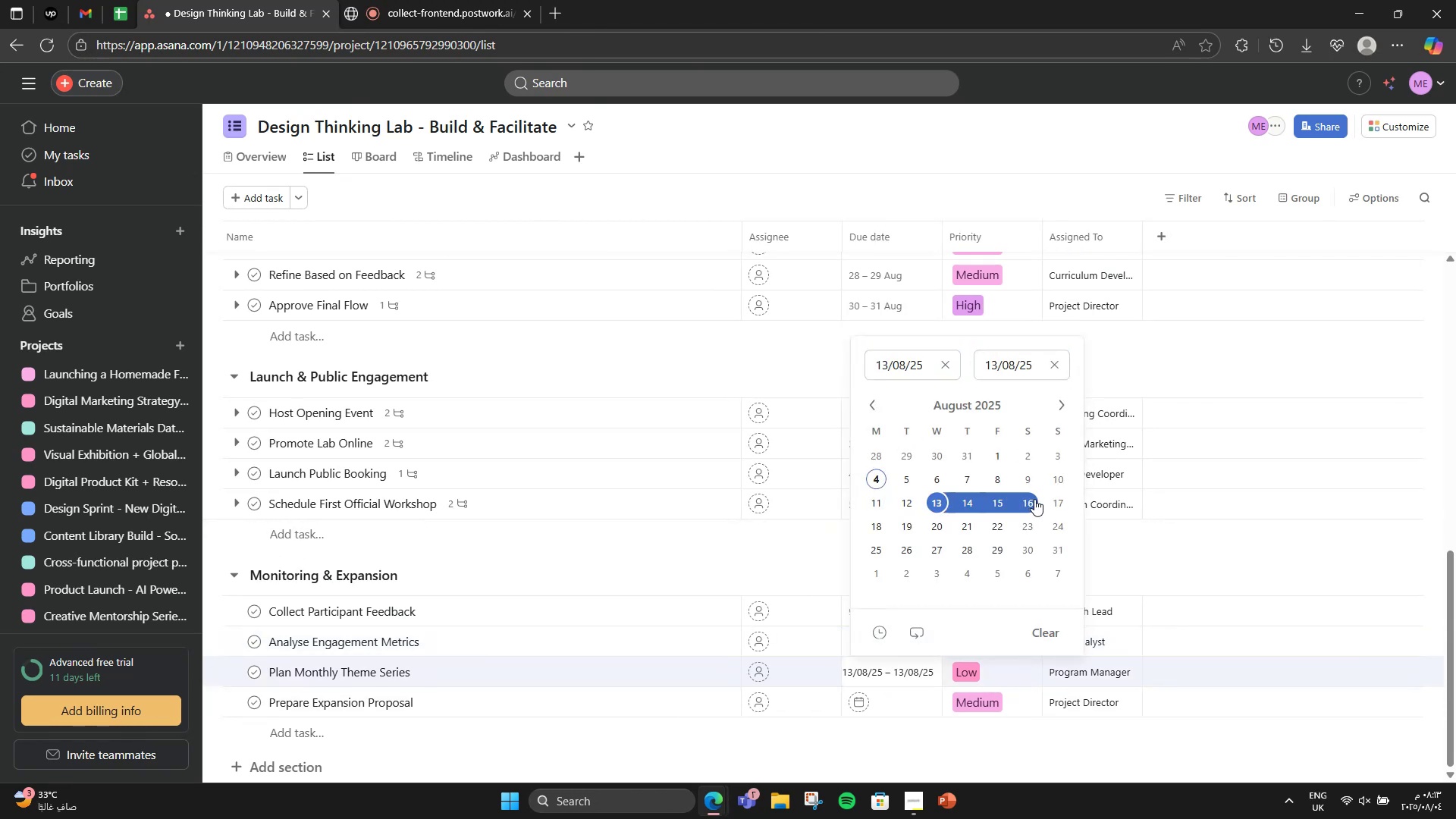 
left_click([1034, 499])
 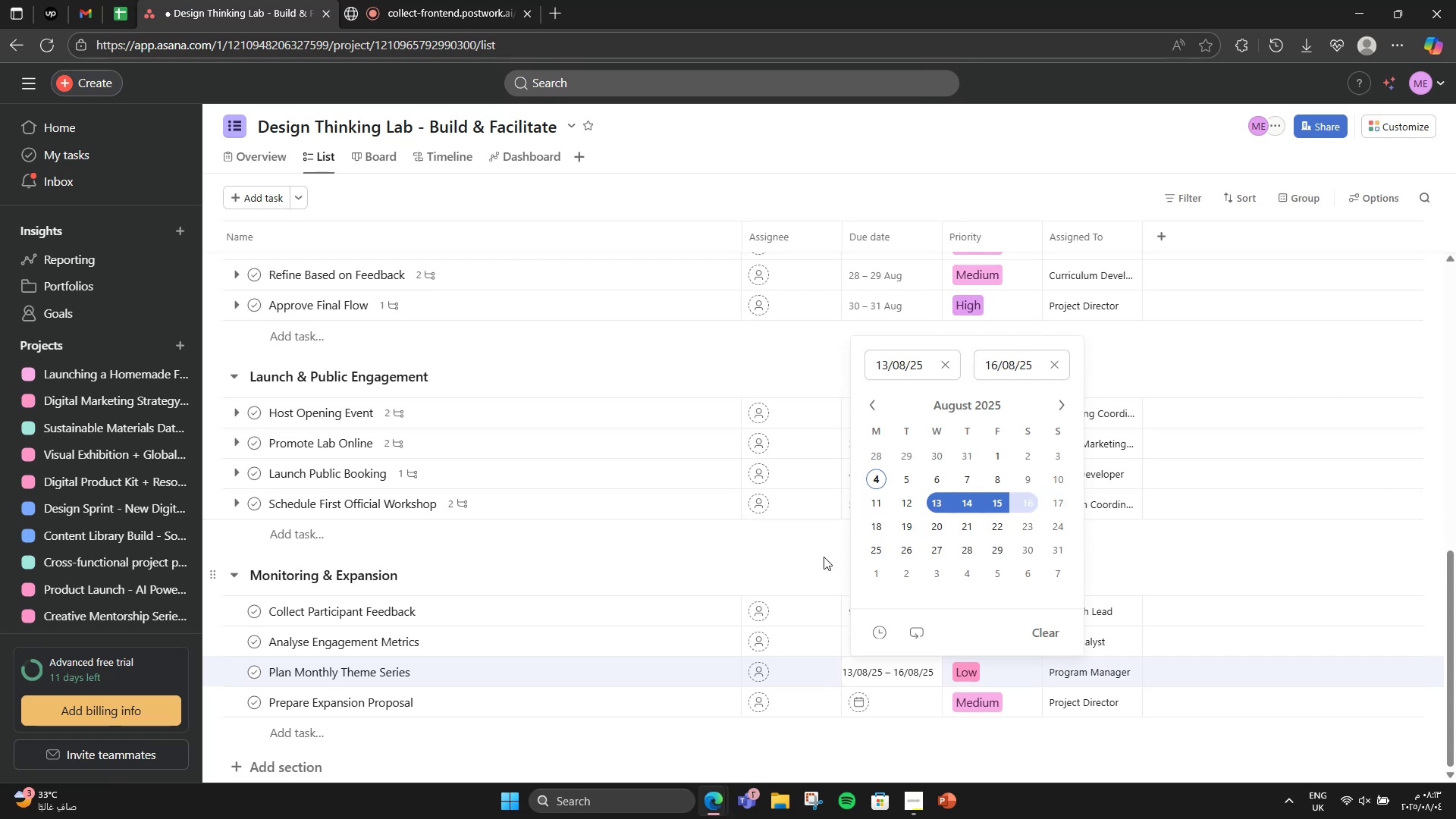 
left_click([805, 568])
 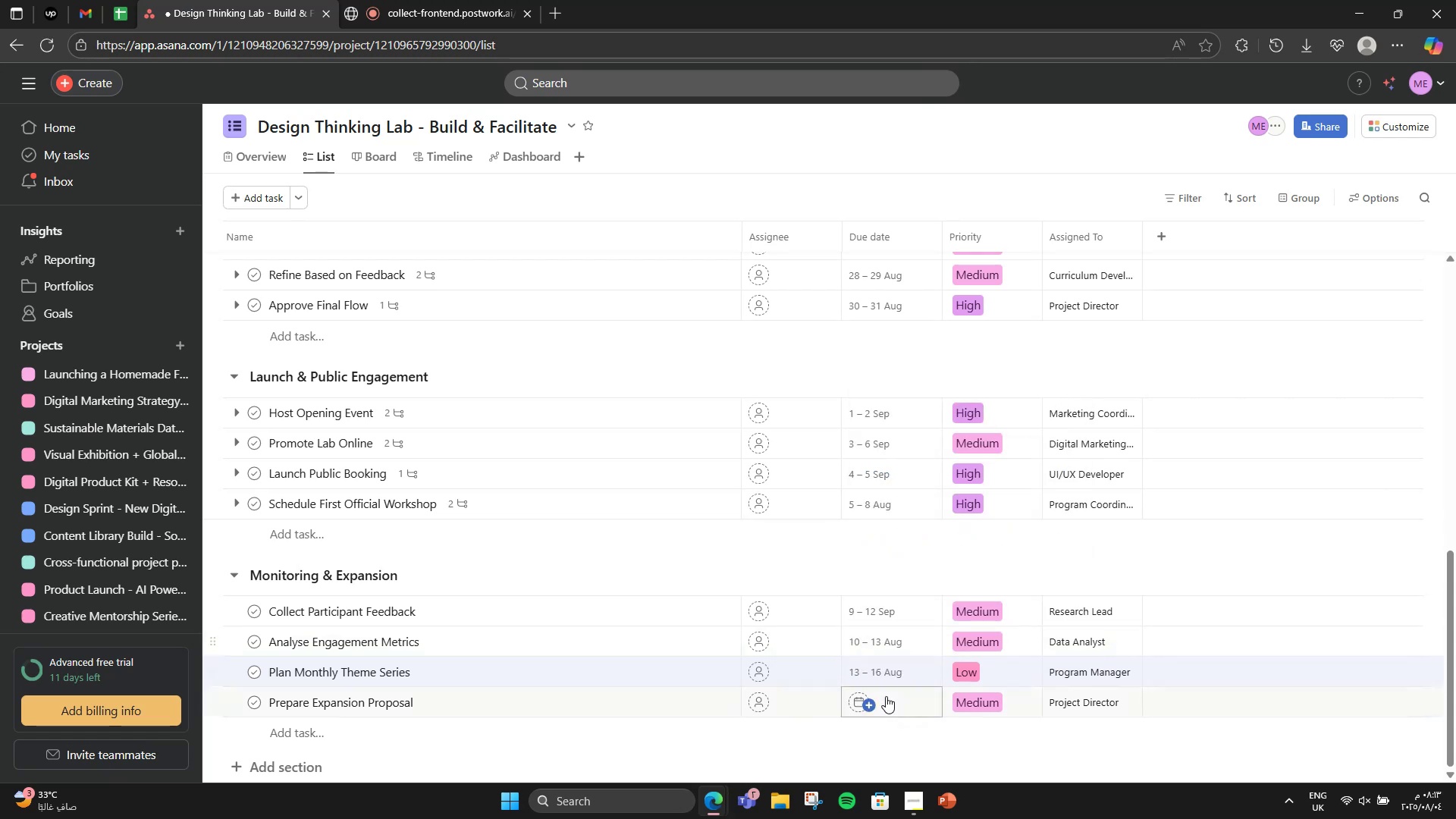 
left_click([886, 696])
 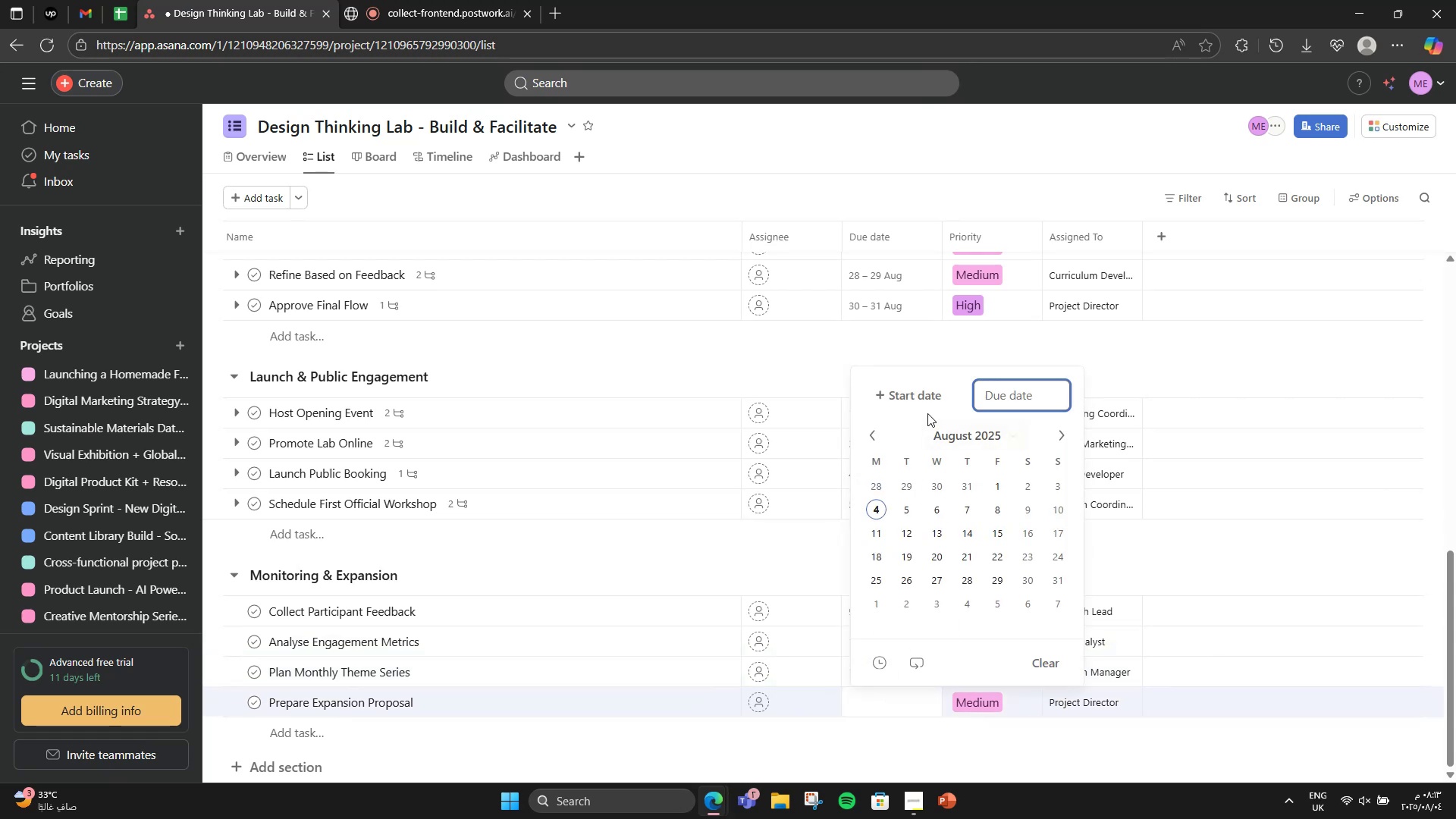 
left_click([924, 394])
 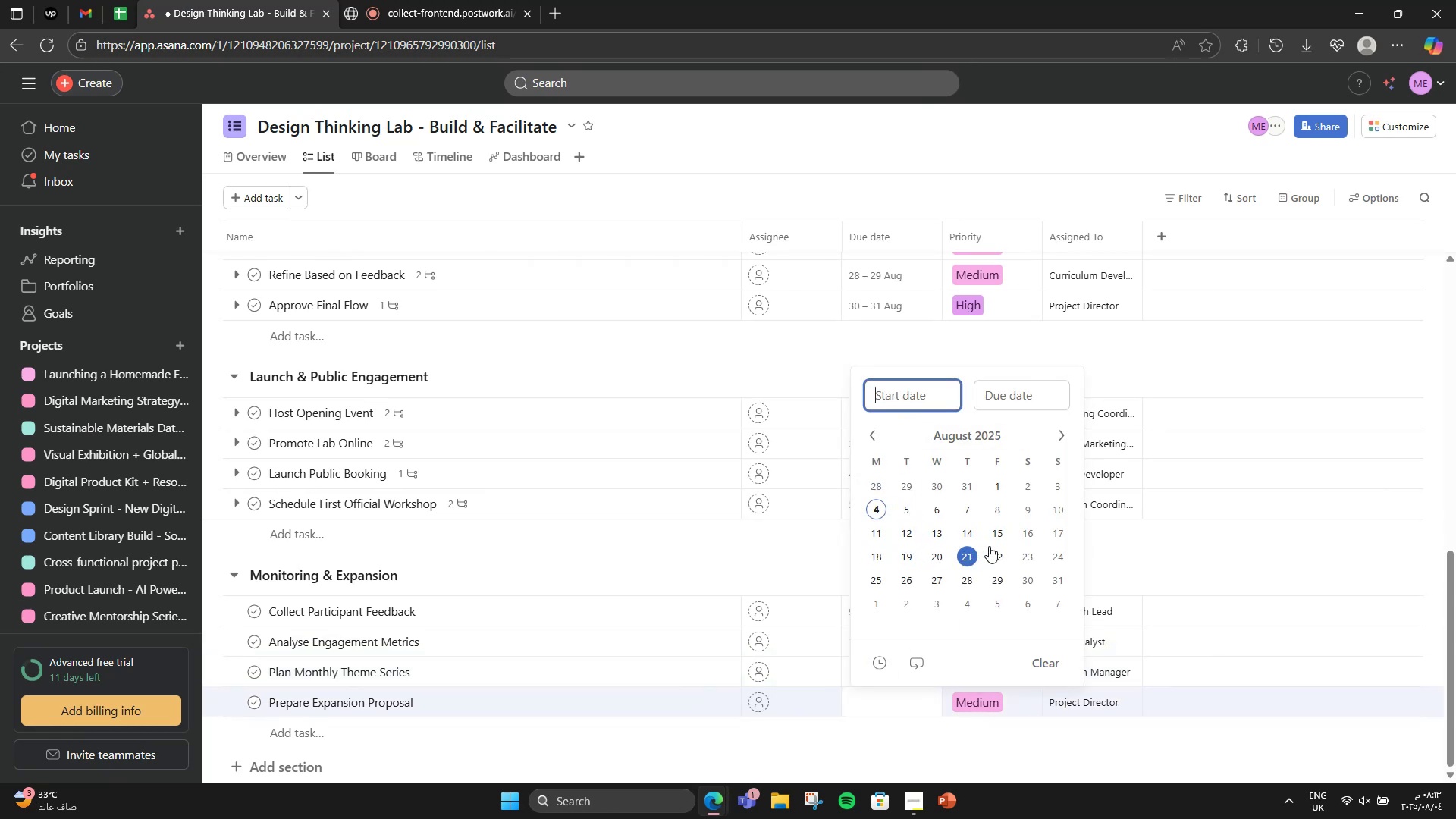 
left_click([1066, 531])
 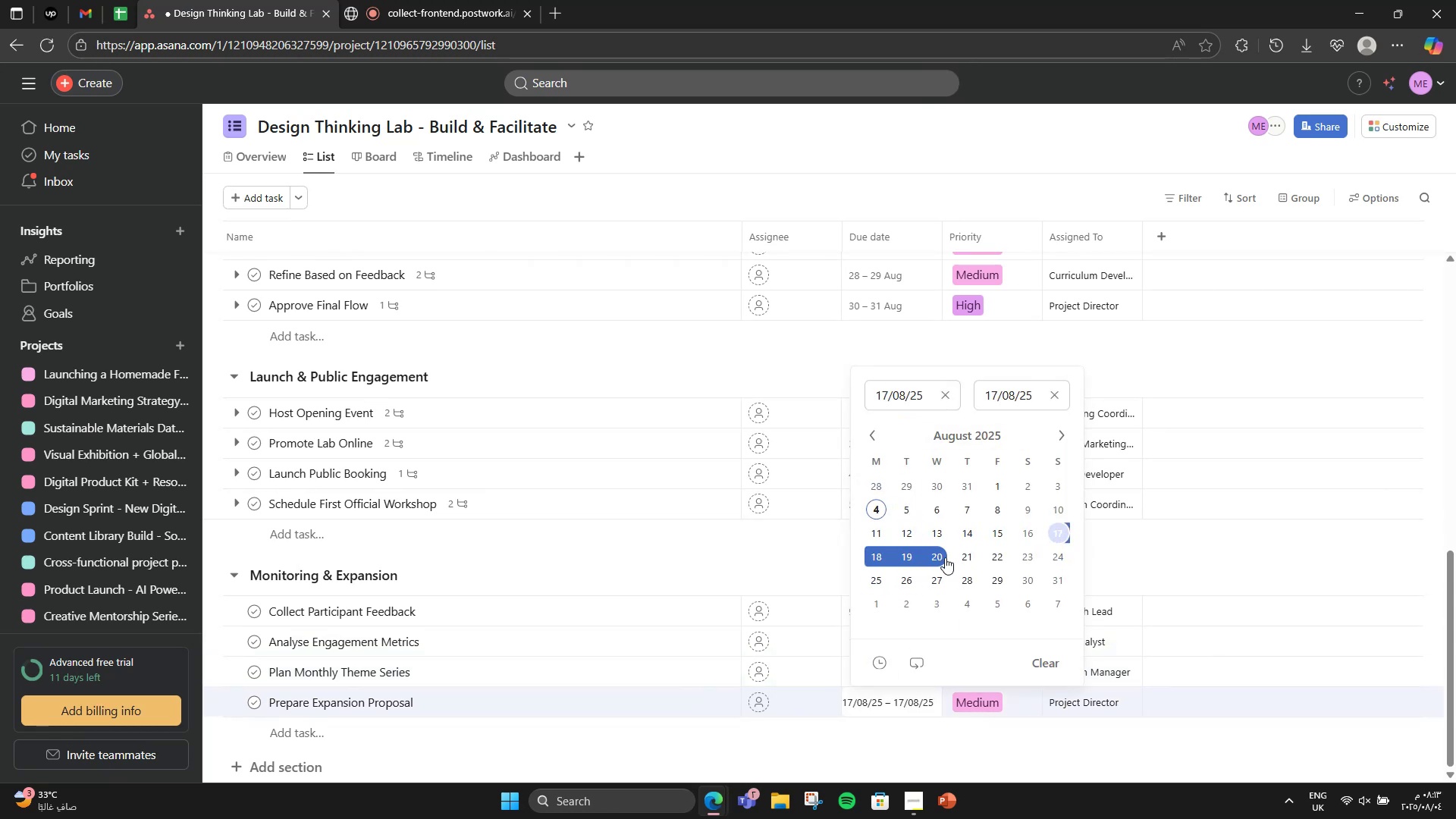 
left_click([998, 557])
 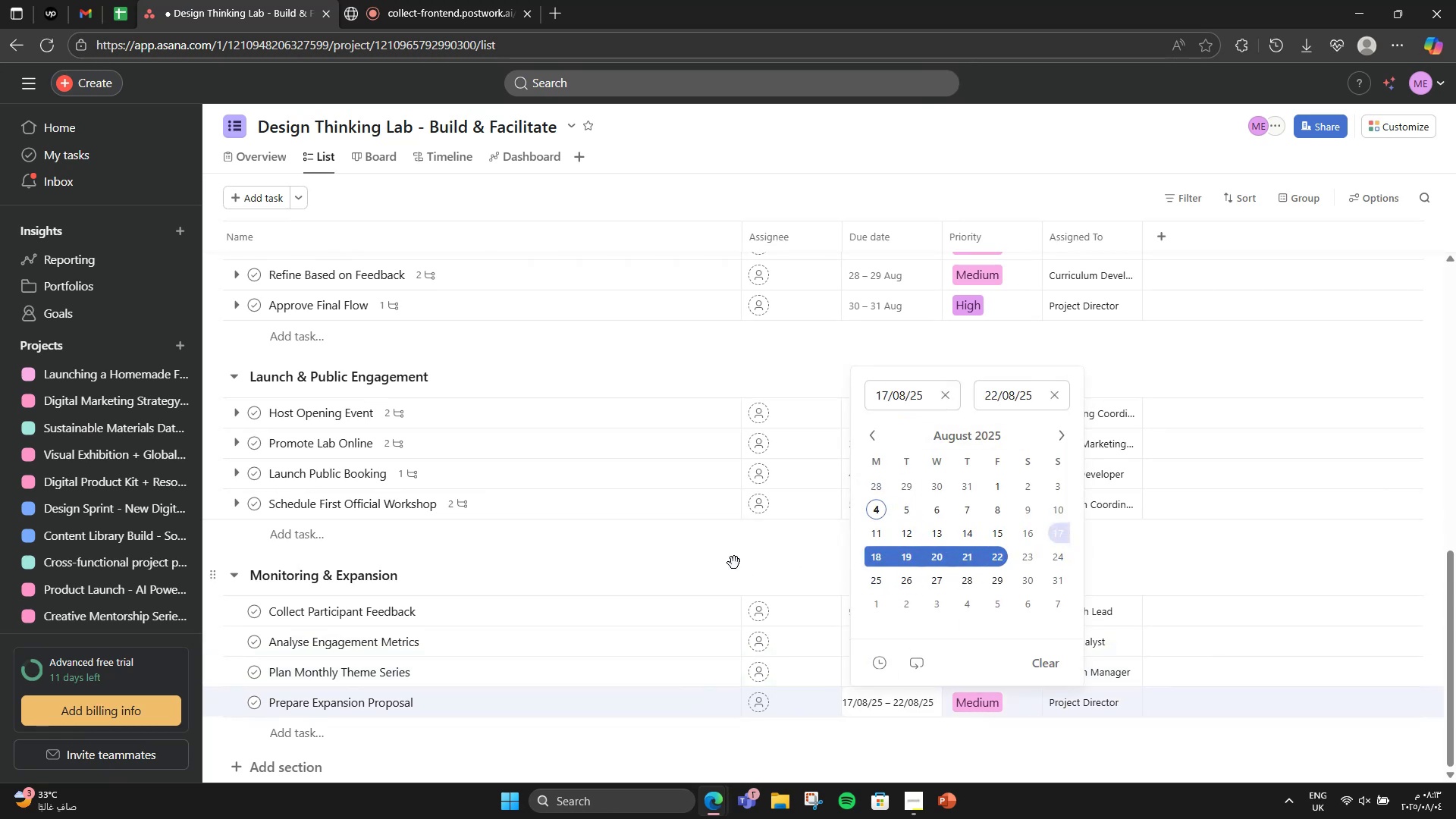 
left_click([734, 563])
 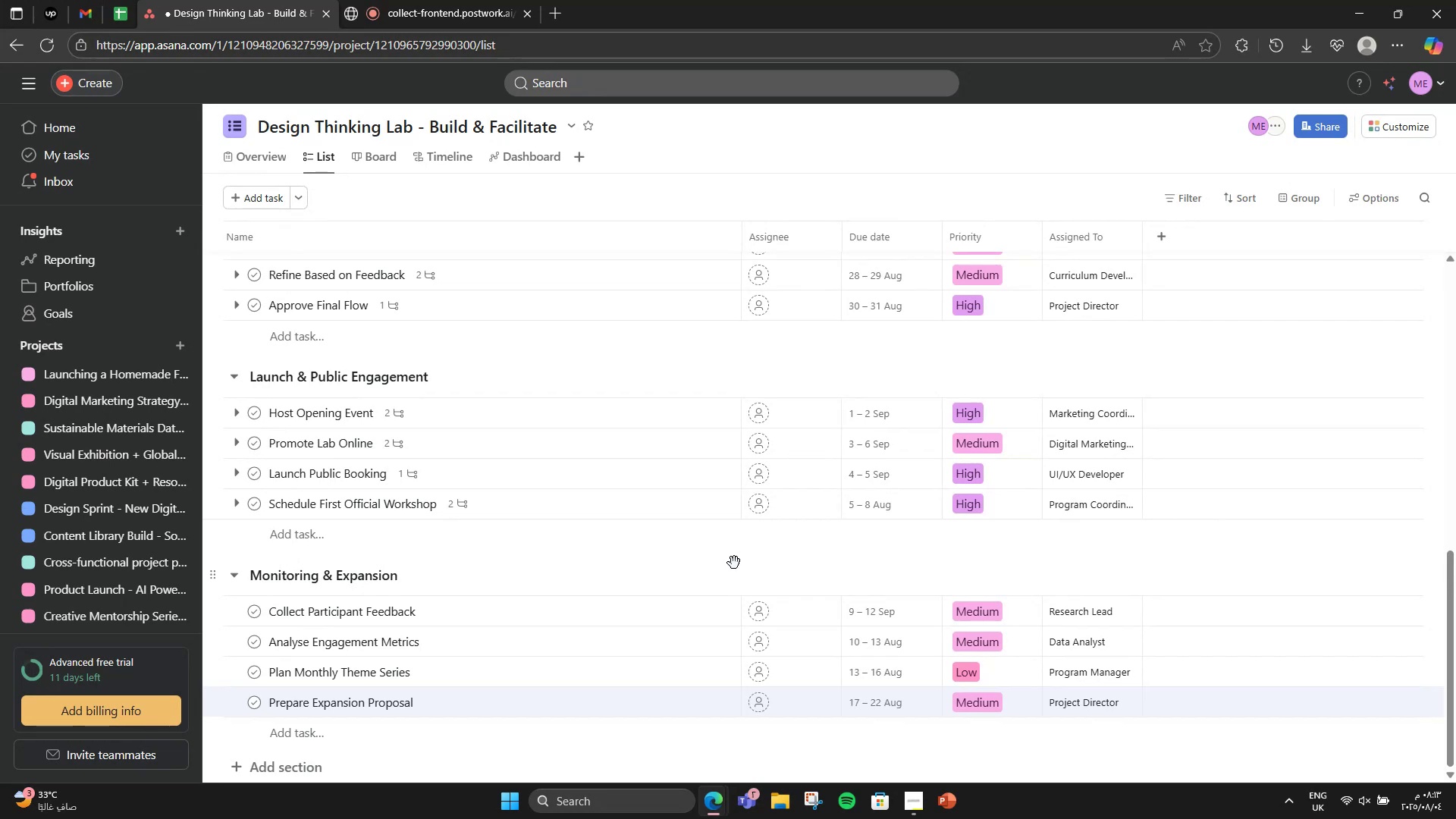 
wait(5.51)
 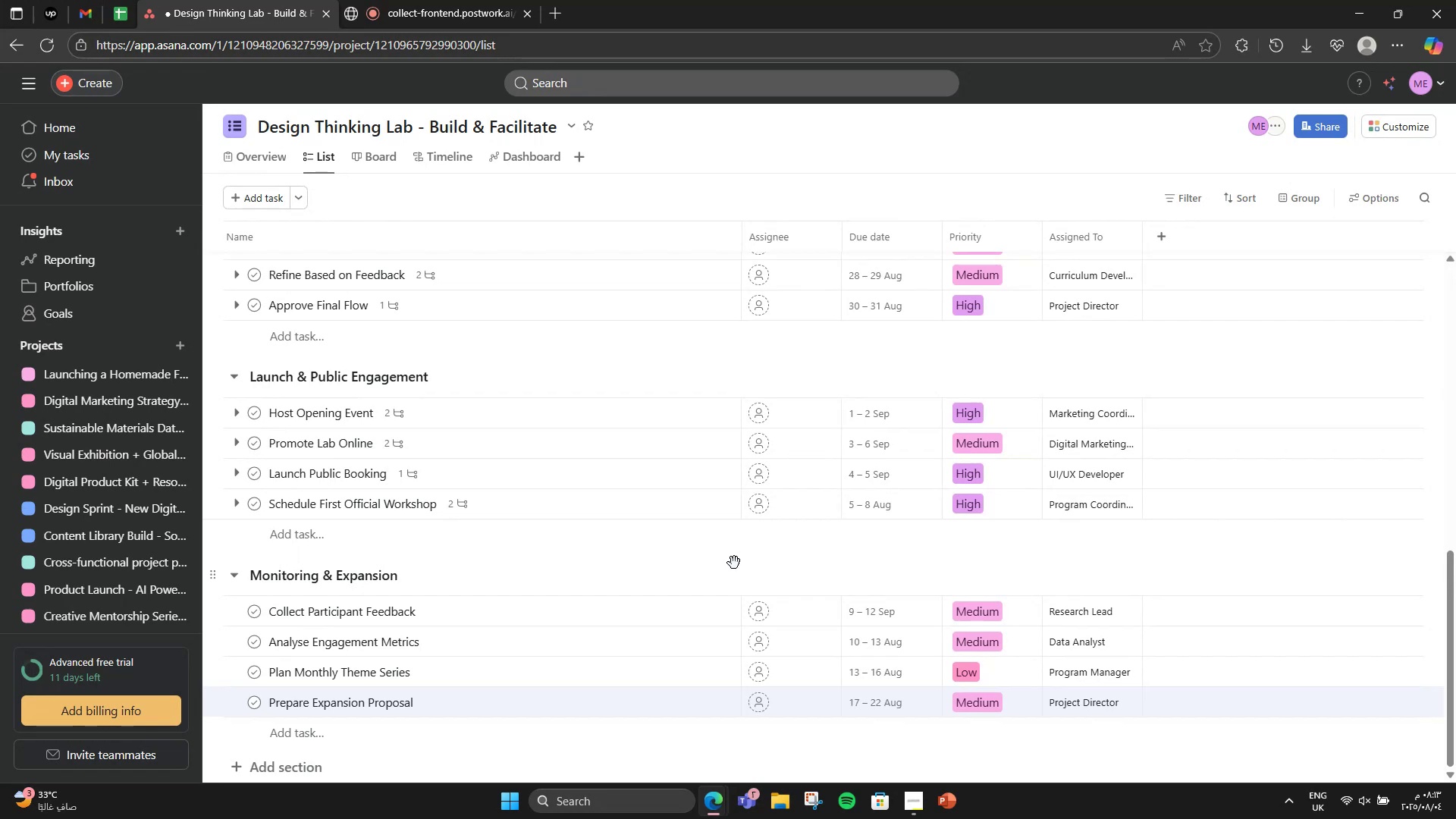 
left_click([570, 606])
 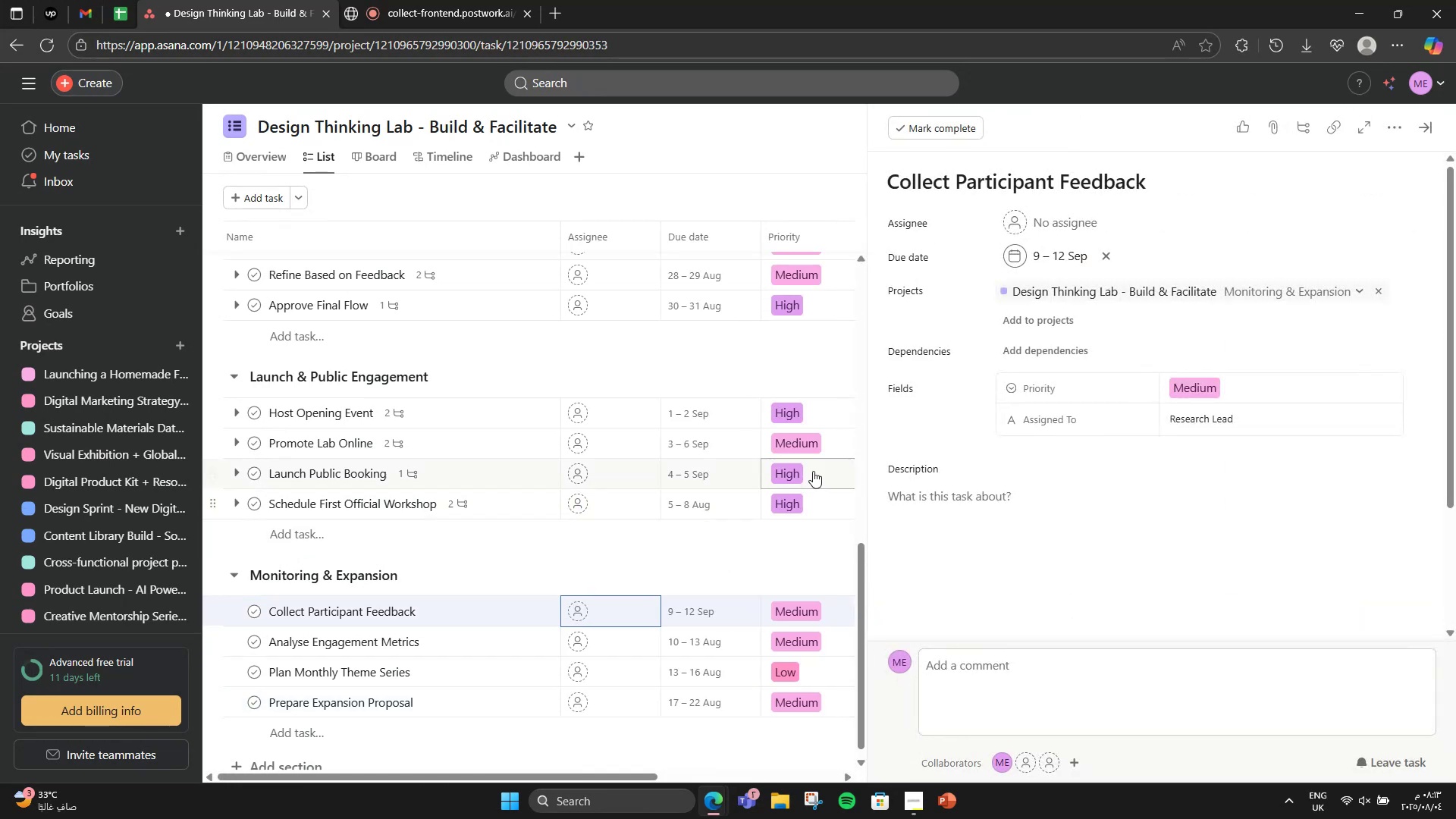 
scroll: coordinate [1139, 504], scroll_direction: down, amount: 1.0
 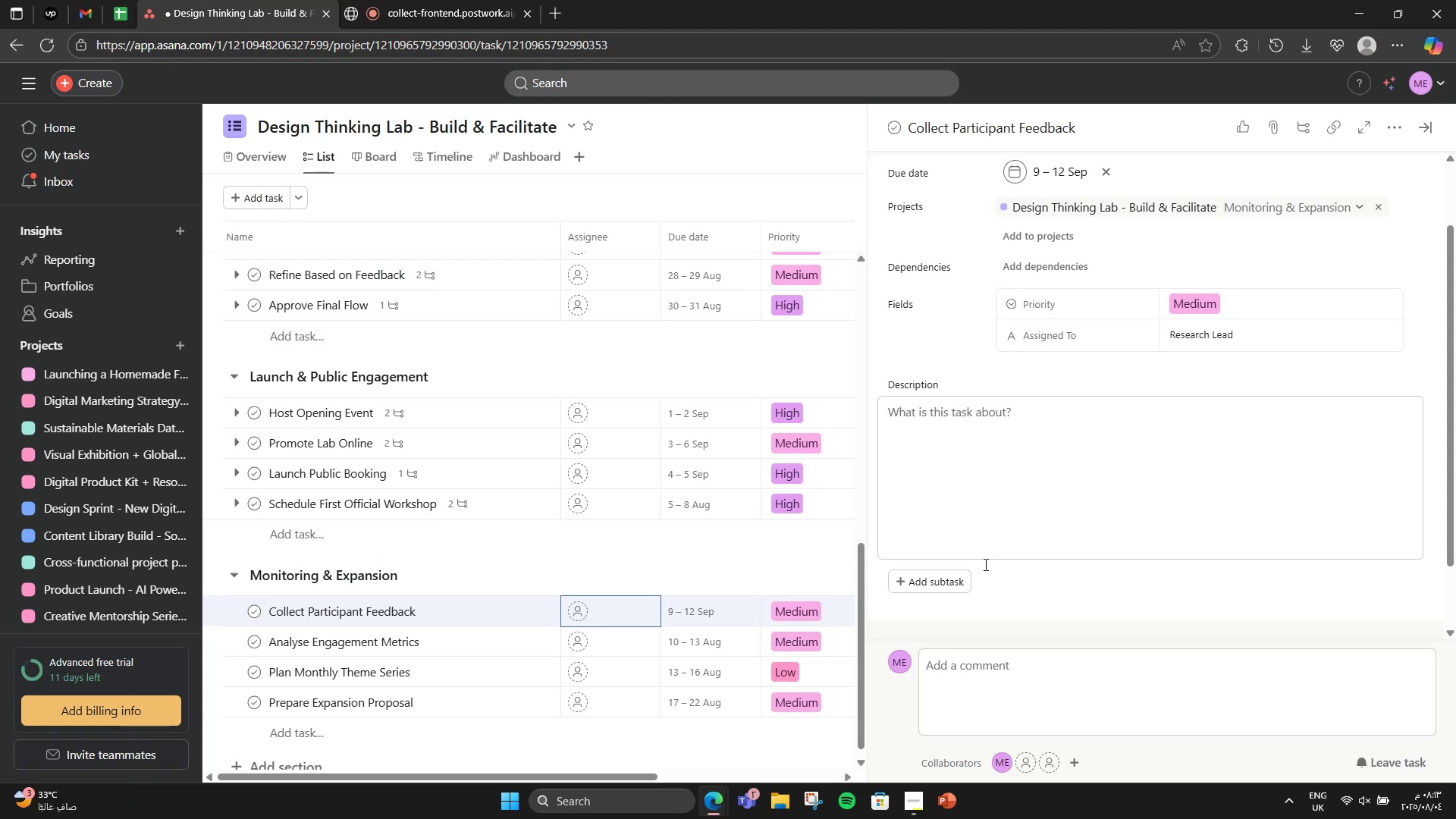 
left_click([944, 579])
 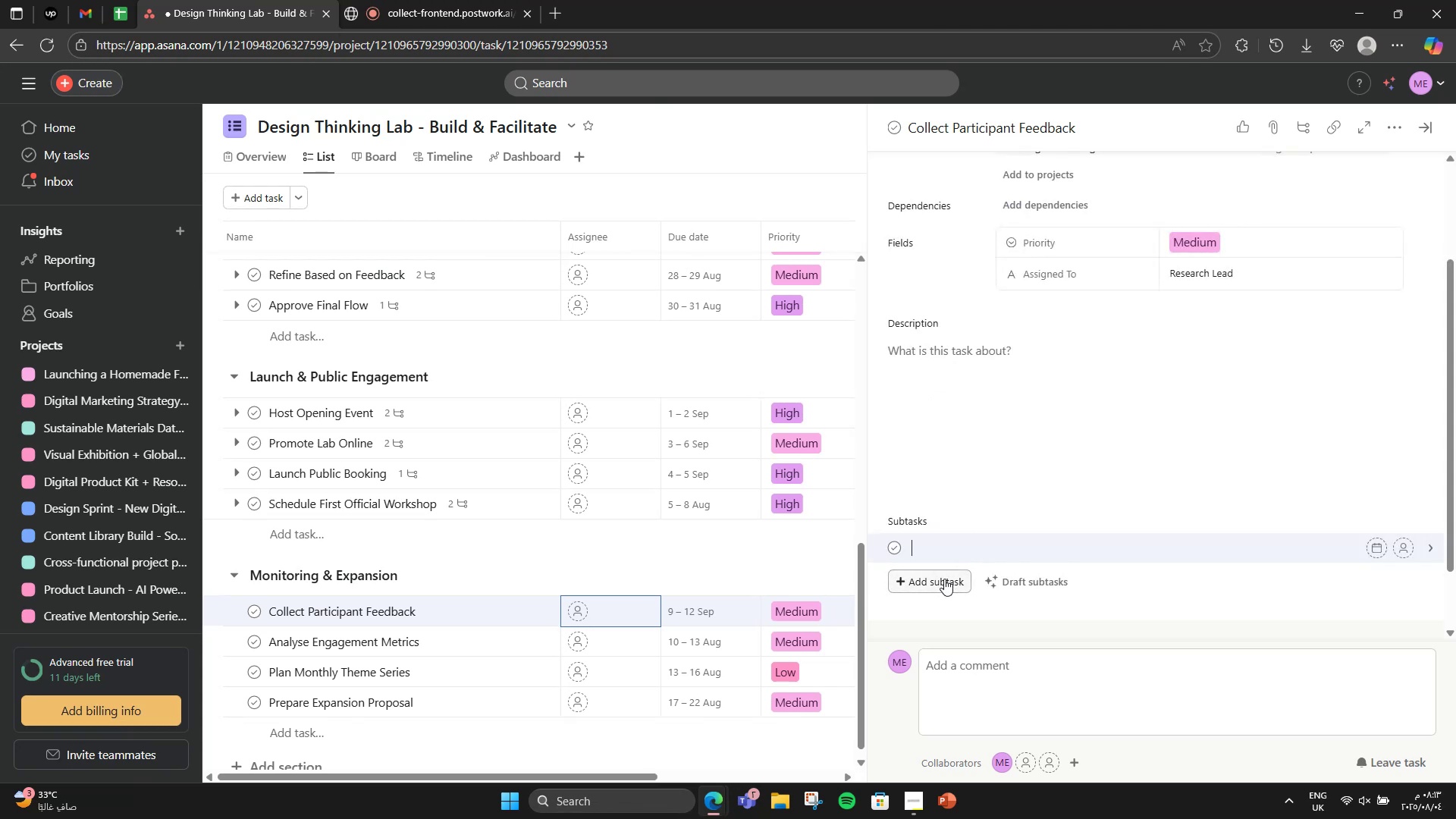 
scroll: coordinate [946, 576], scroll_direction: down, amount: 2.0
 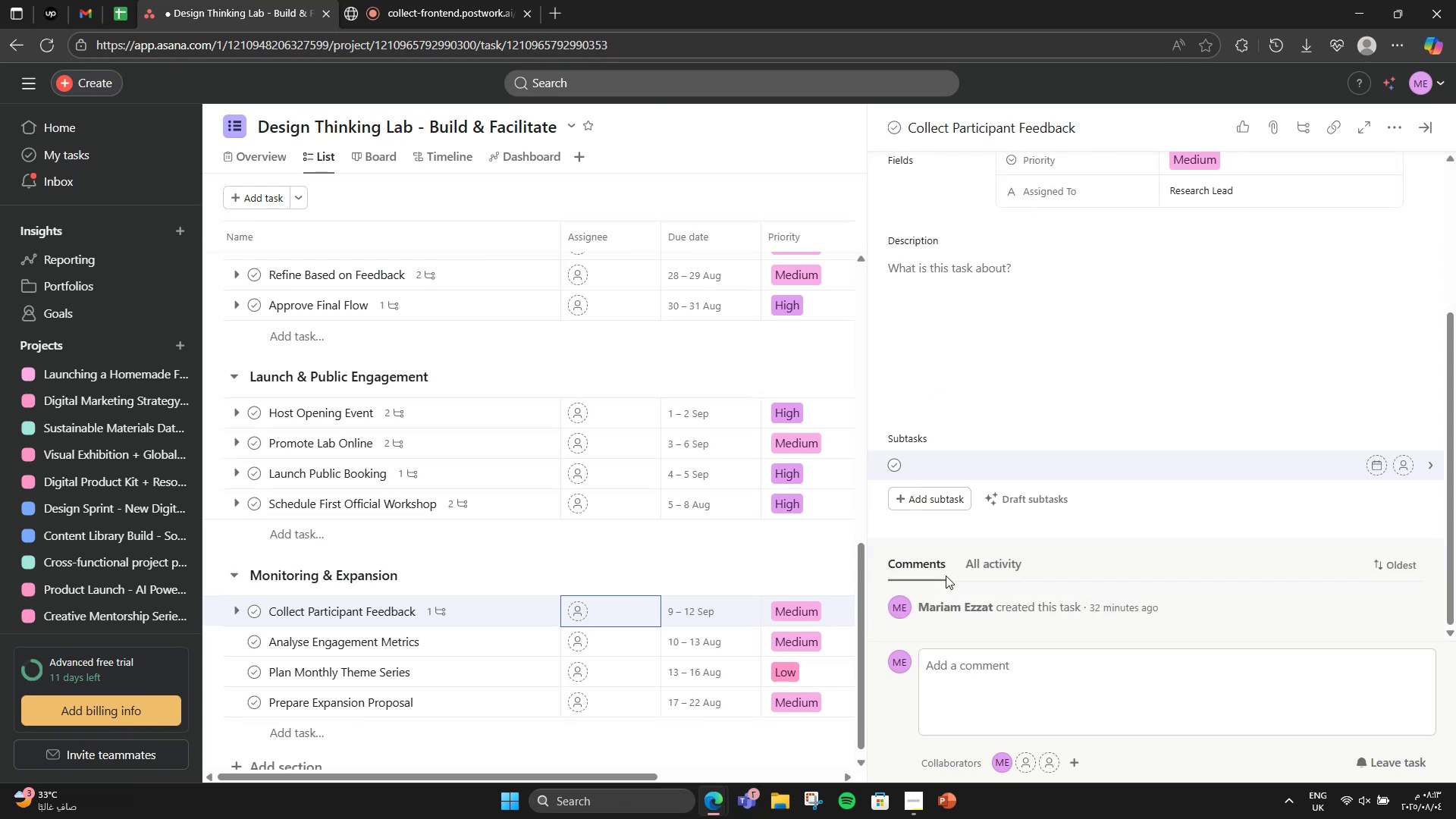 
type(Google Forms)
key(Backspace)
type( & in-session interviews)
 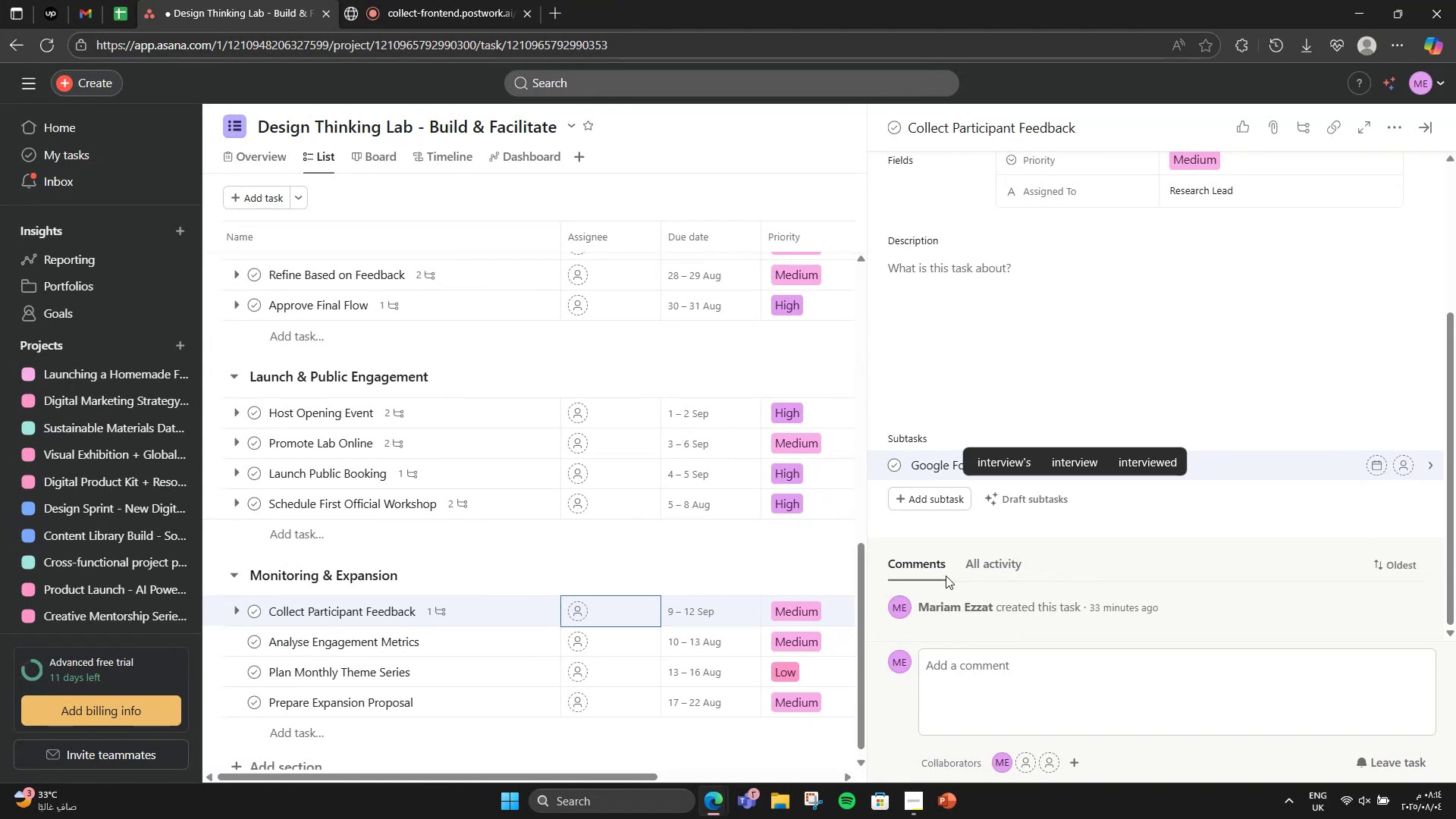 
left_click([711, 577])
 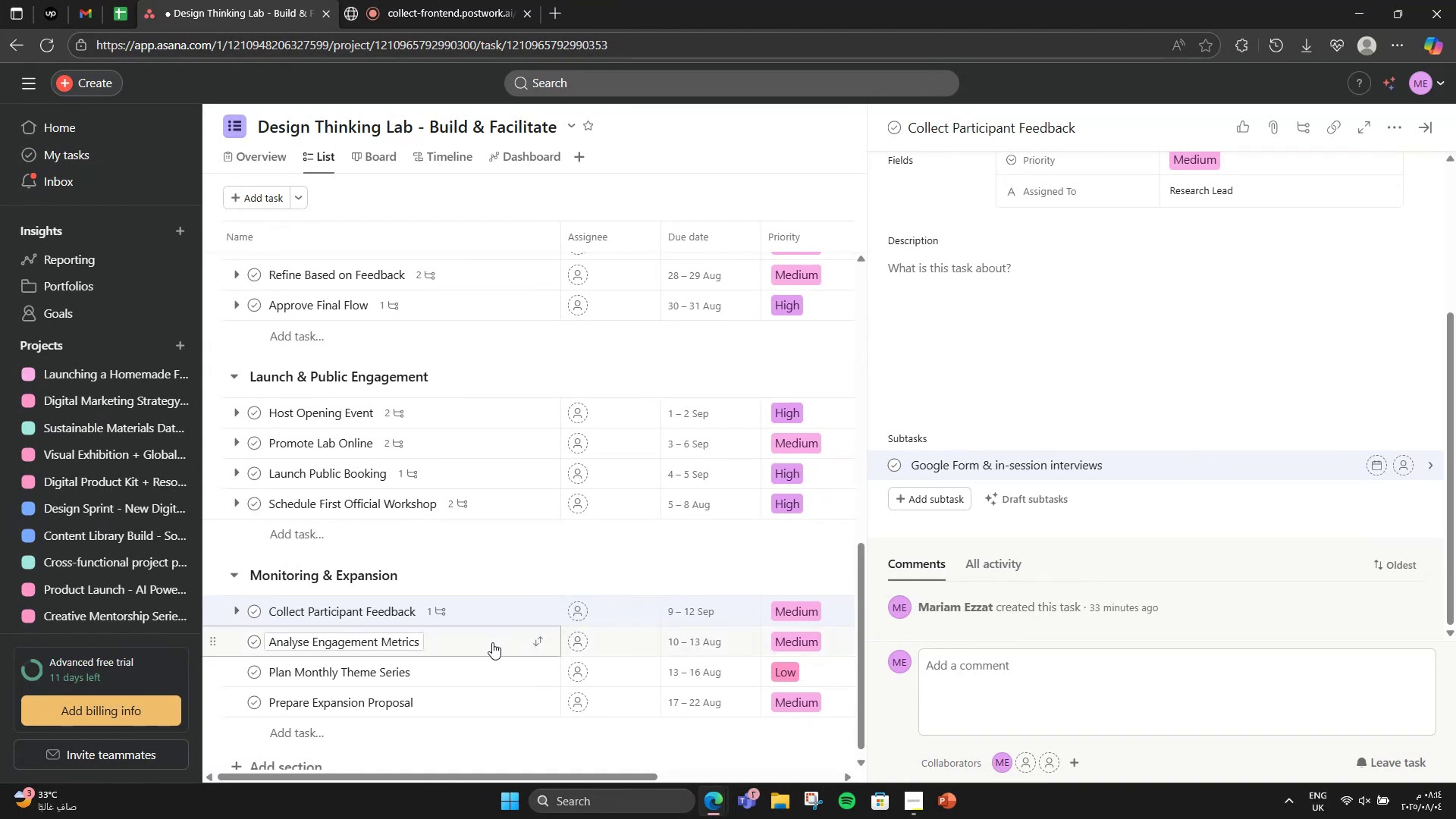 
left_click([492, 642])
 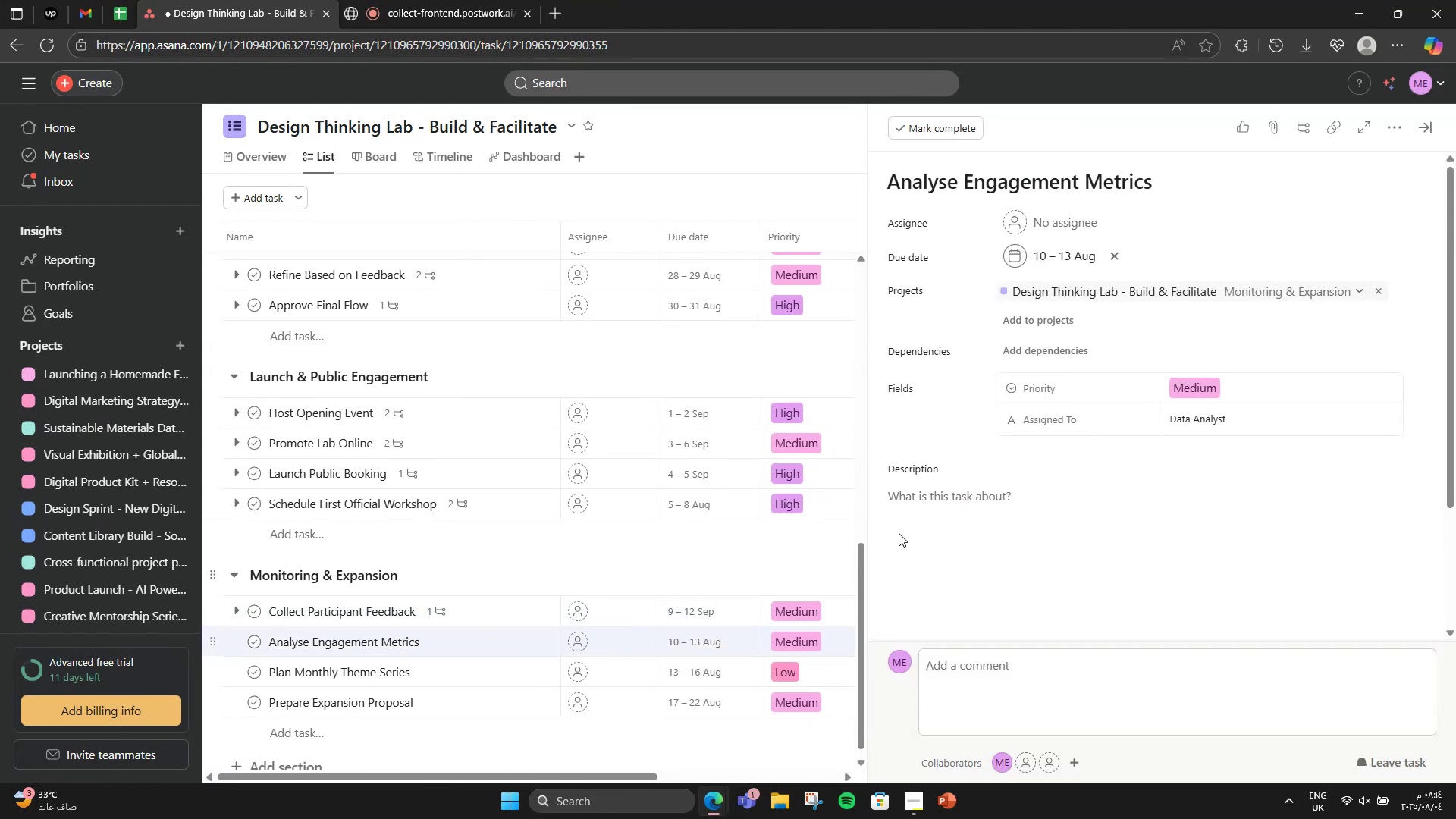 
scroll: coordinate [1122, 475], scroll_direction: down, amount: 4.0
 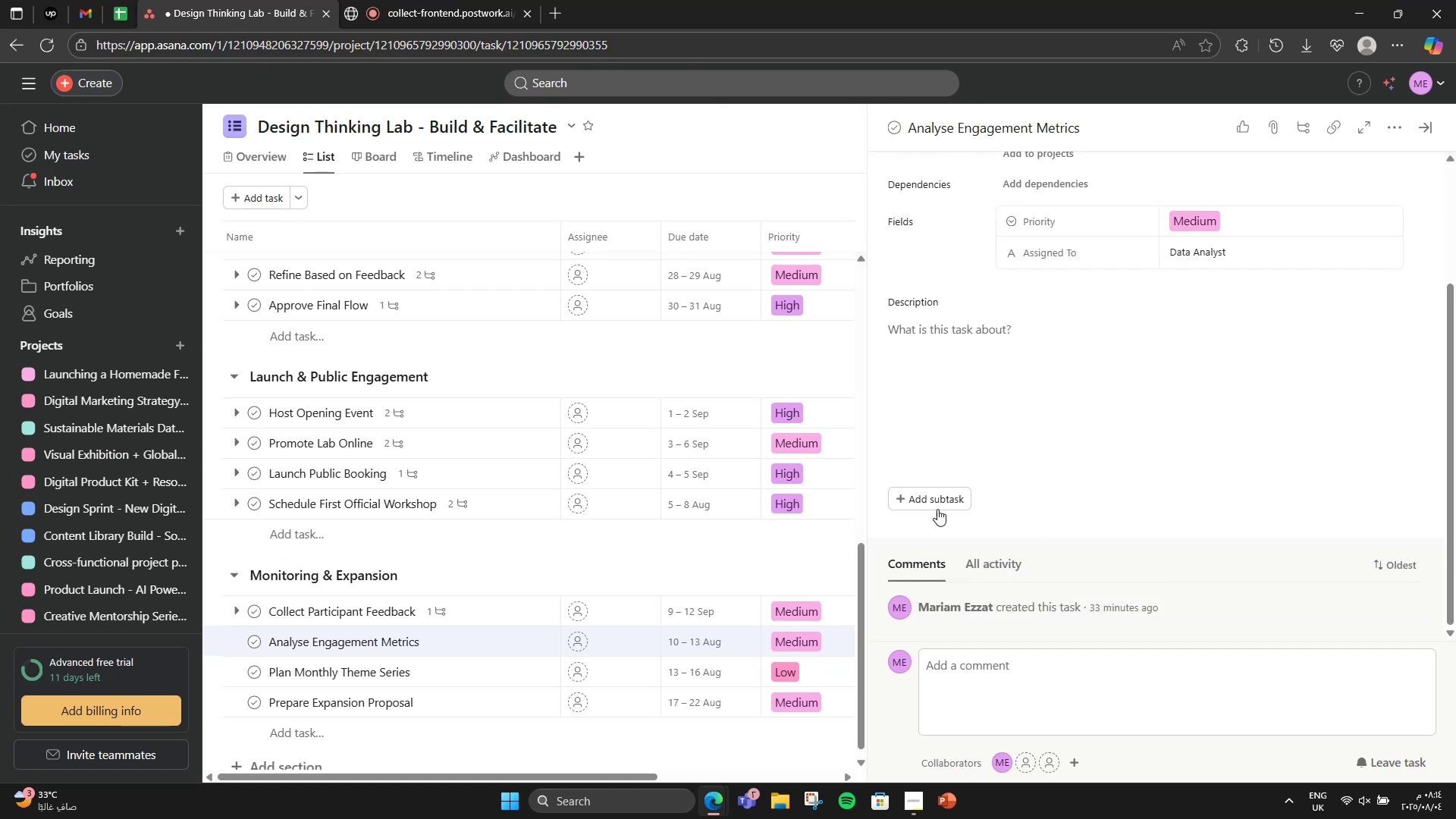 
left_click([937, 509])
 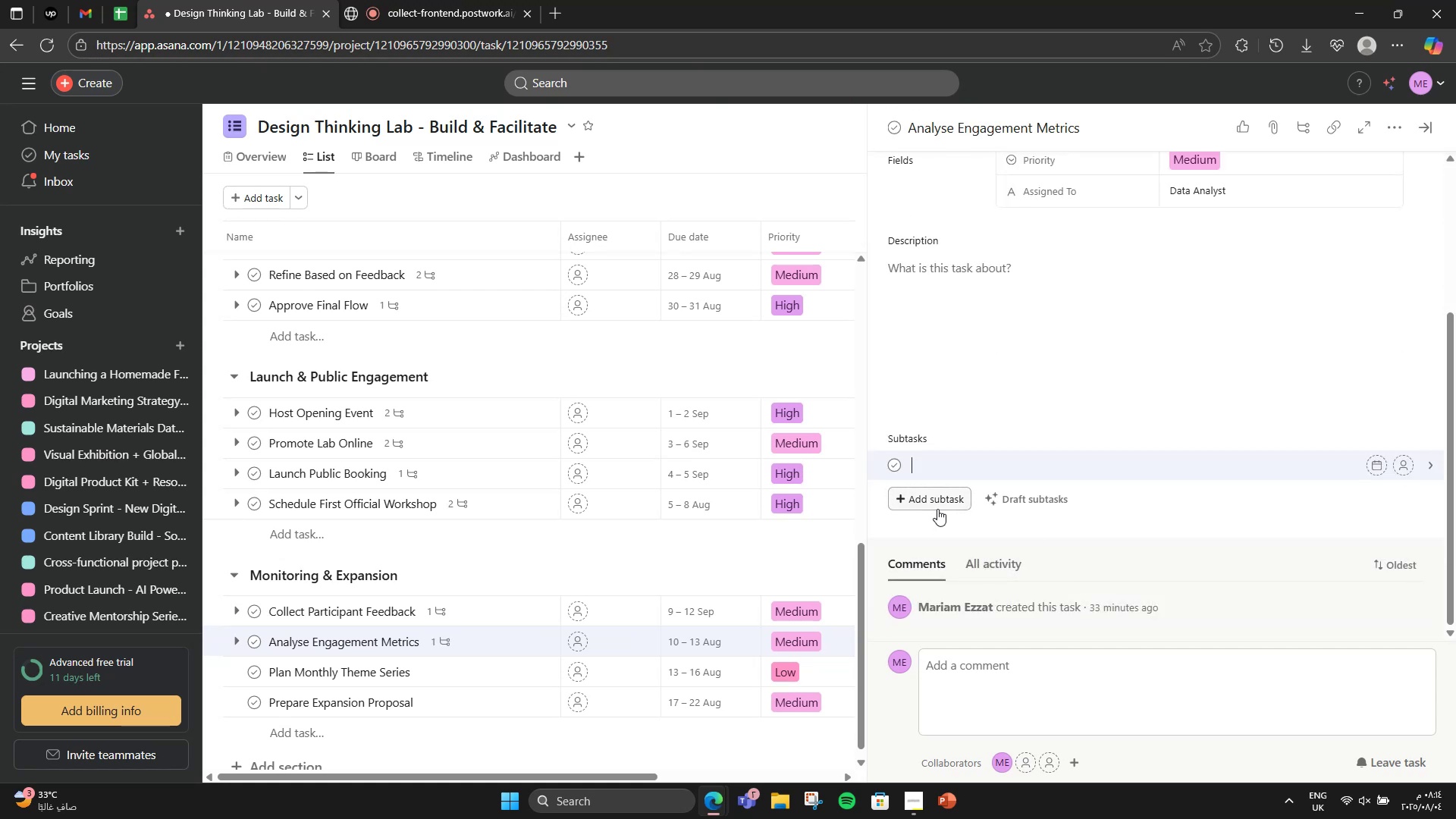 
type(Number of booking =)
key(Backspace)
key(Backspace)
type(Tool usagg)
key(Backspace)
type( e)
key(Backspace)
key(Backspace)
type(e rate)
 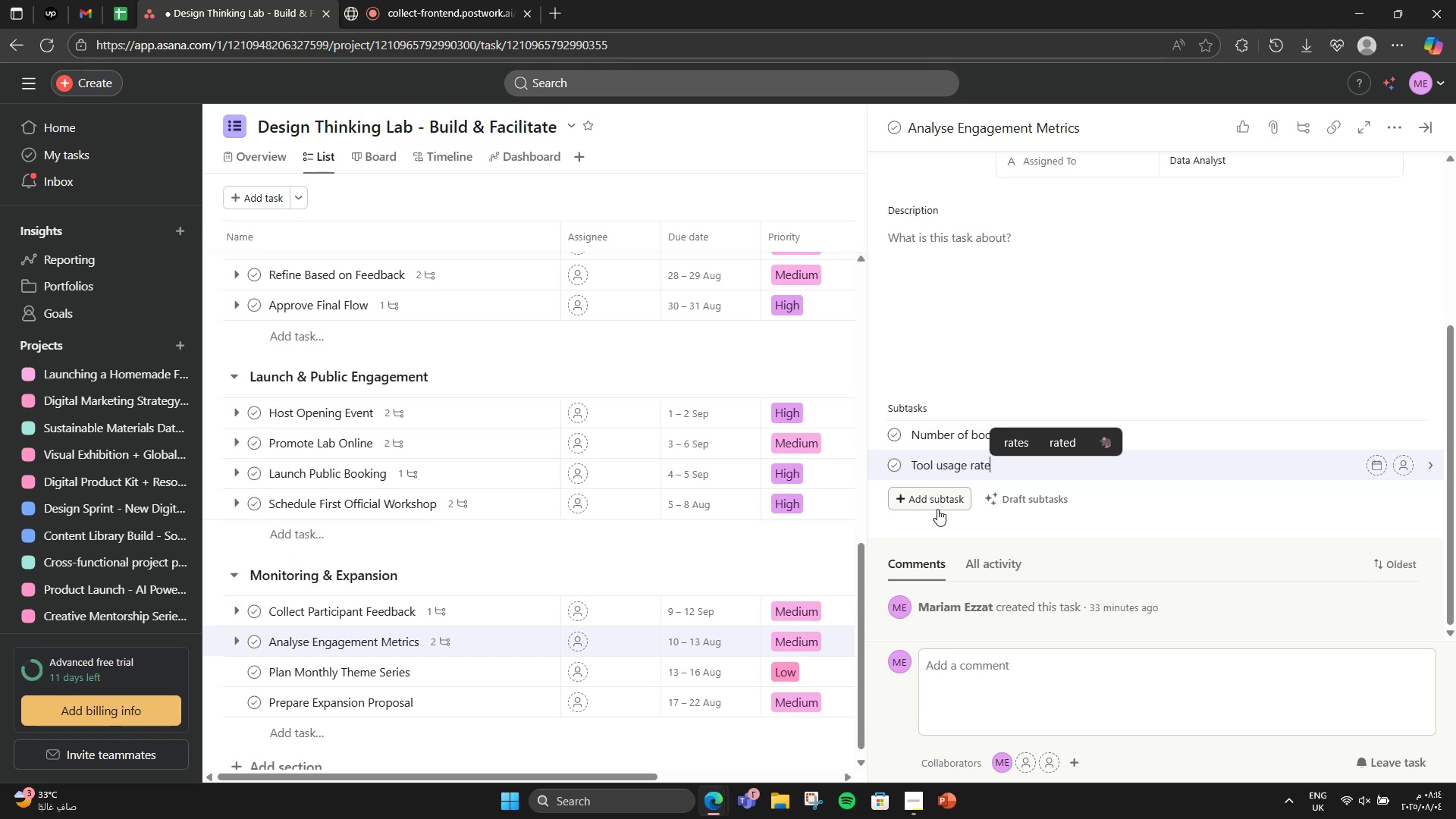 
hold_key(key=Enter, duration=0.31)
 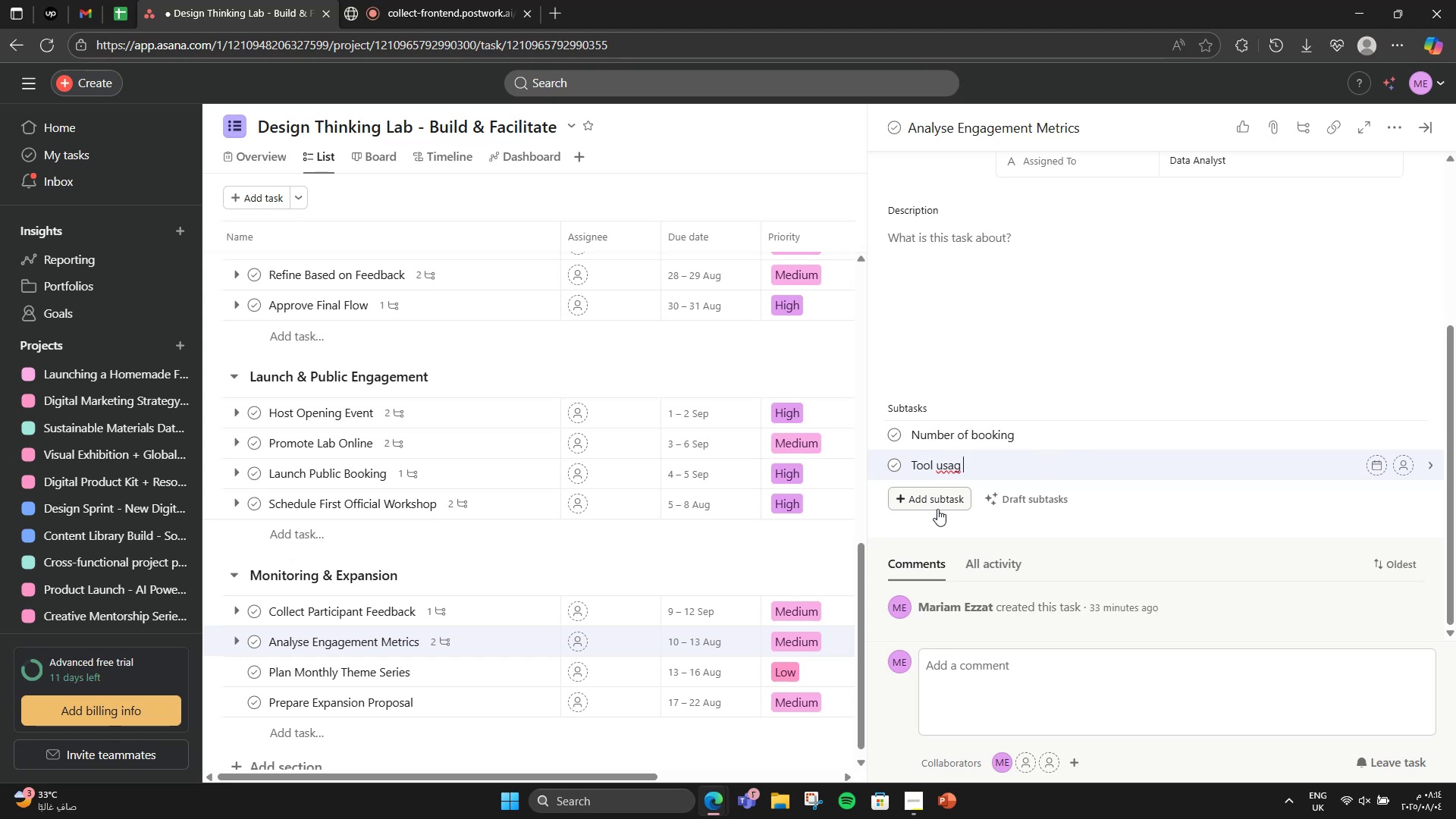 
left_click([996, 378])
 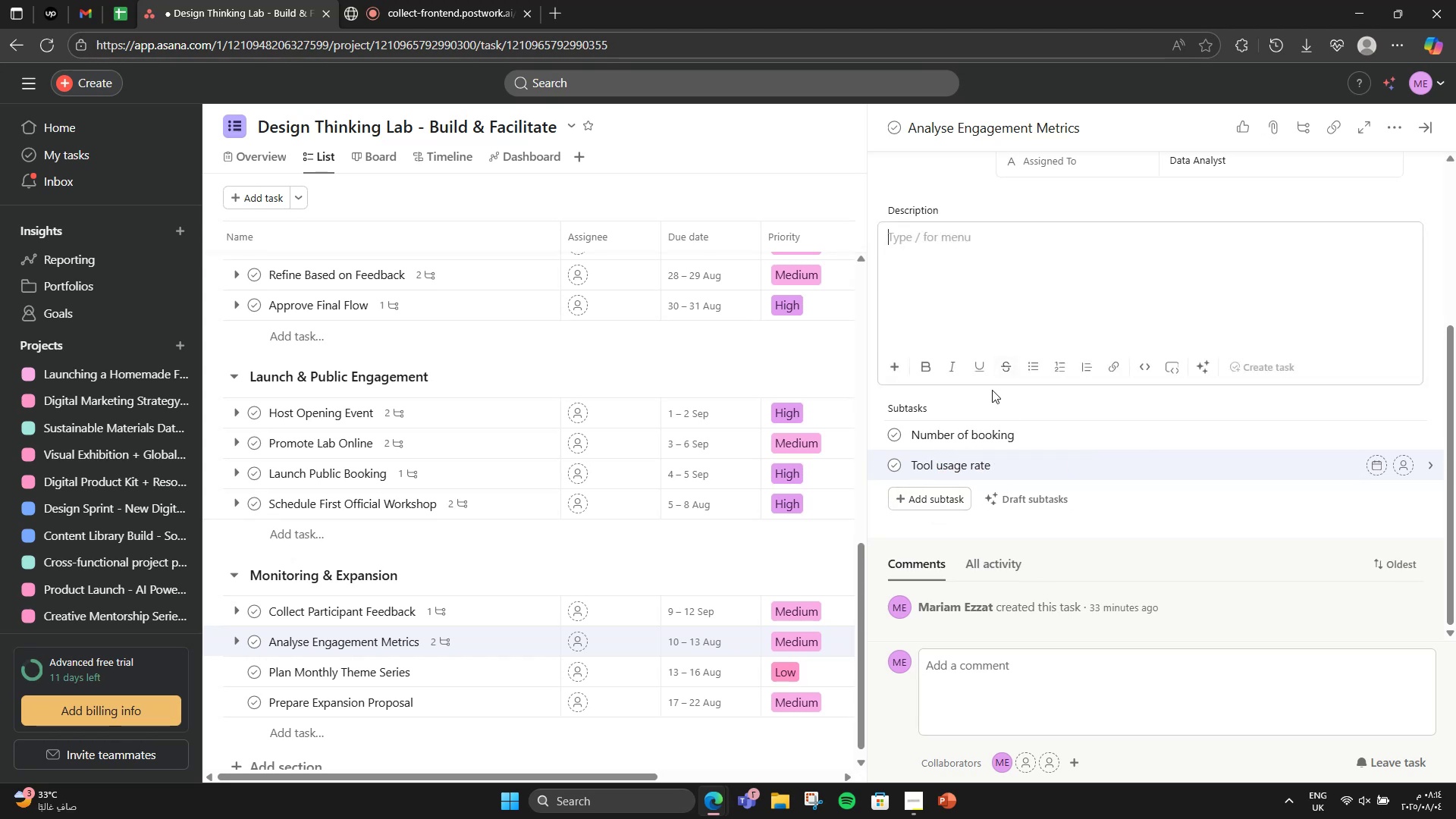 
left_click([992, 391])
 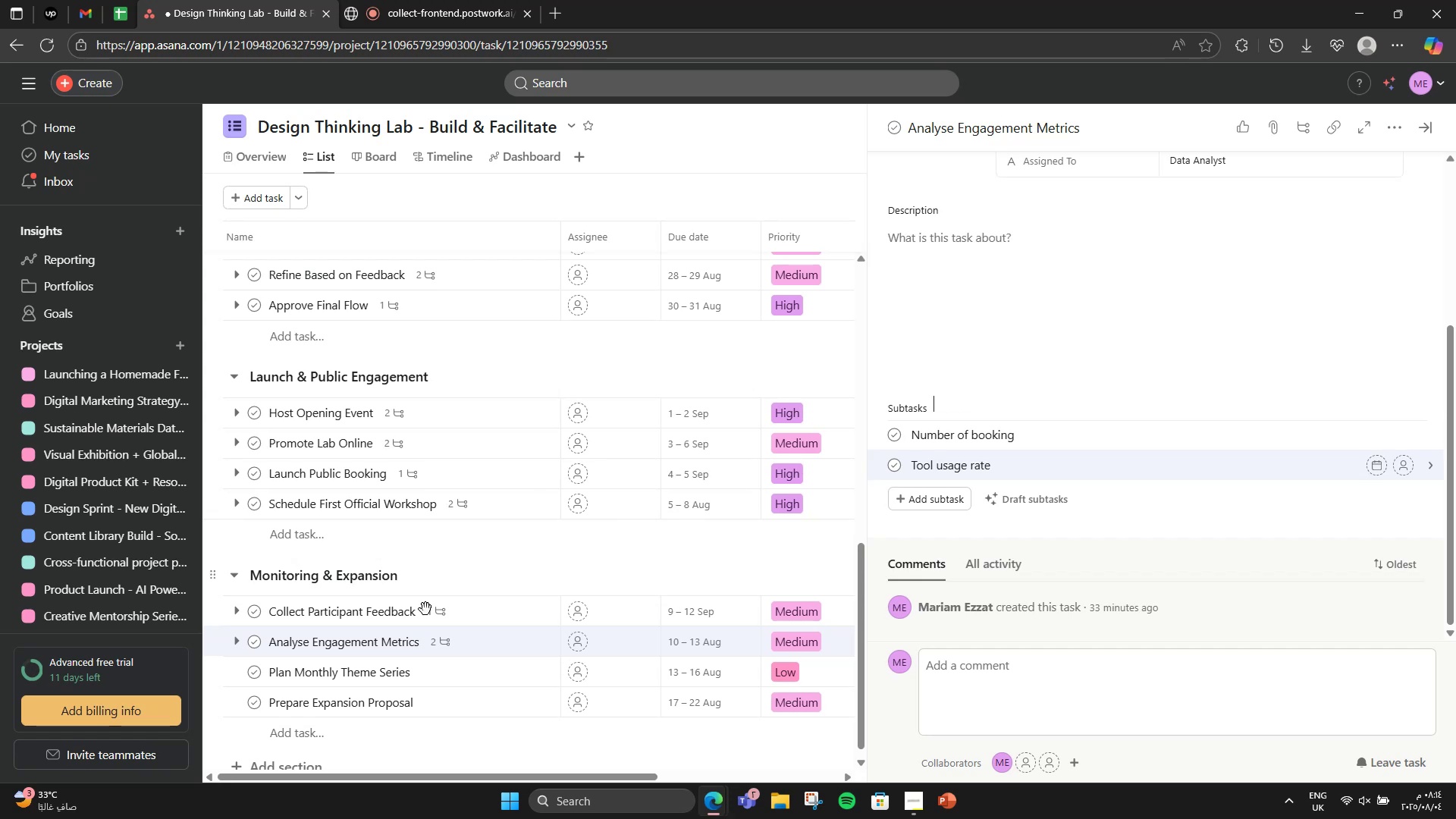 
left_click([532, 681])
 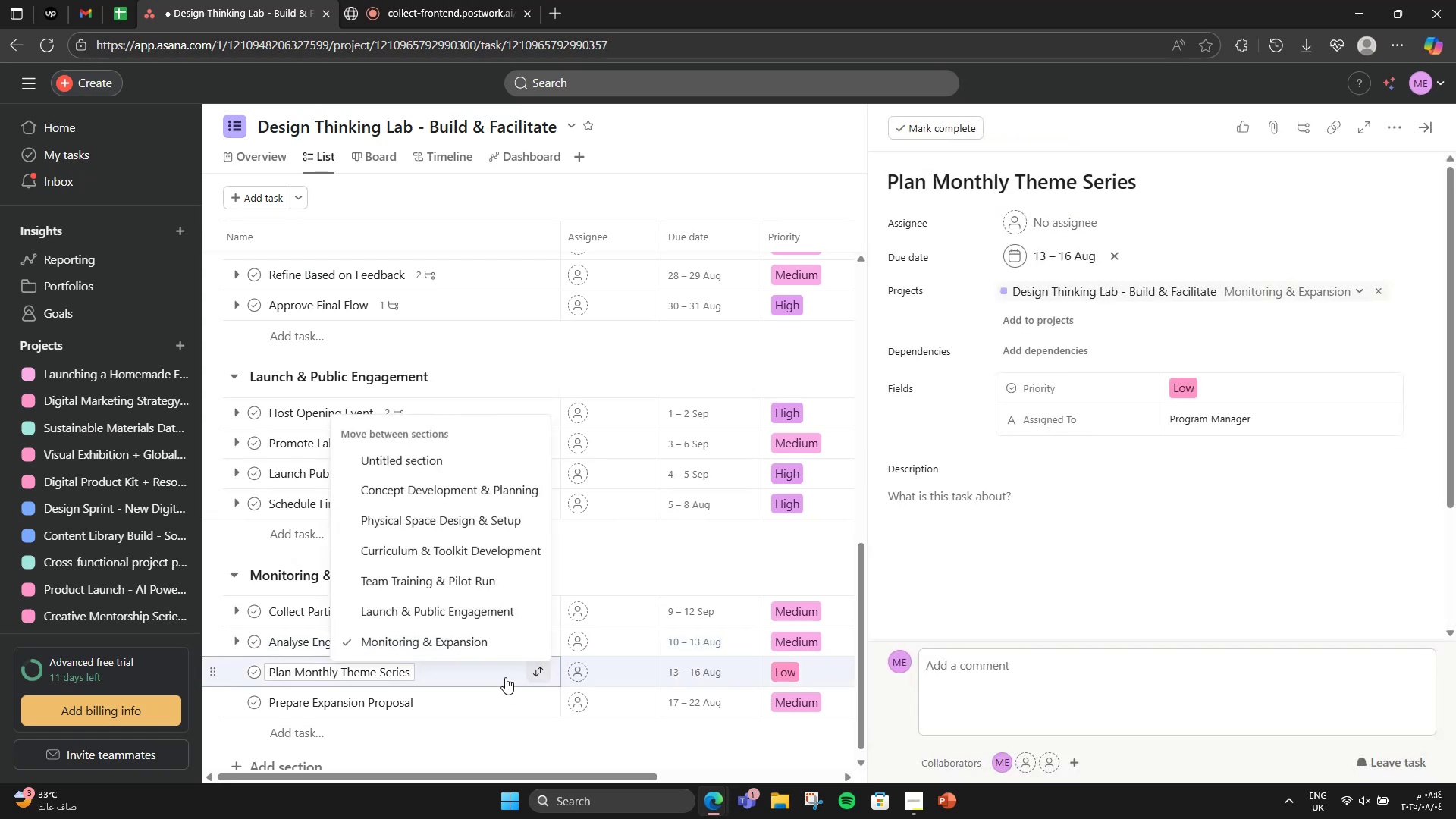 
left_click([505, 677])
 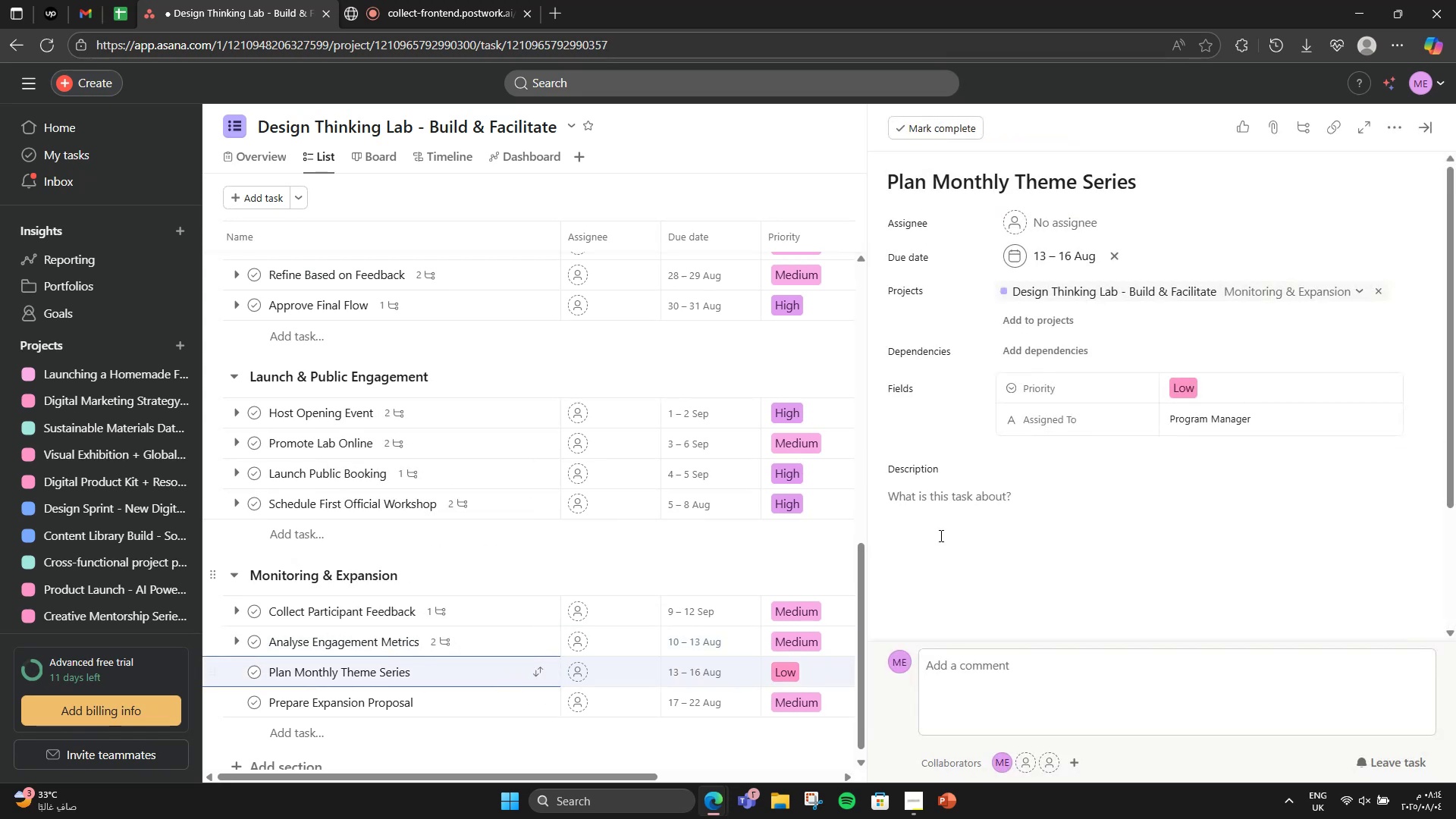 
scroll: coordinate [967, 526], scroll_direction: down, amount: 1.0
 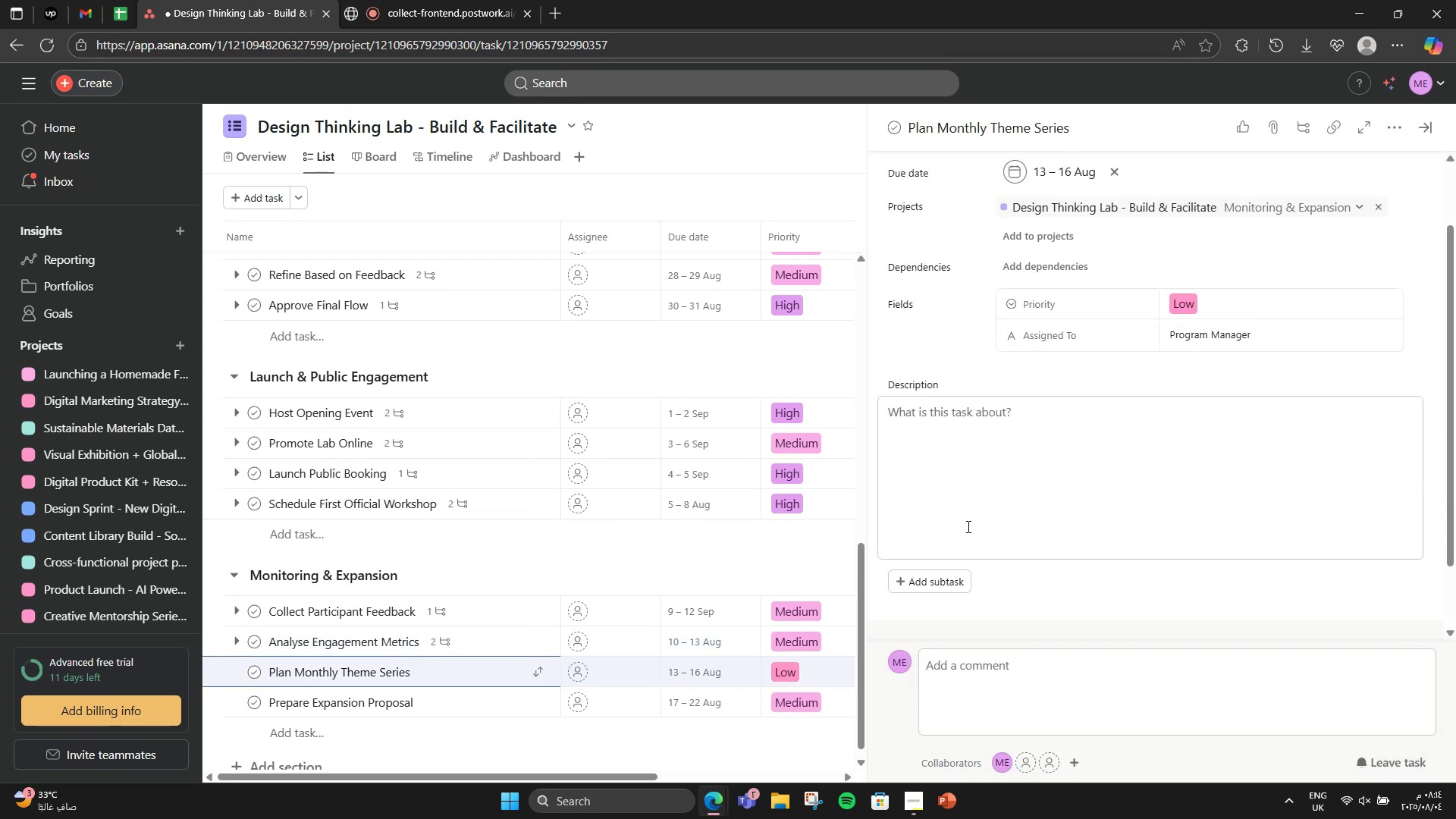 
left_click([967, 526])
 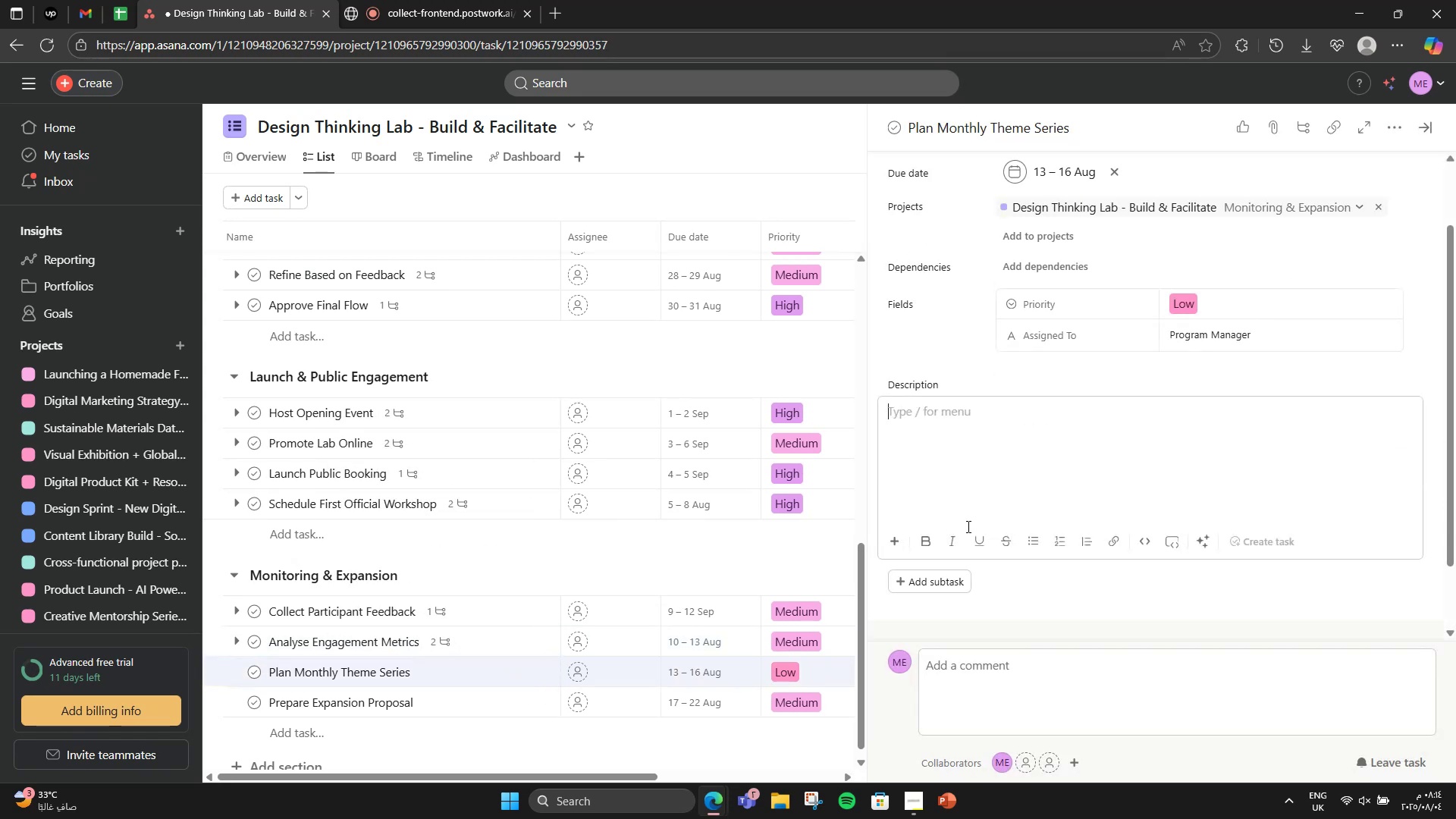 
scroll: coordinate [967, 526], scroll_direction: down, amount: 2.0
 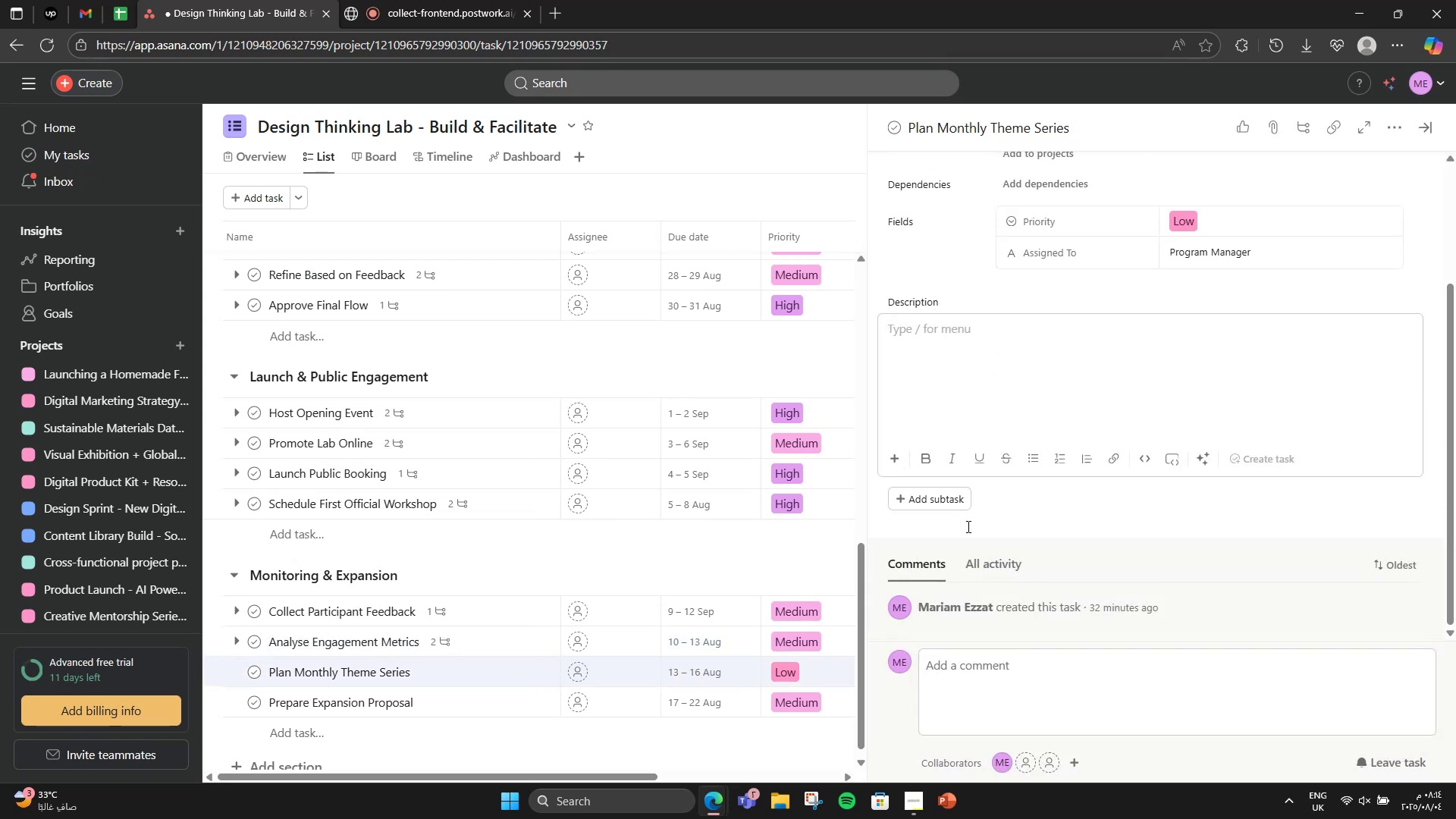 
mouse_move([967, 485])
 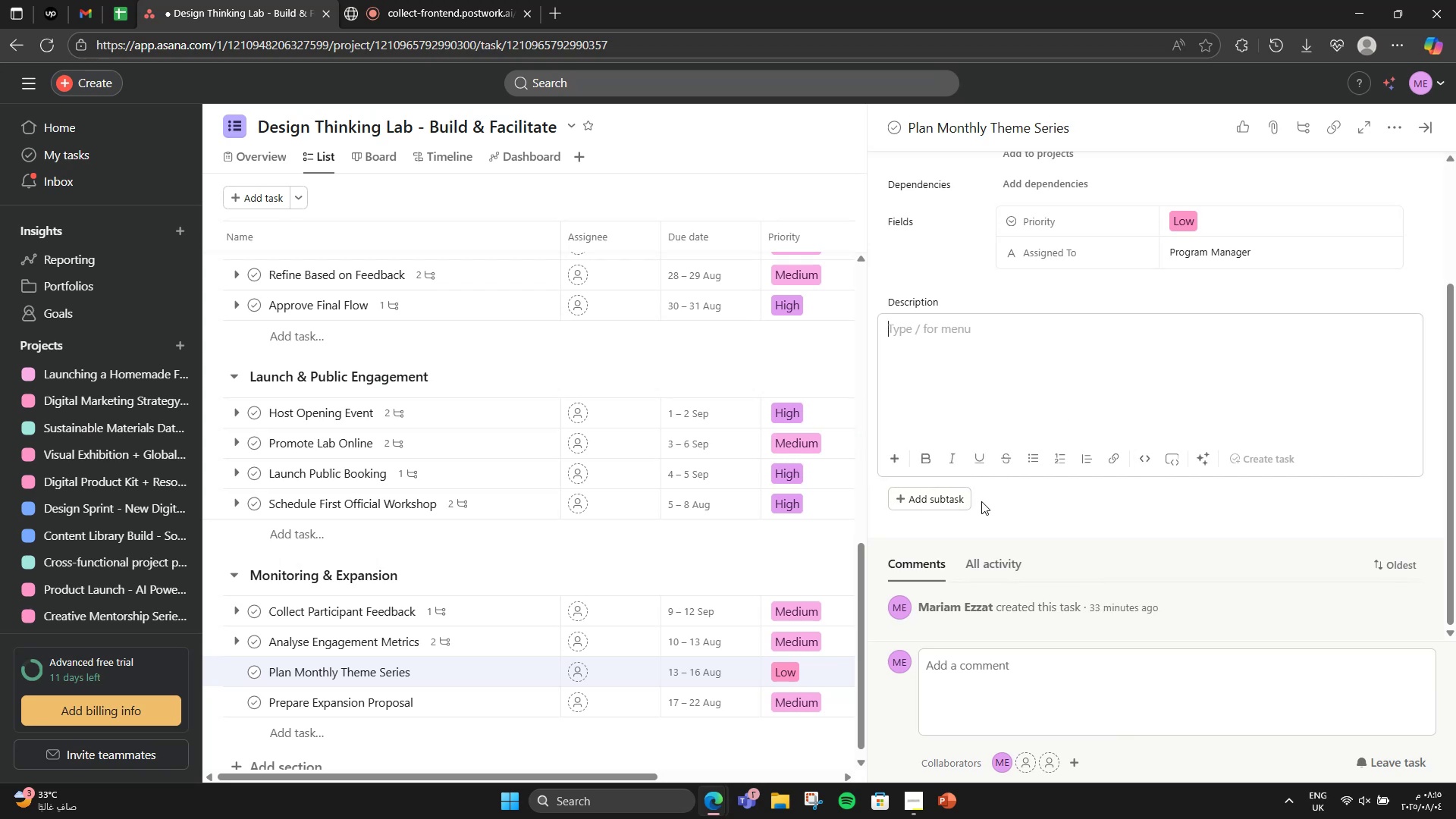 
left_click([966, 500])
 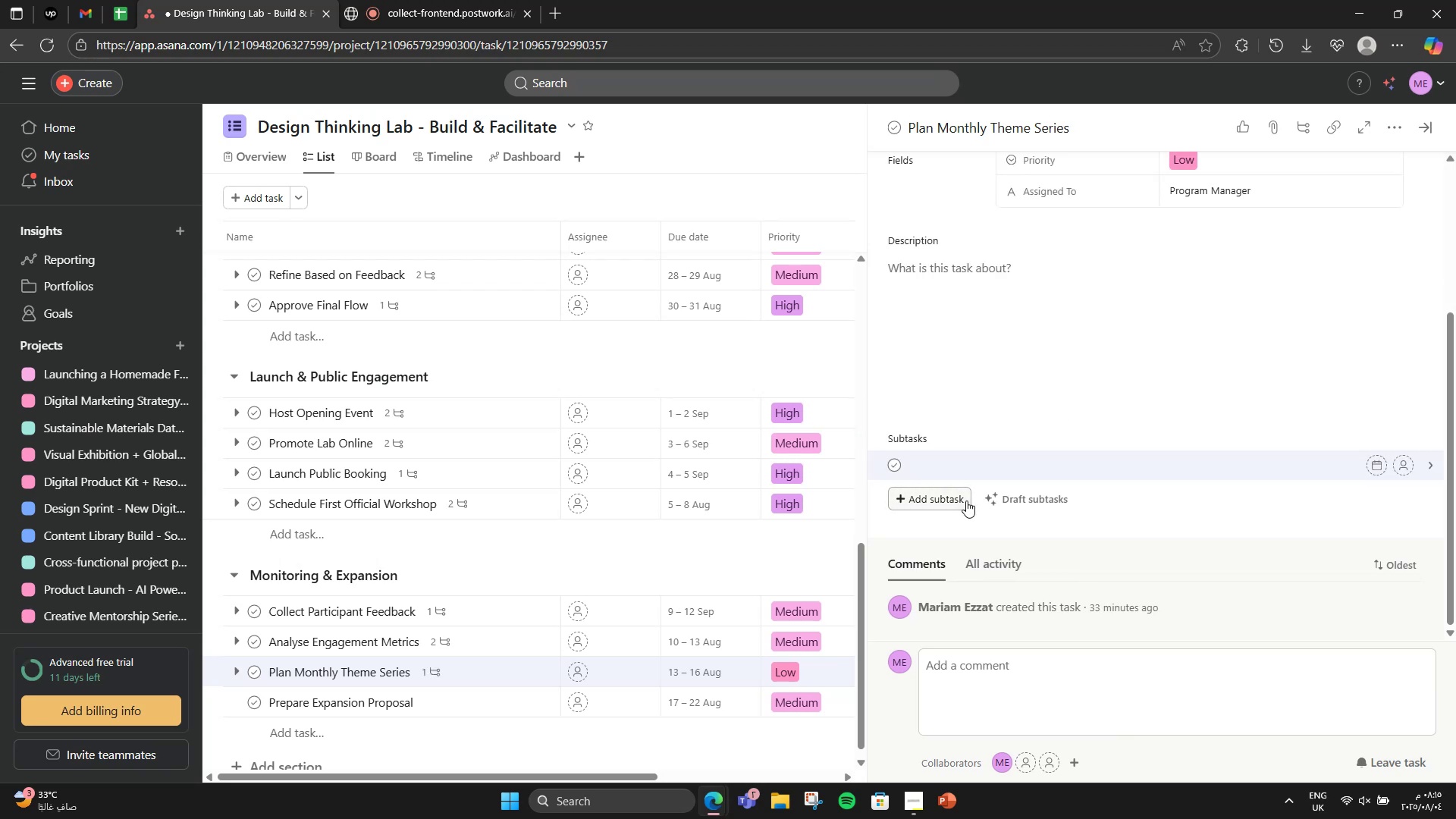 
type(Circular Design, Accessibility, etc.)
 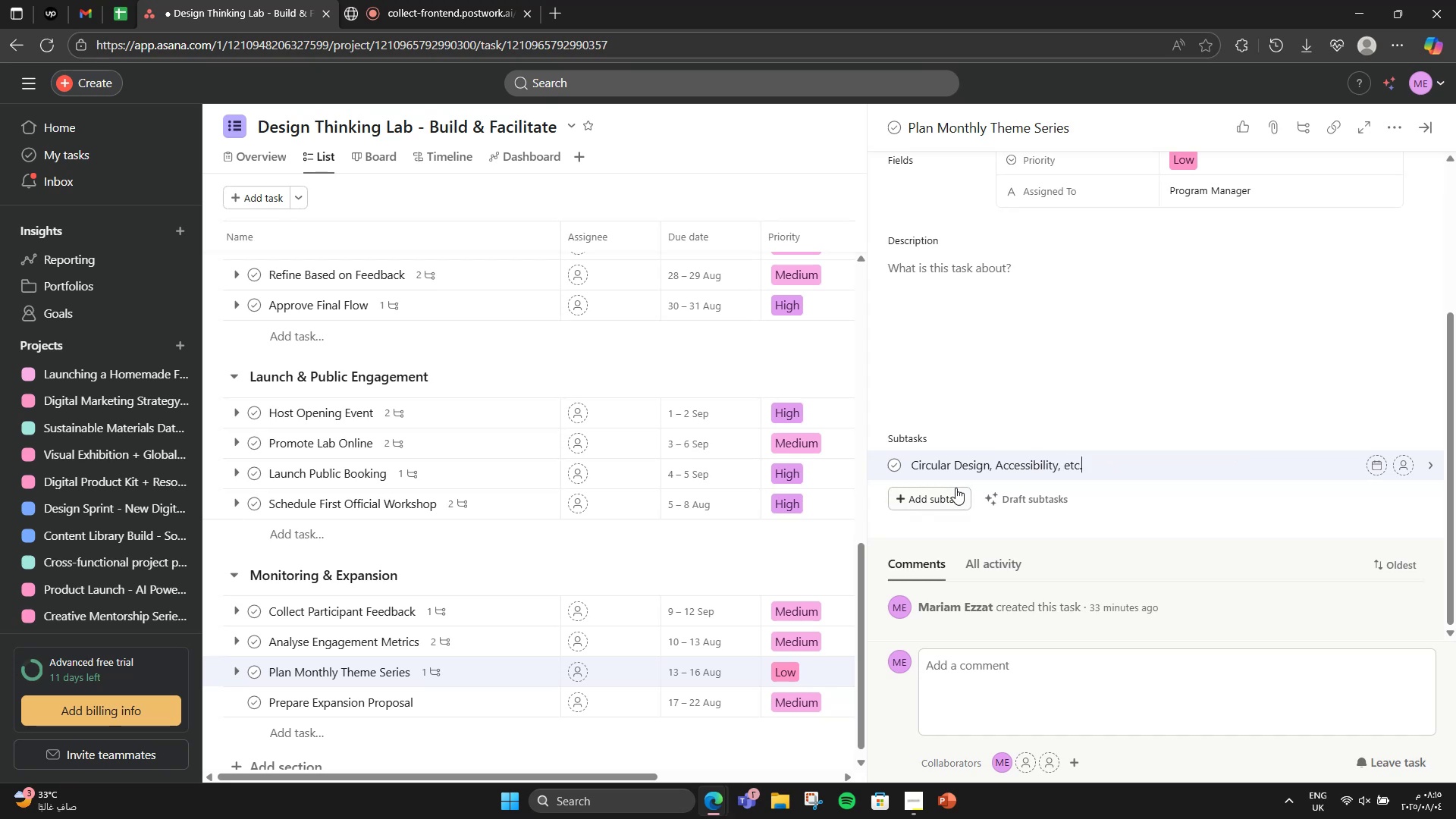 
scroll: coordinate [472, 668], scroll_direction: down, amount: 1.0
 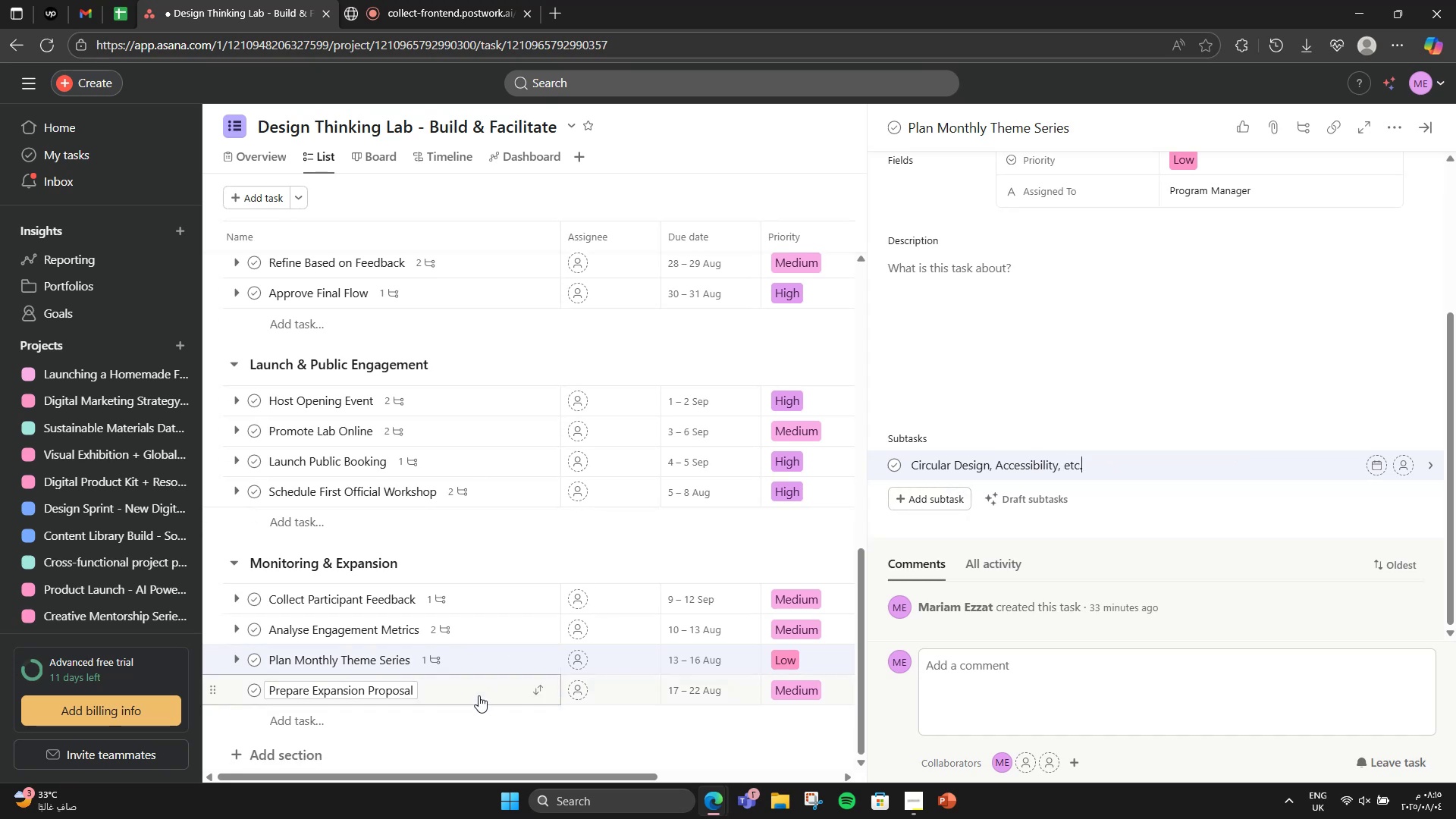 
left_click([479, 695])
 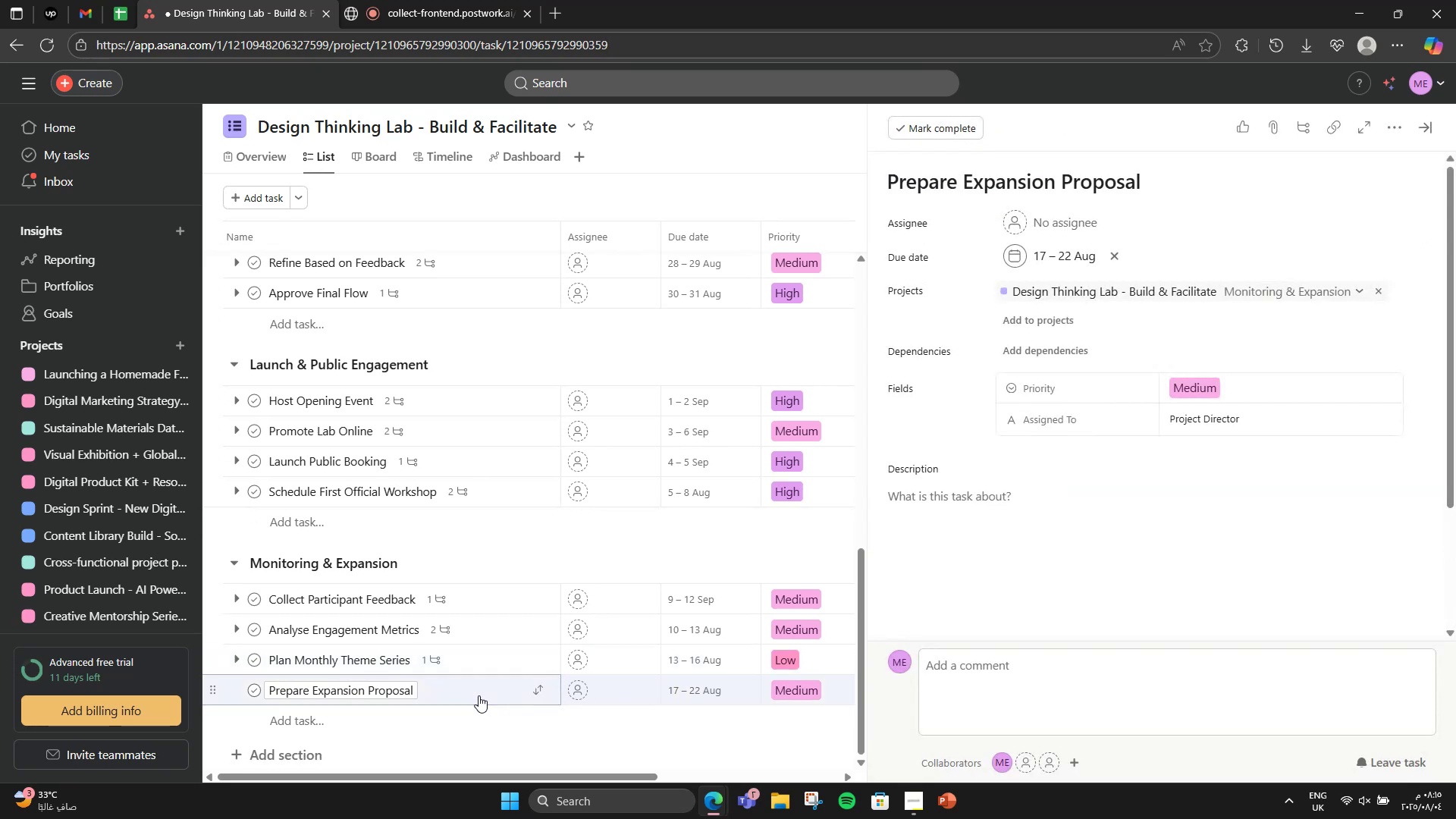 
scroll: coordinate [1248, 577], scroll_direction: down, amount: 4.0
 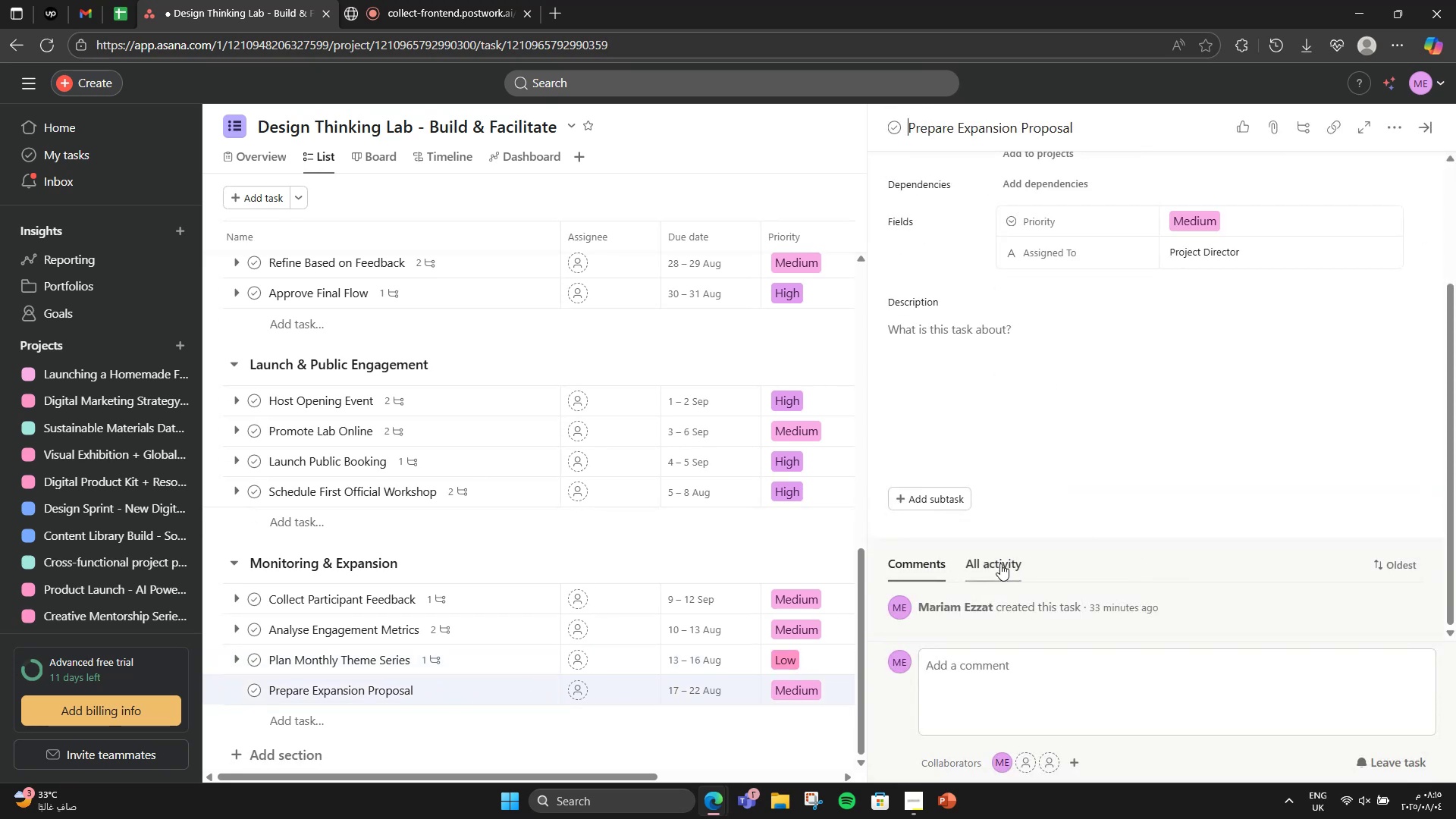 
mouse_move([922, 486])
 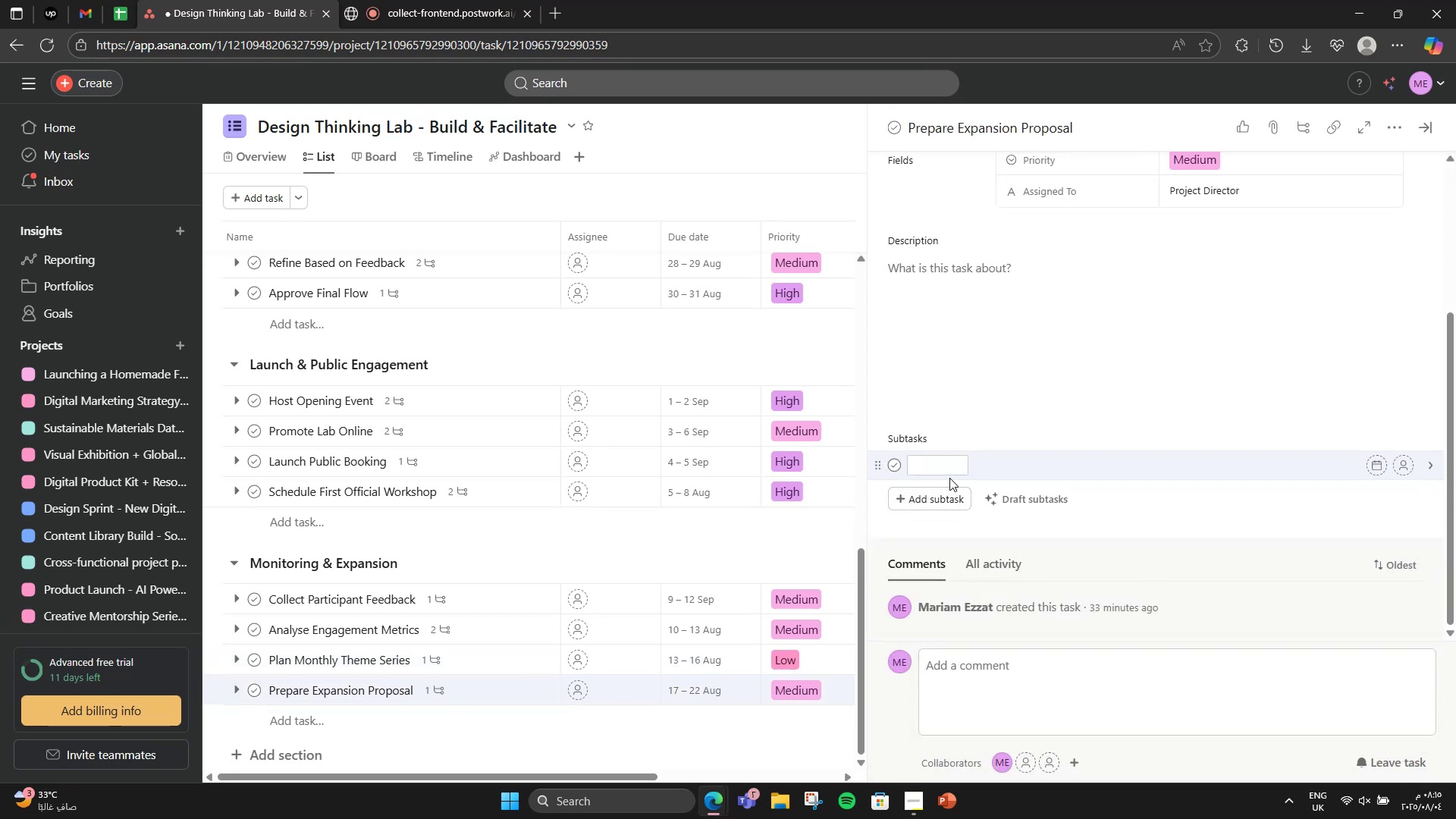 
type(Add mobile lab unit)
 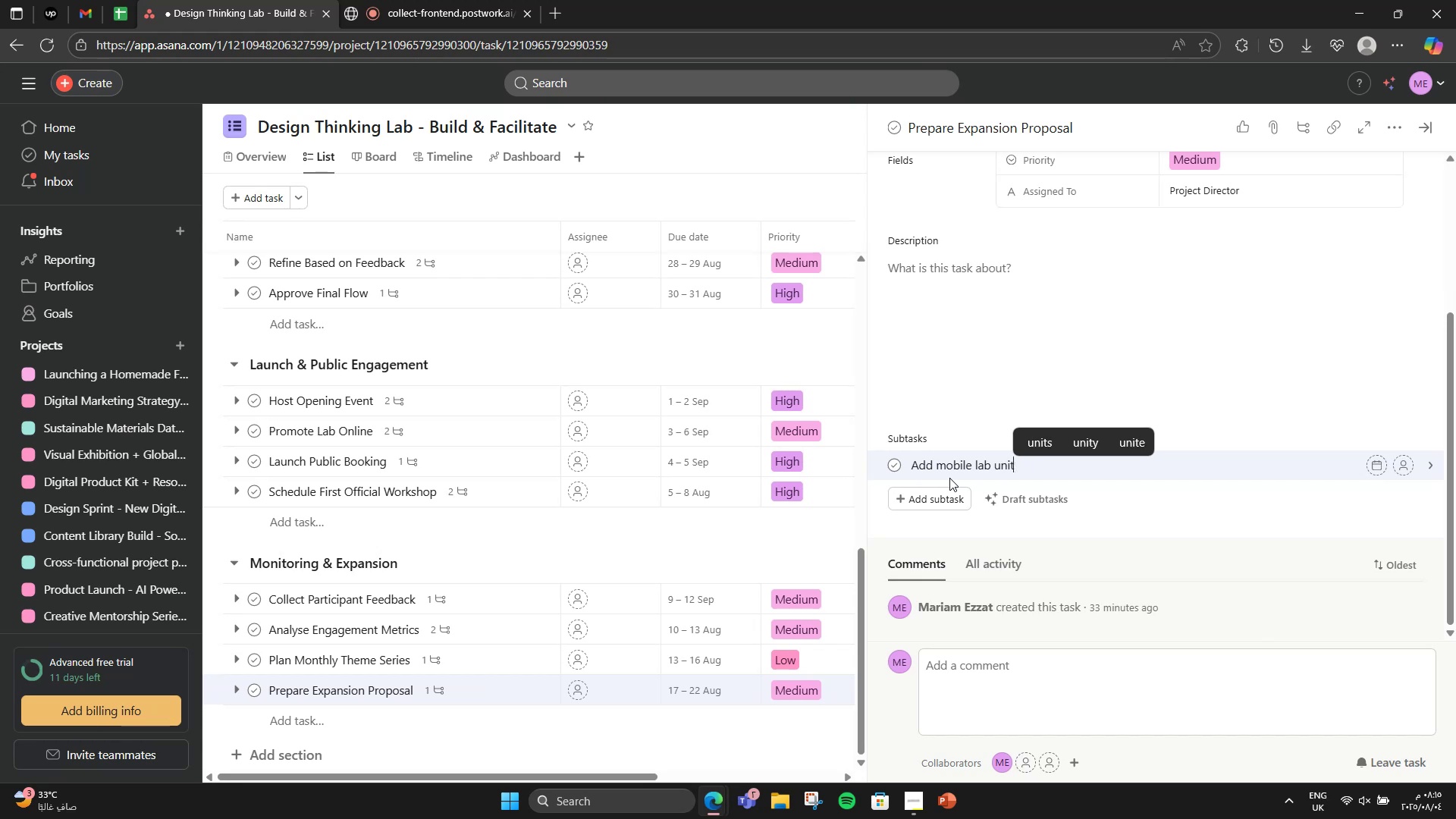 
key(Enter)
 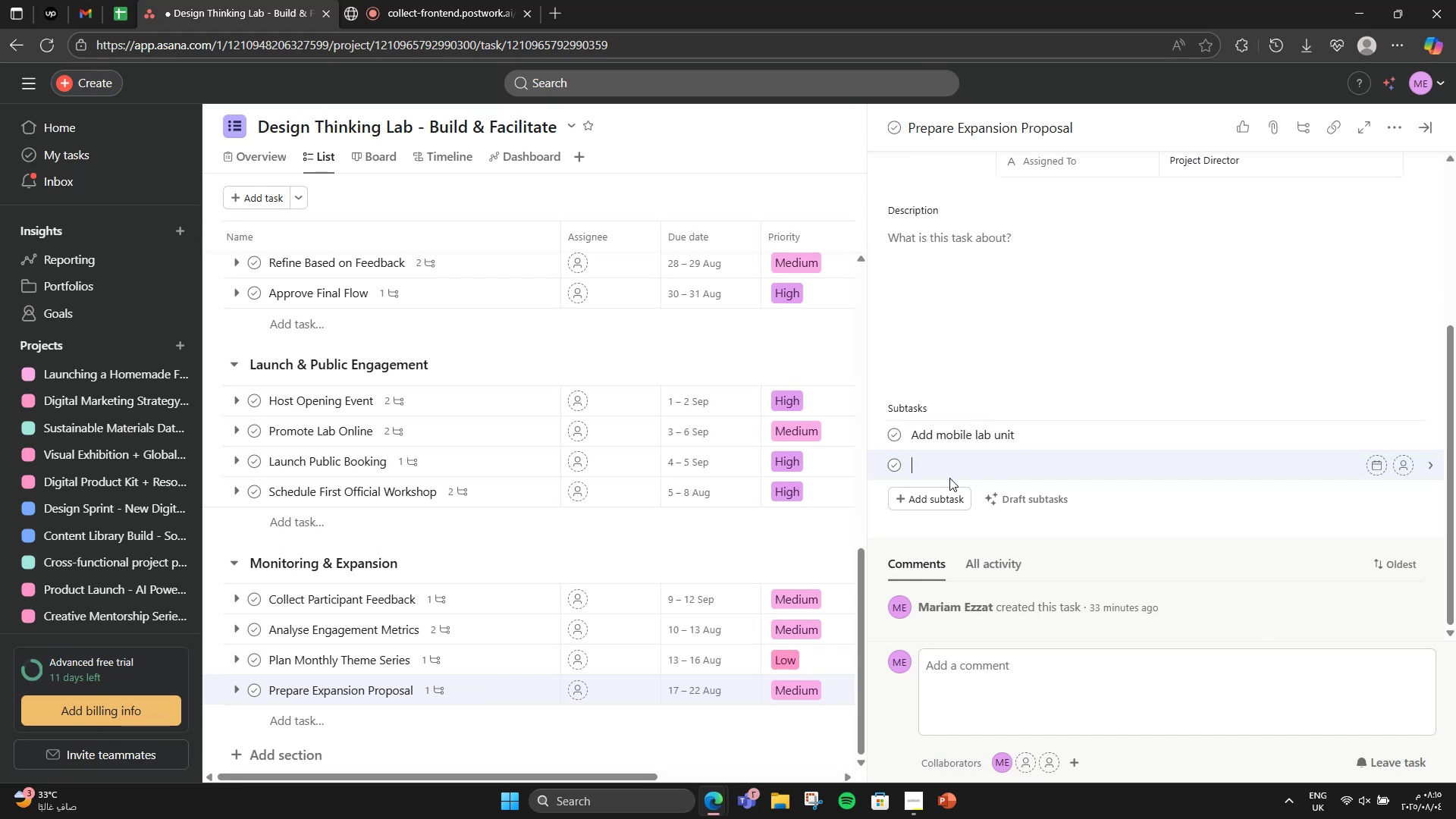 
type(Remove )
 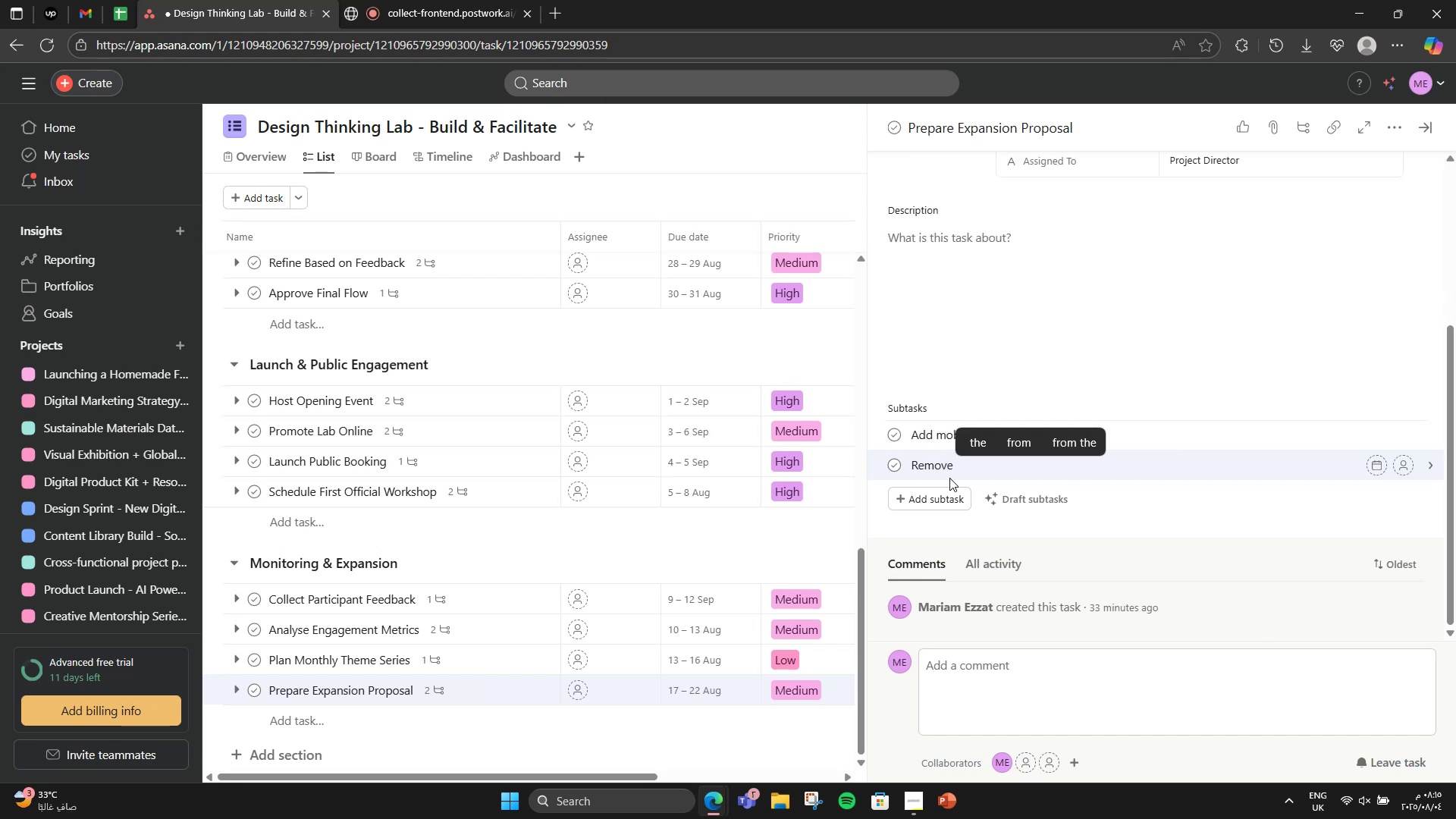 
type(p)
key(Backspace)
type(Partnerships)
 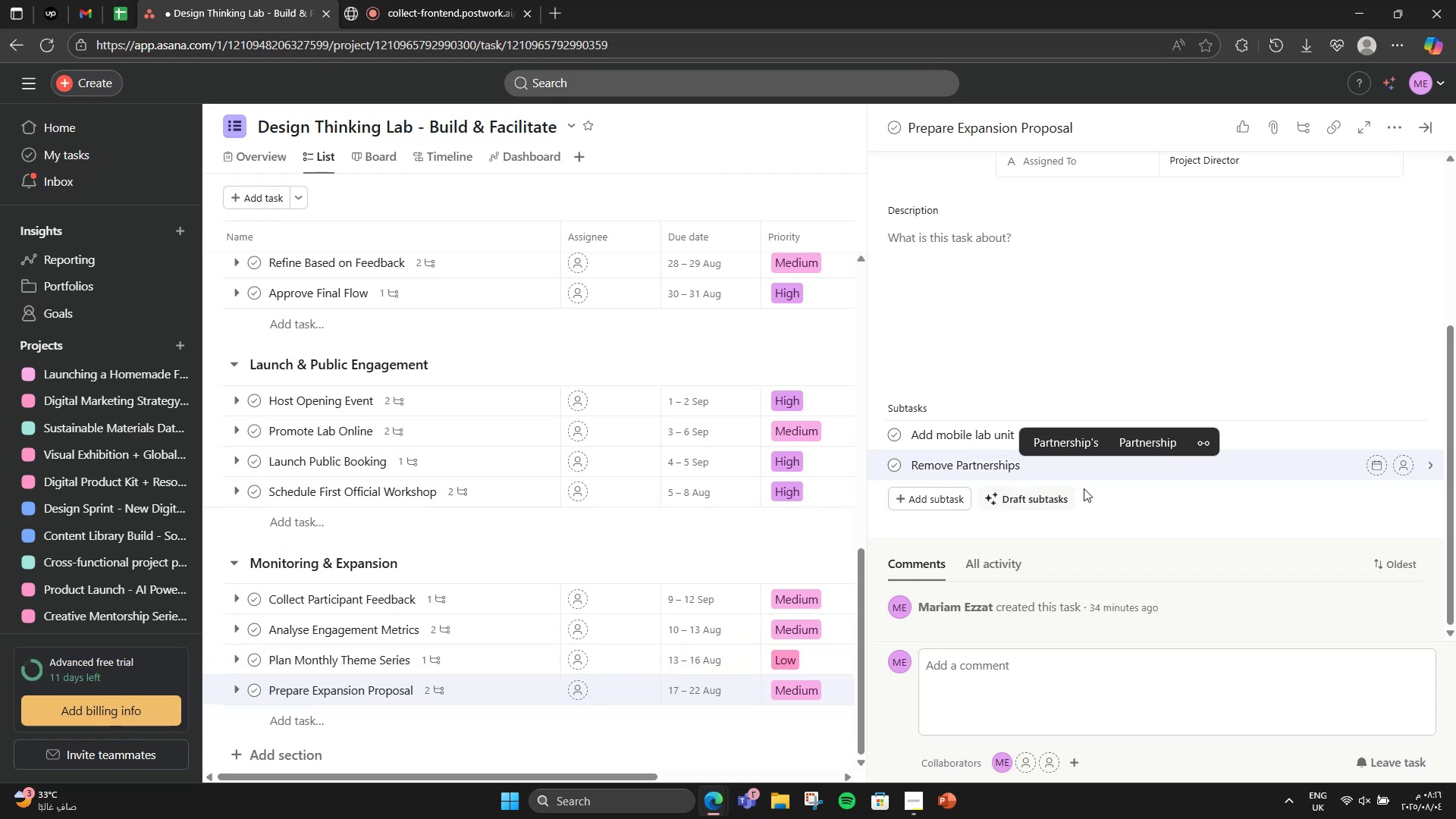 
left_click([1288, 394])
 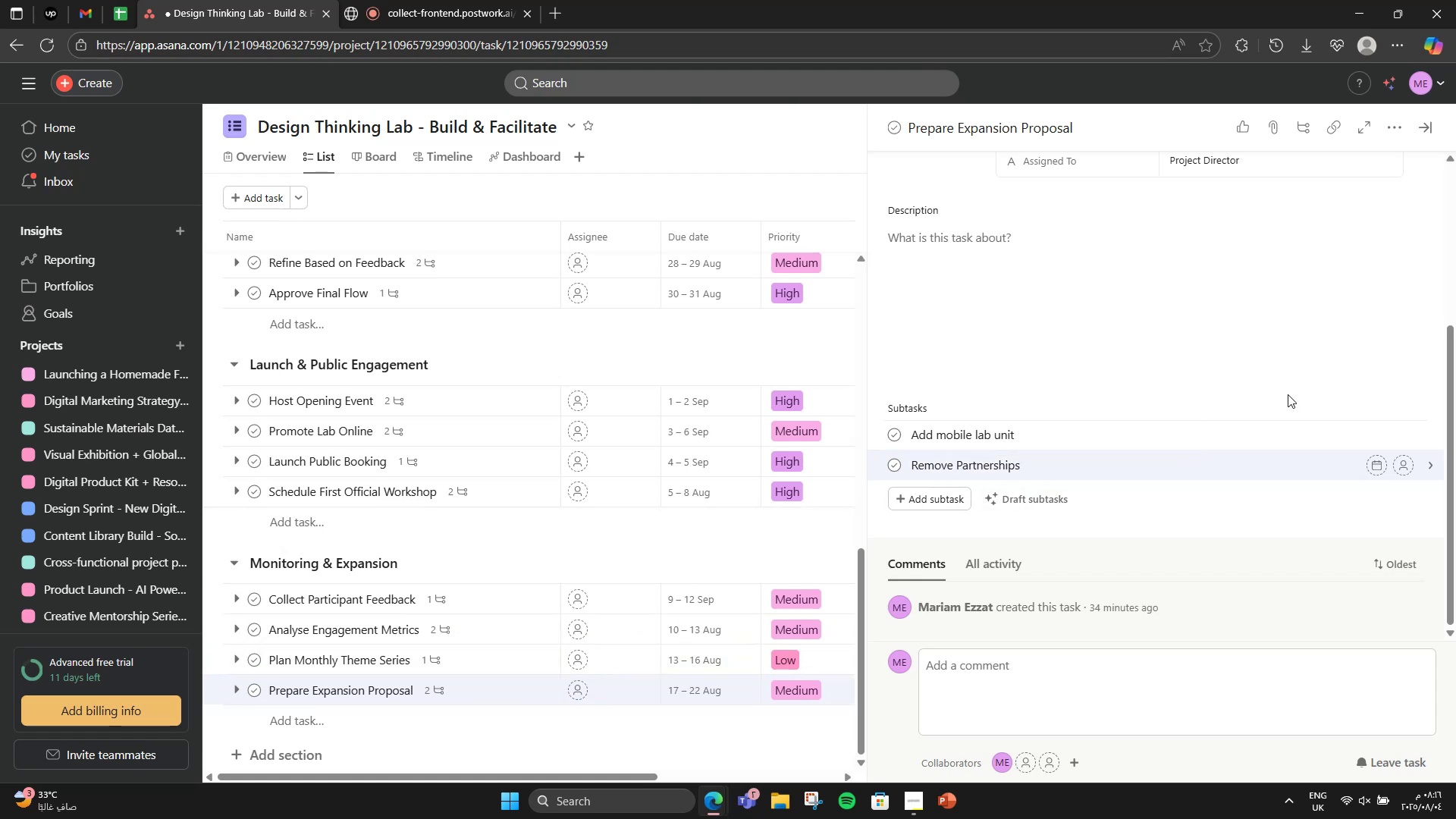 
wait(5.49)
 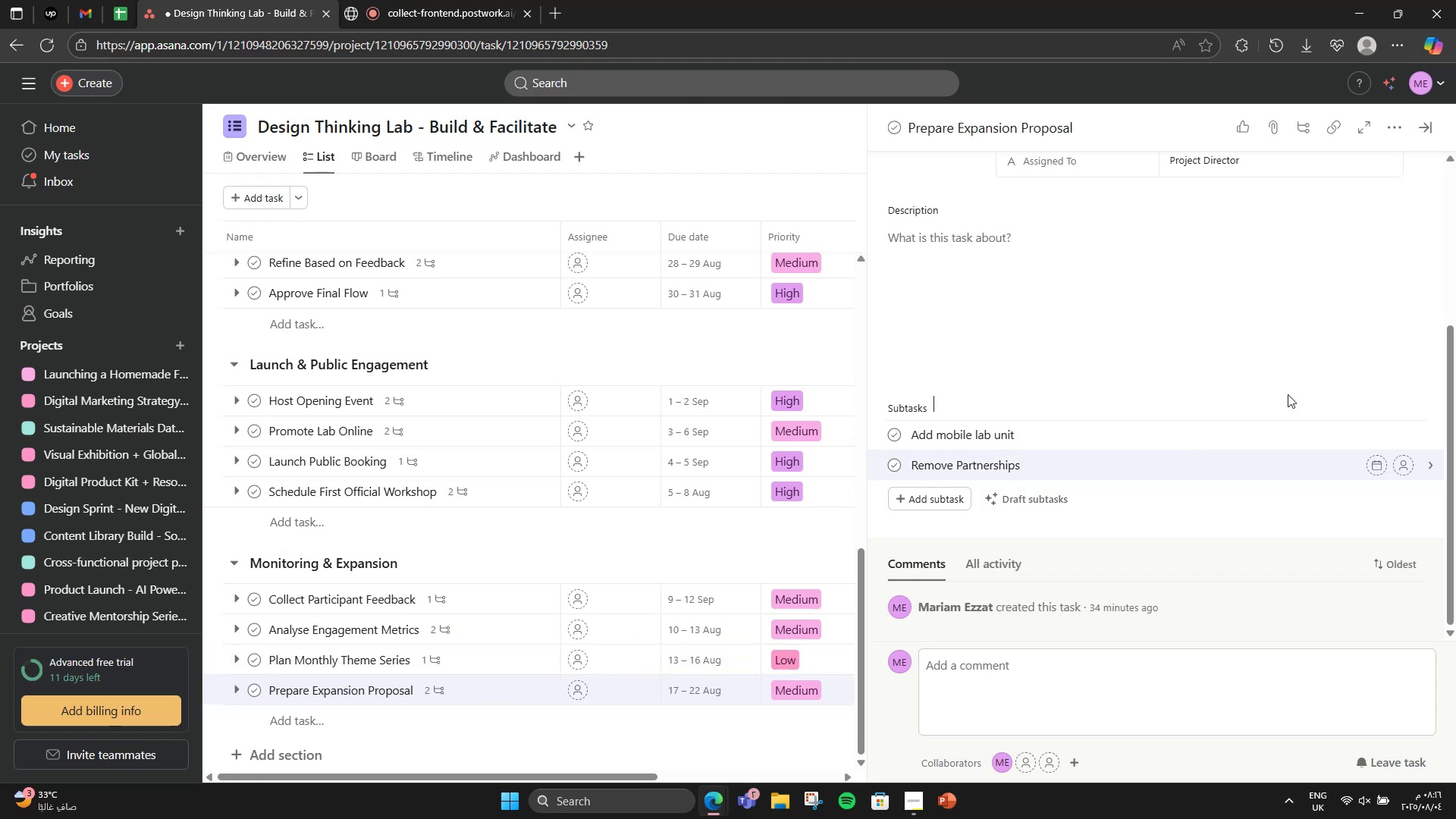 
scroll: coordinate [1313, 379], scroll_direction: up, amount: 3.0
 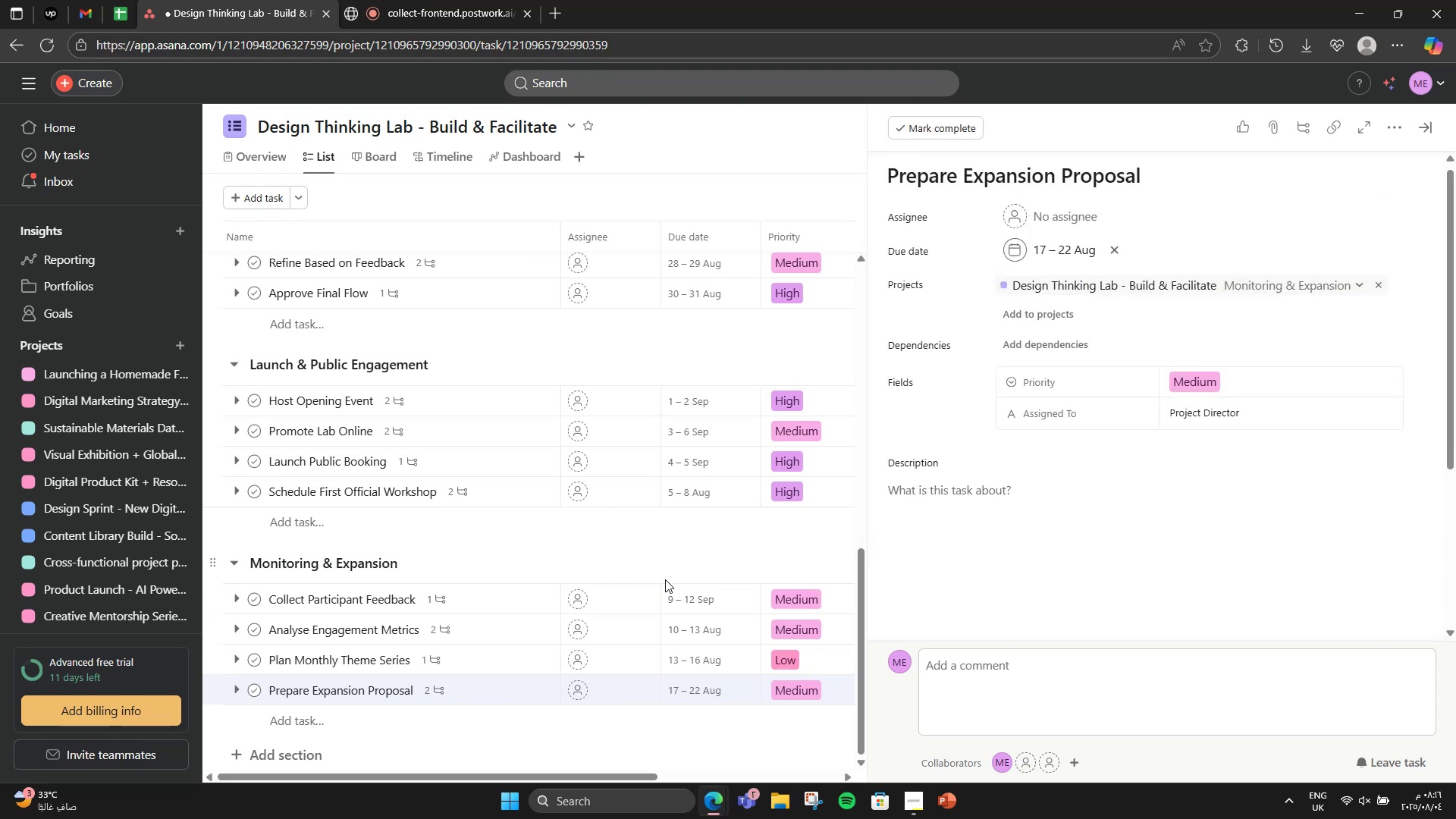 
left_click([742, 549])
 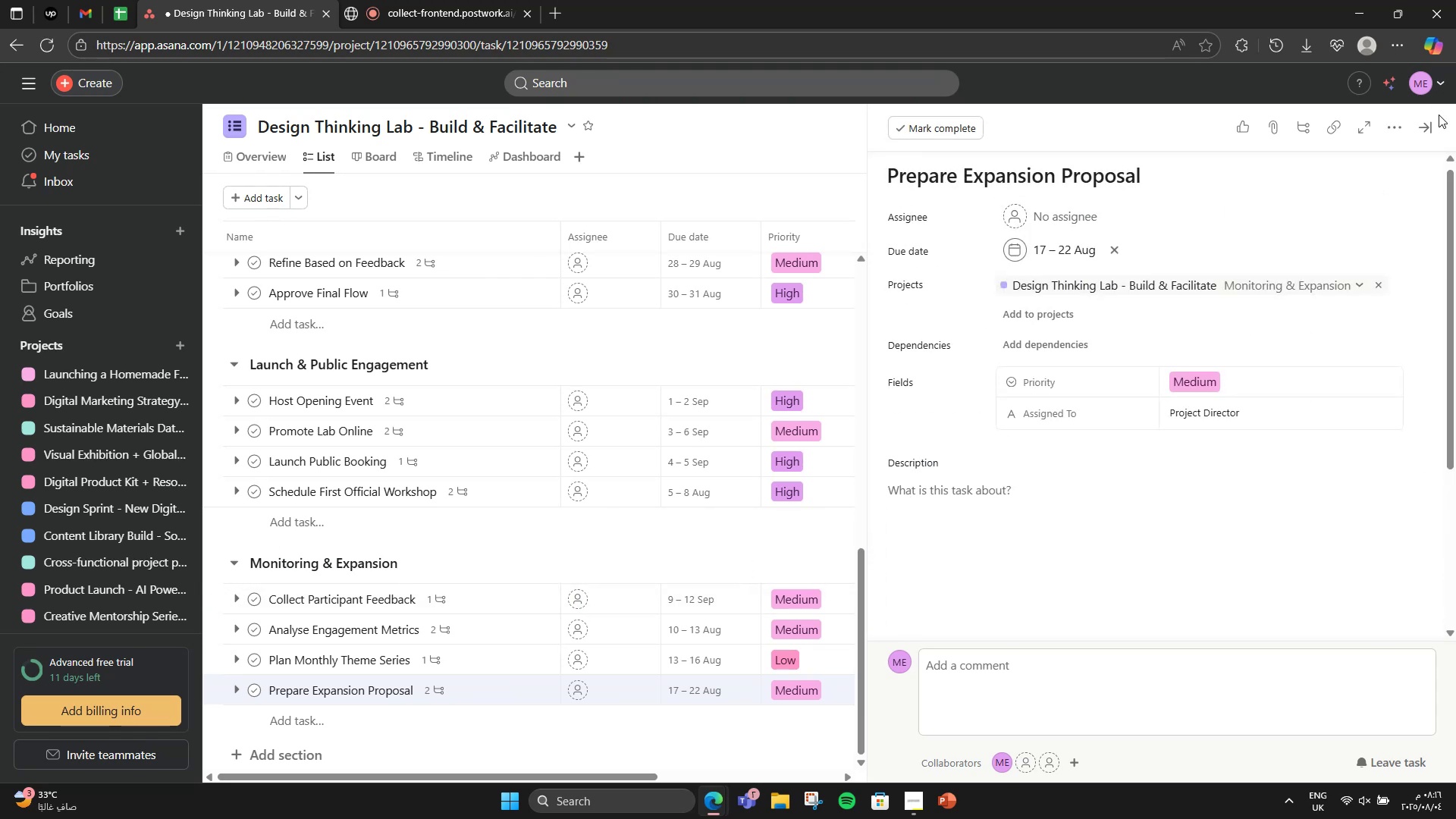 
left_click([1428, 123])
 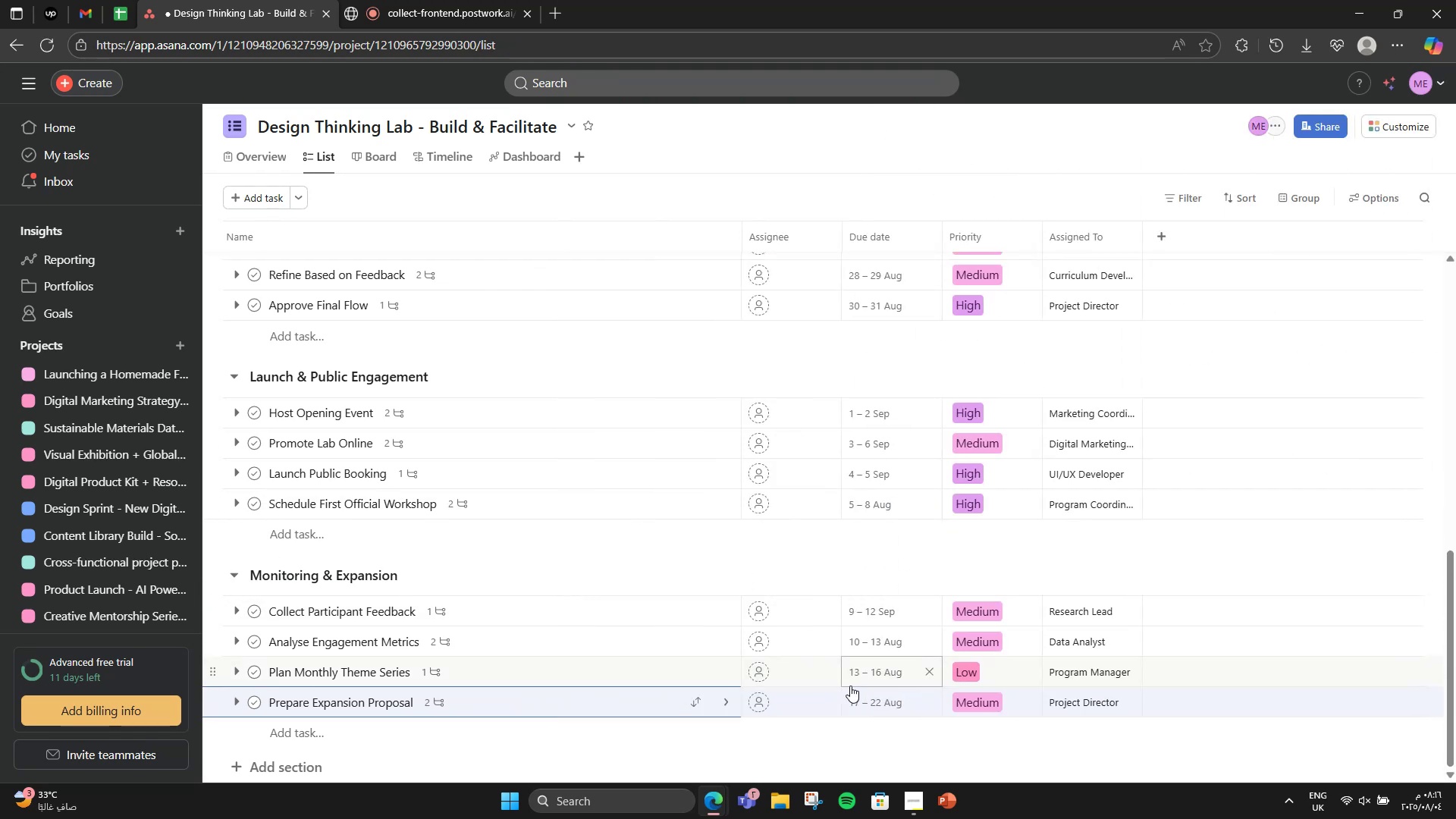 
scroll: coordinate [280, 344], scroll_direction: up, amount: 11.0
 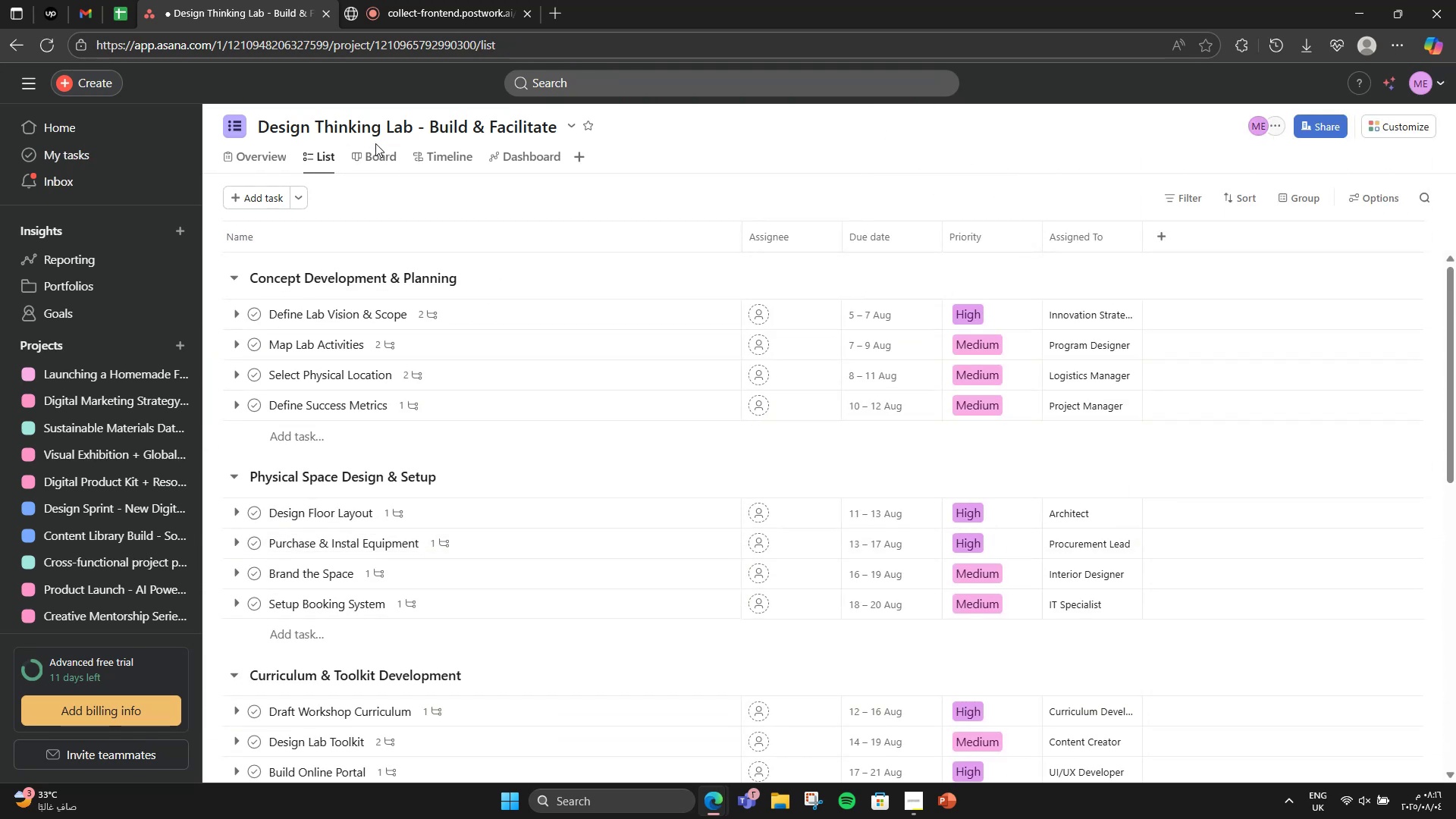 
scroll: coordinate [475, 280], scroll_direction: down, amount: 10.0
 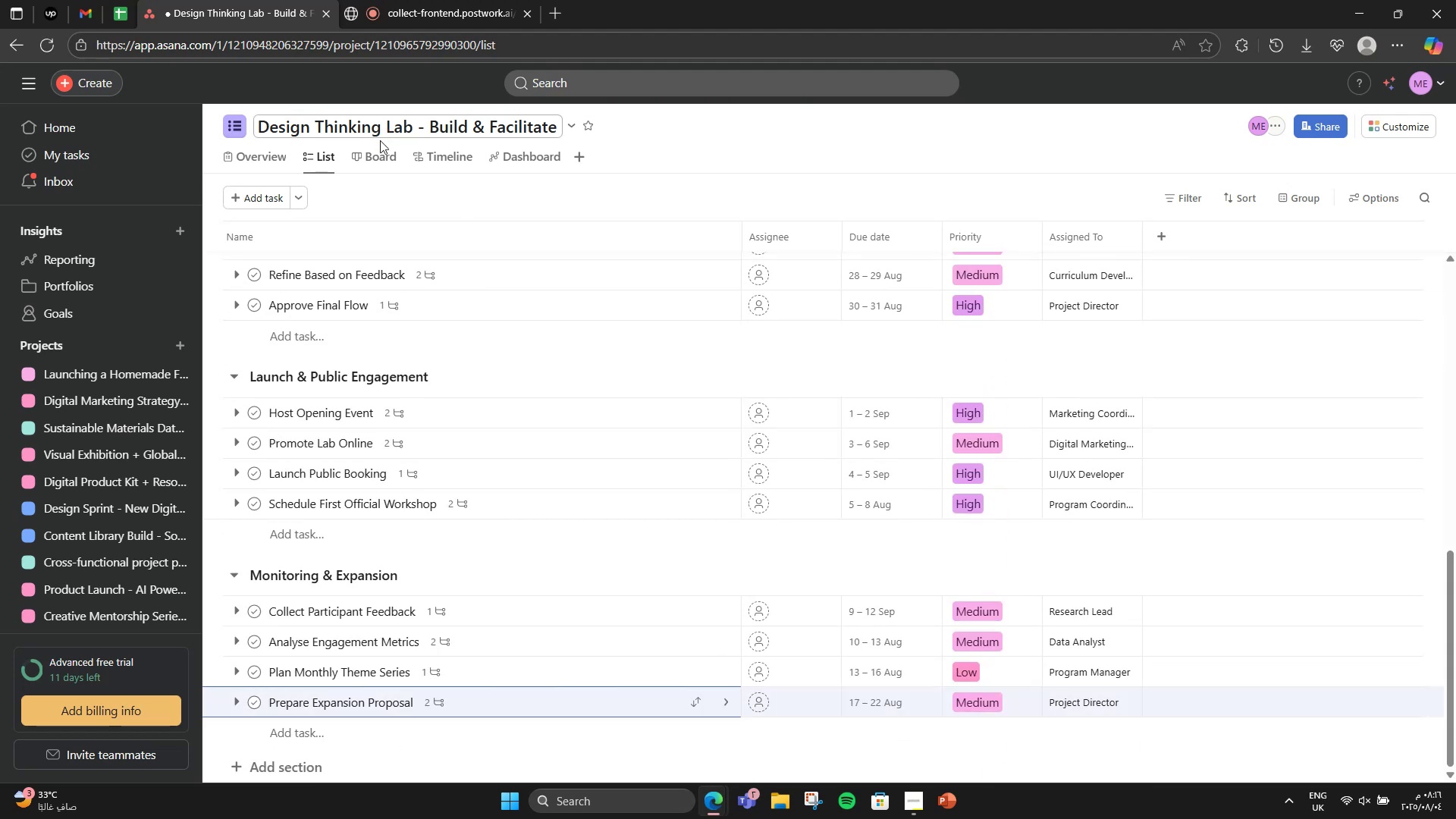 
left_click([375, 149])
 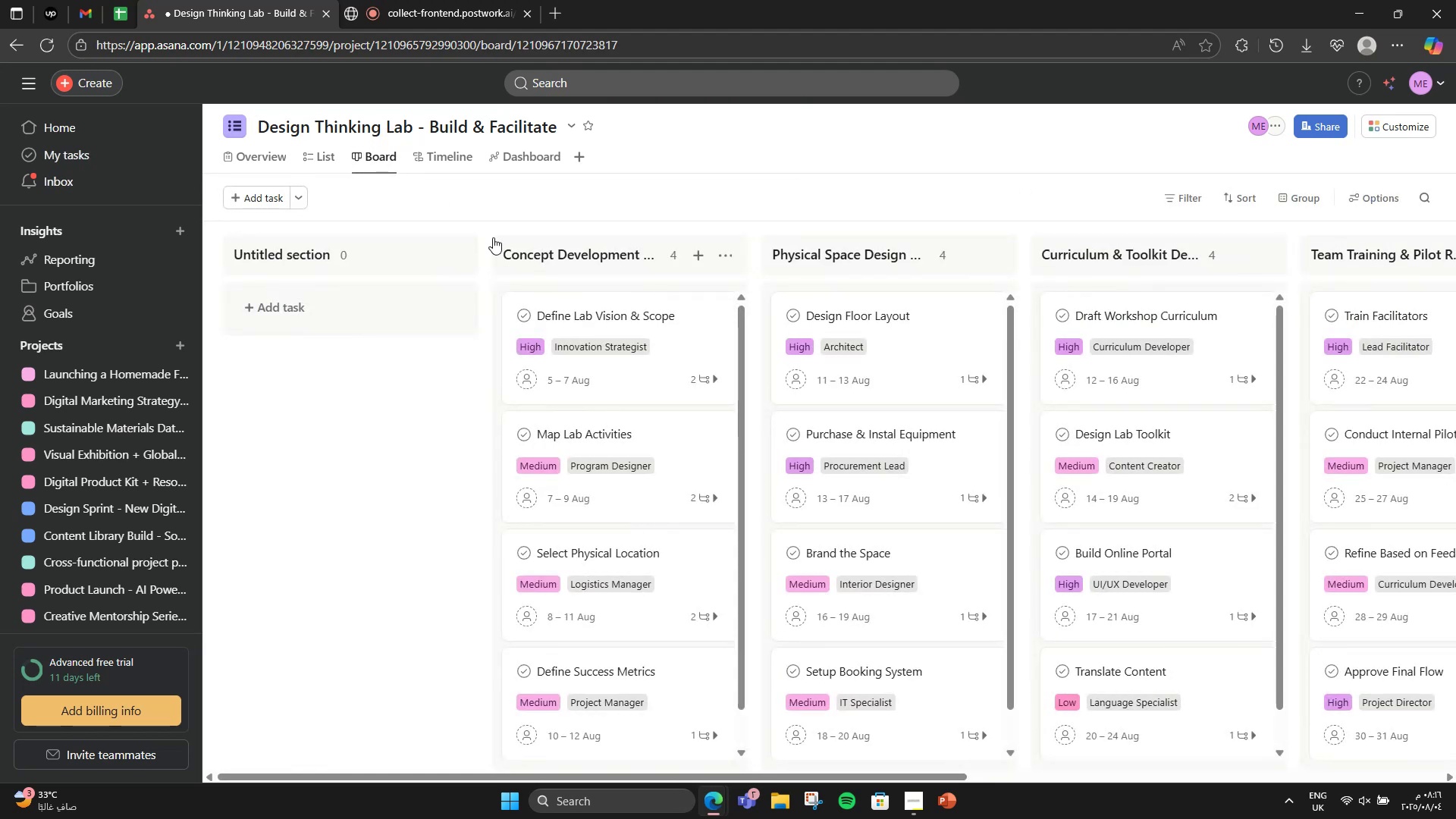 
left_click([464, 252])
 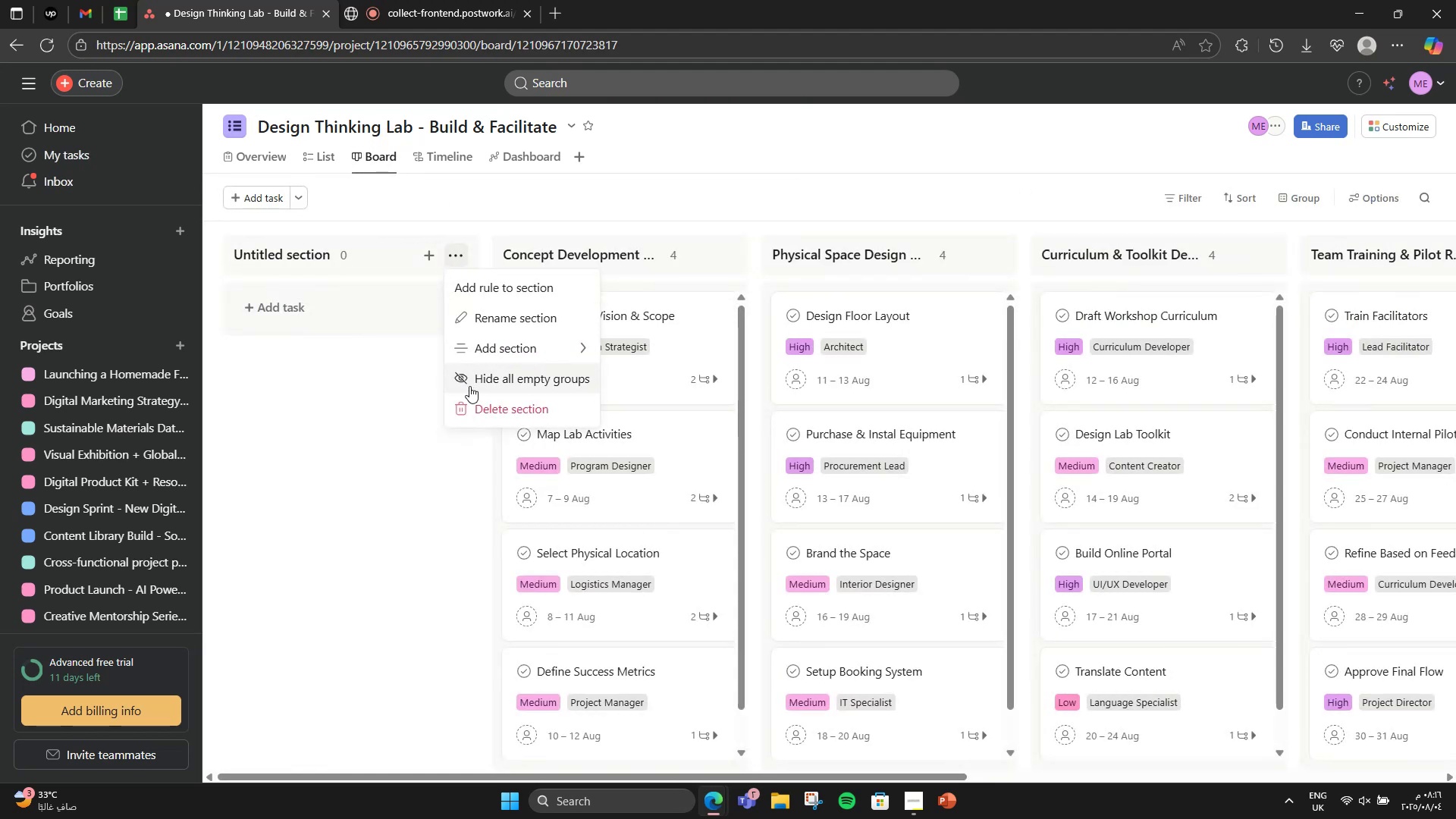 
left_click([472, 414])
 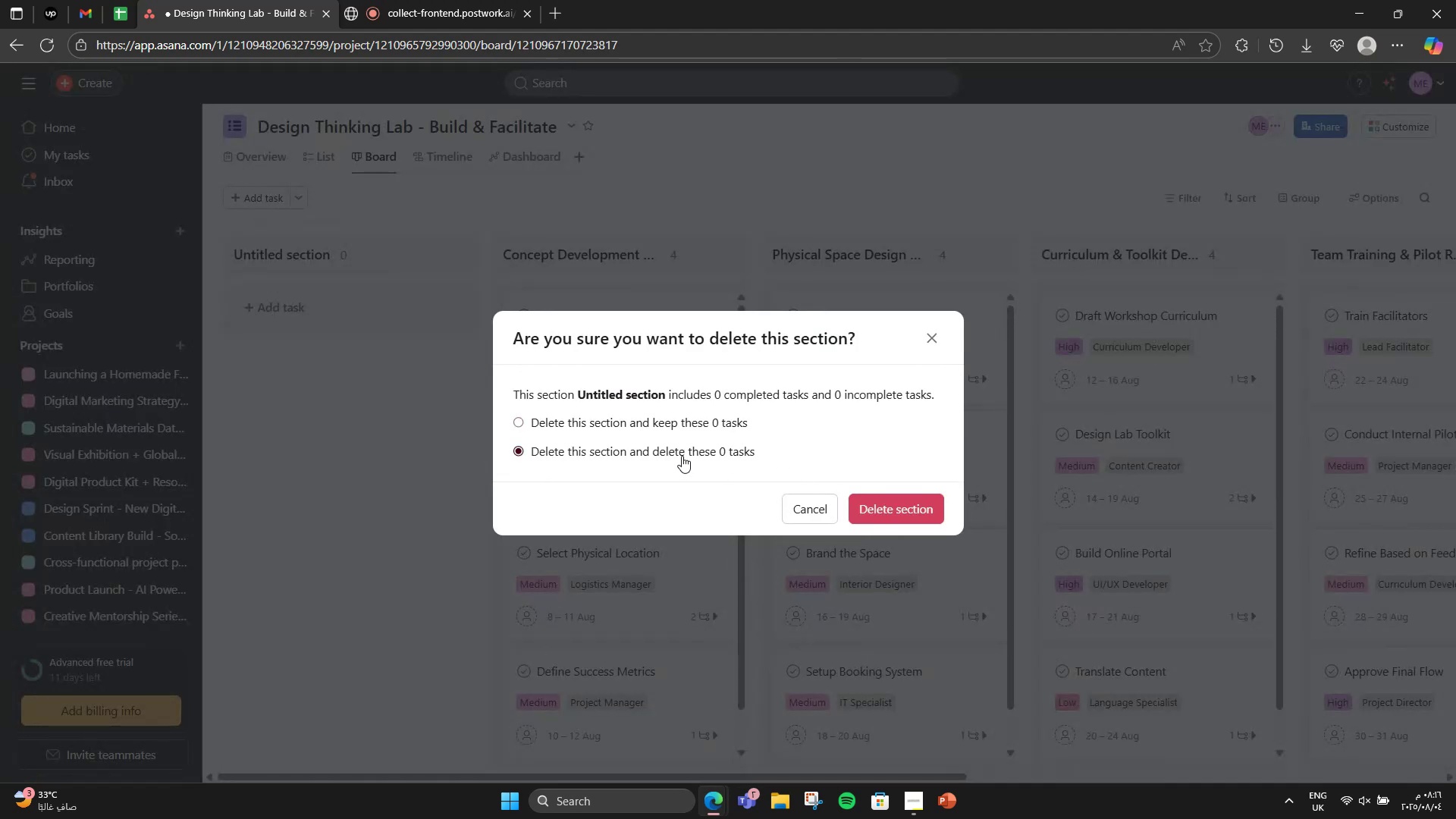 
left_click([912, 515])
 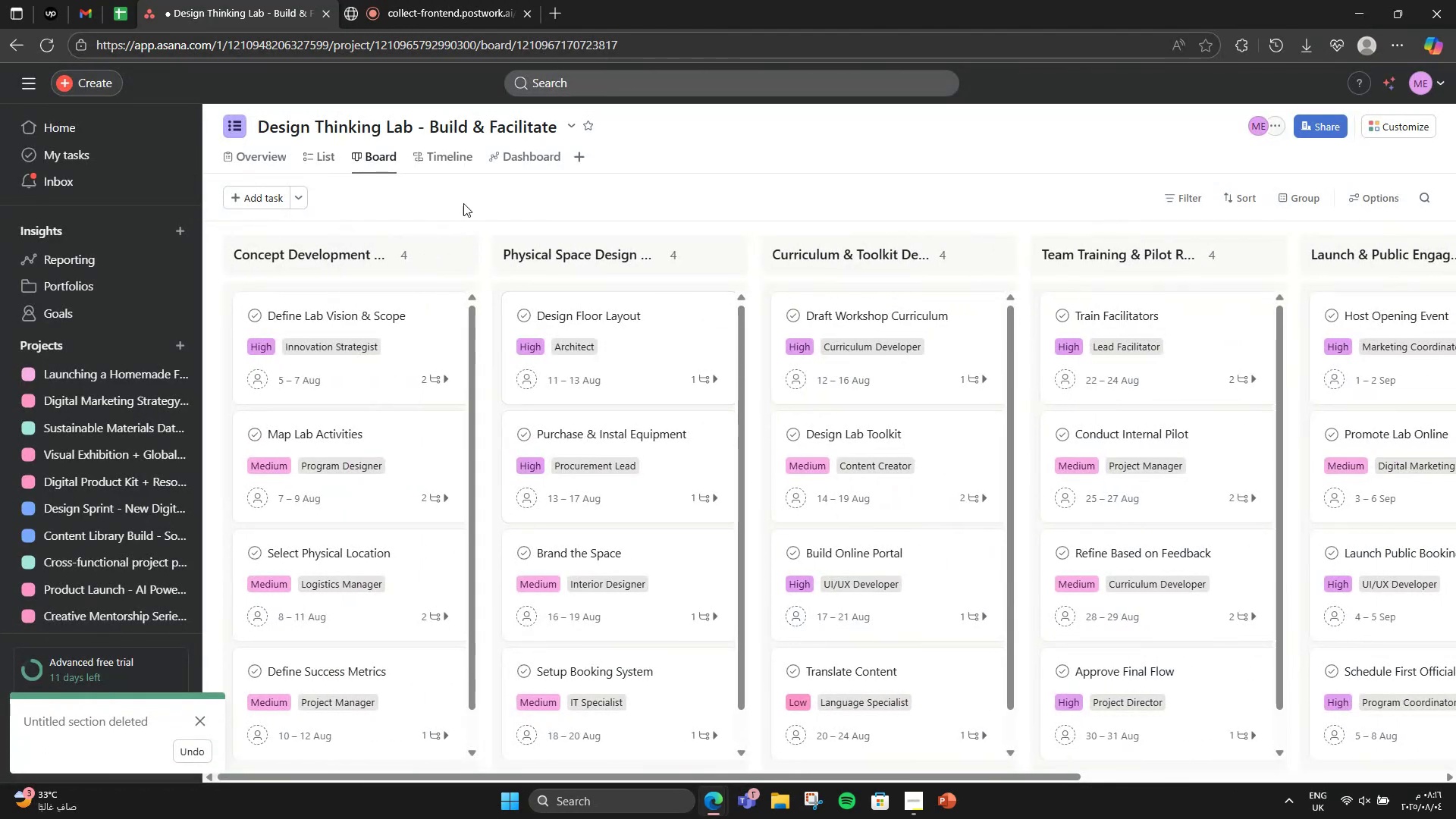 
left_click([449, 155])
 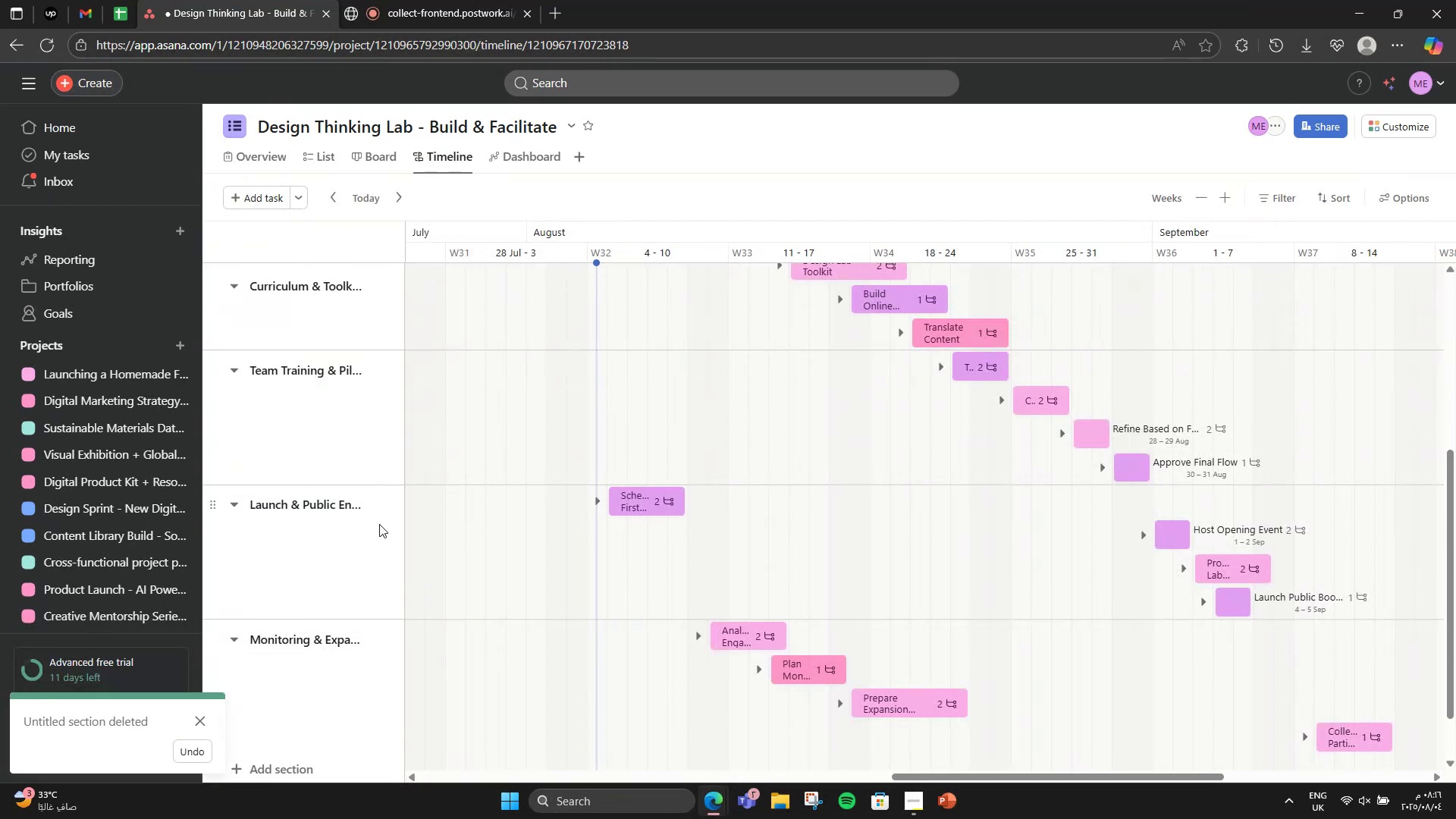 
wait(13.1)
 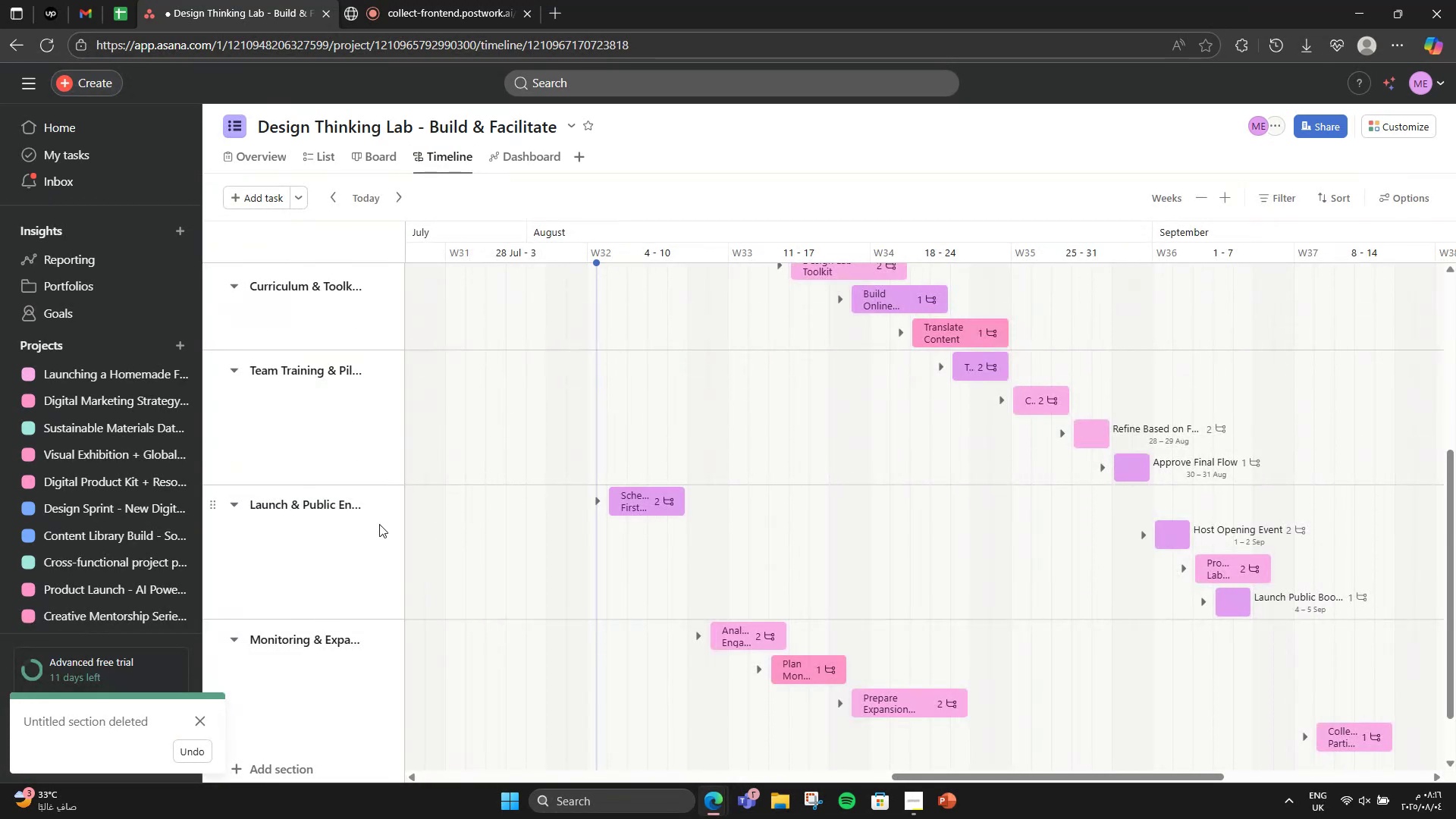 
left_click([639, 495])
 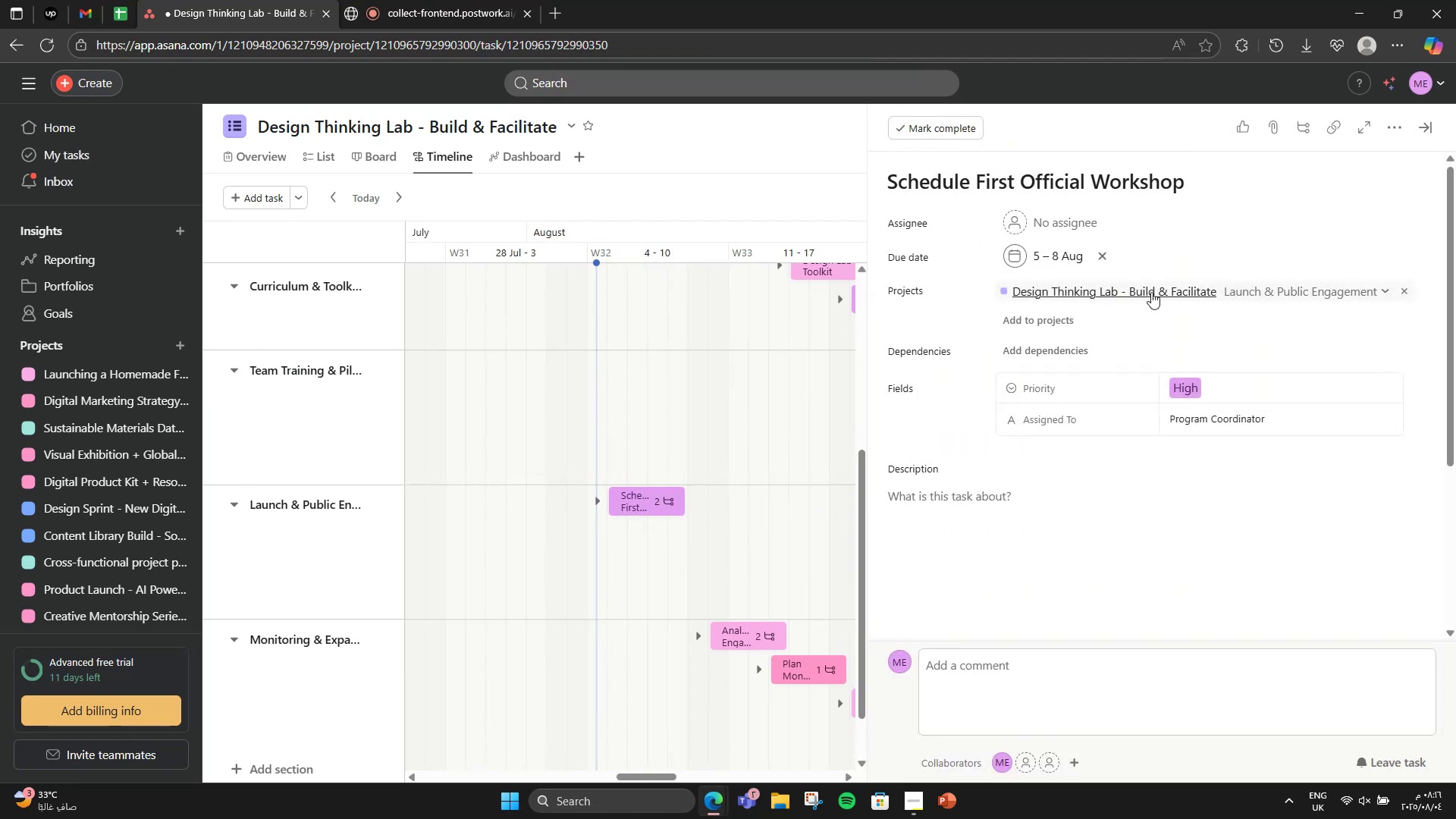 
left_click([1088, 263])
 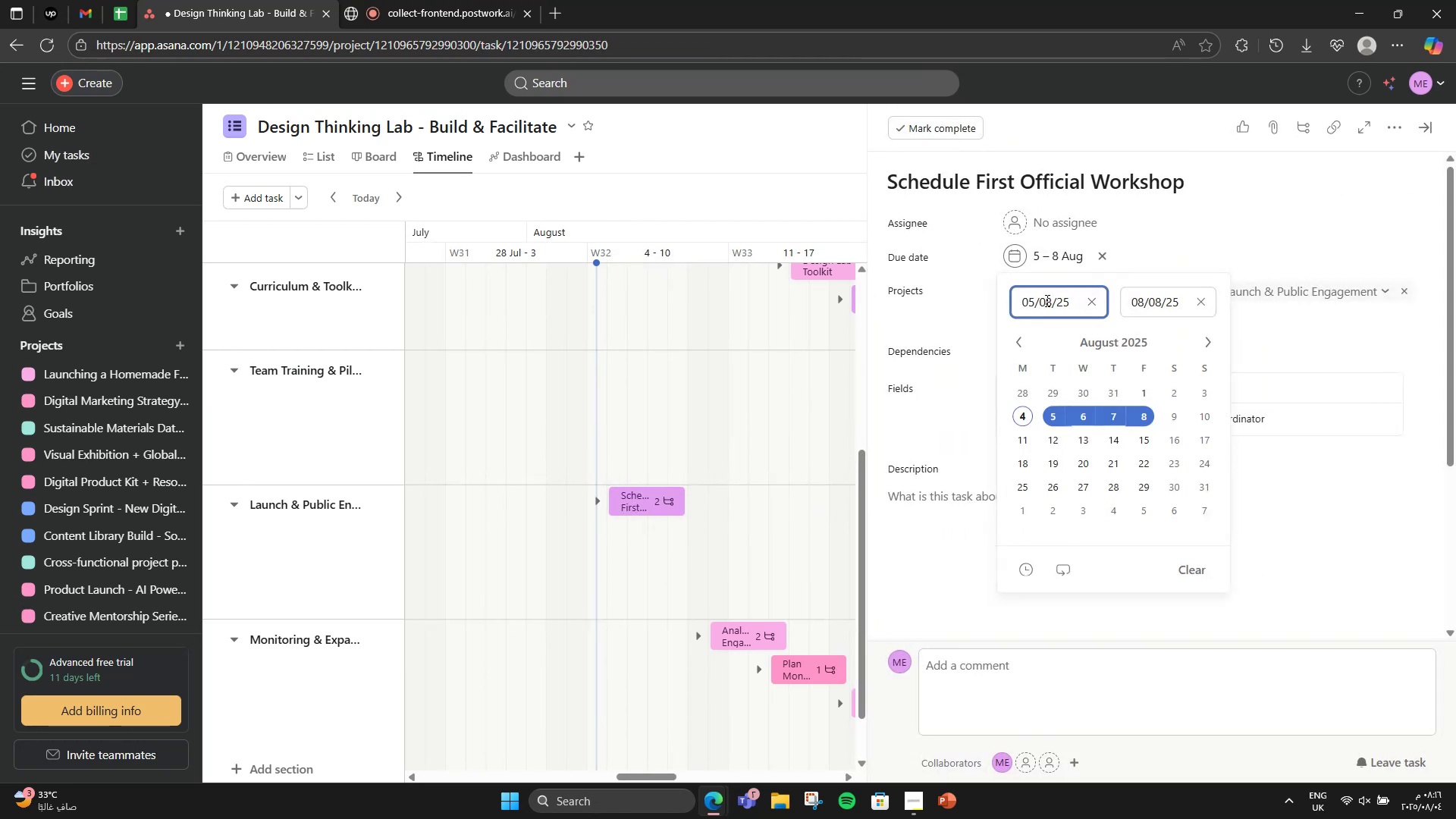 
left_click_drag(start_coordinate=[1046, 300], to_coordinate=[1050, 302])
 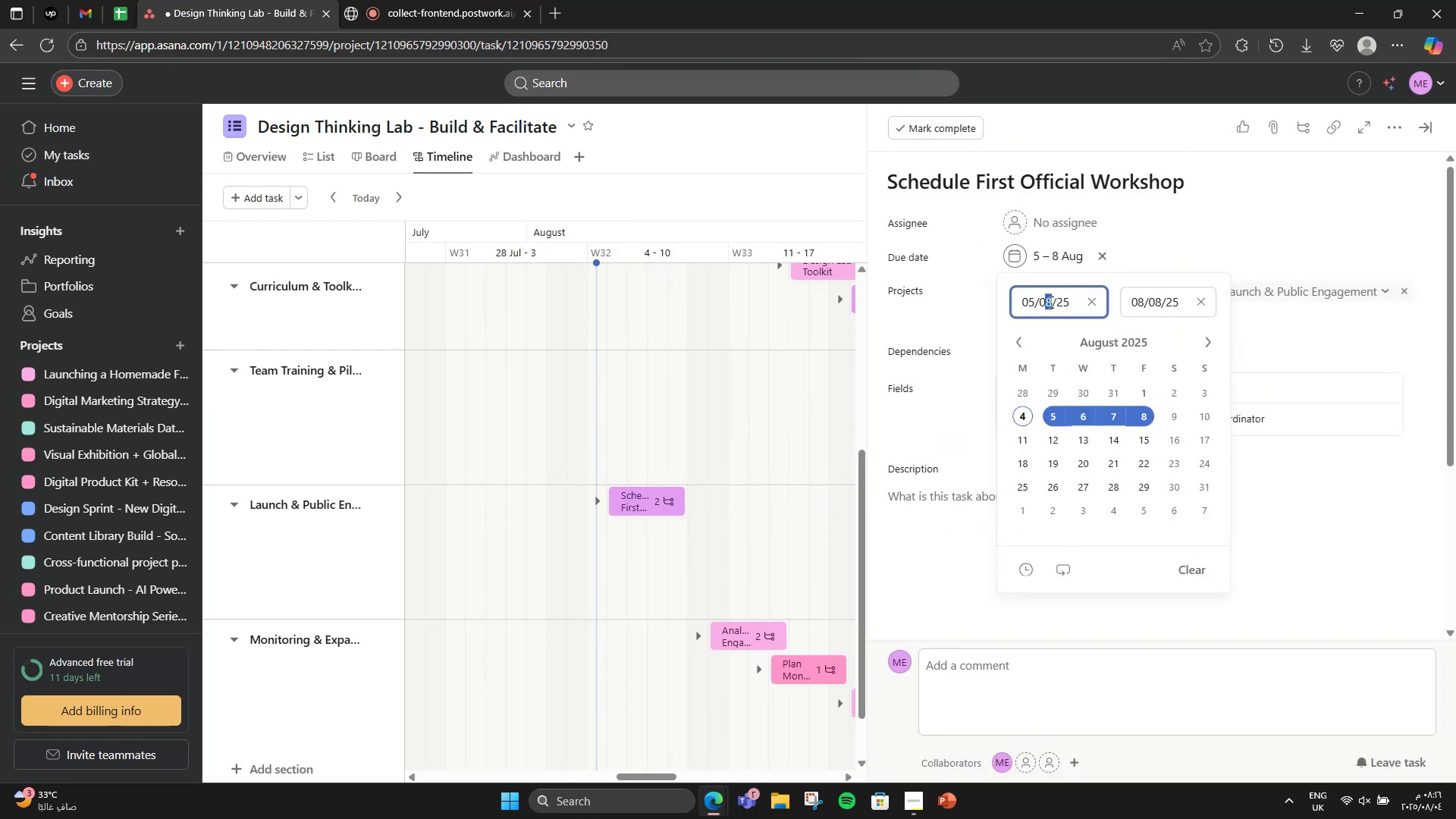 
key(Numpad9)
 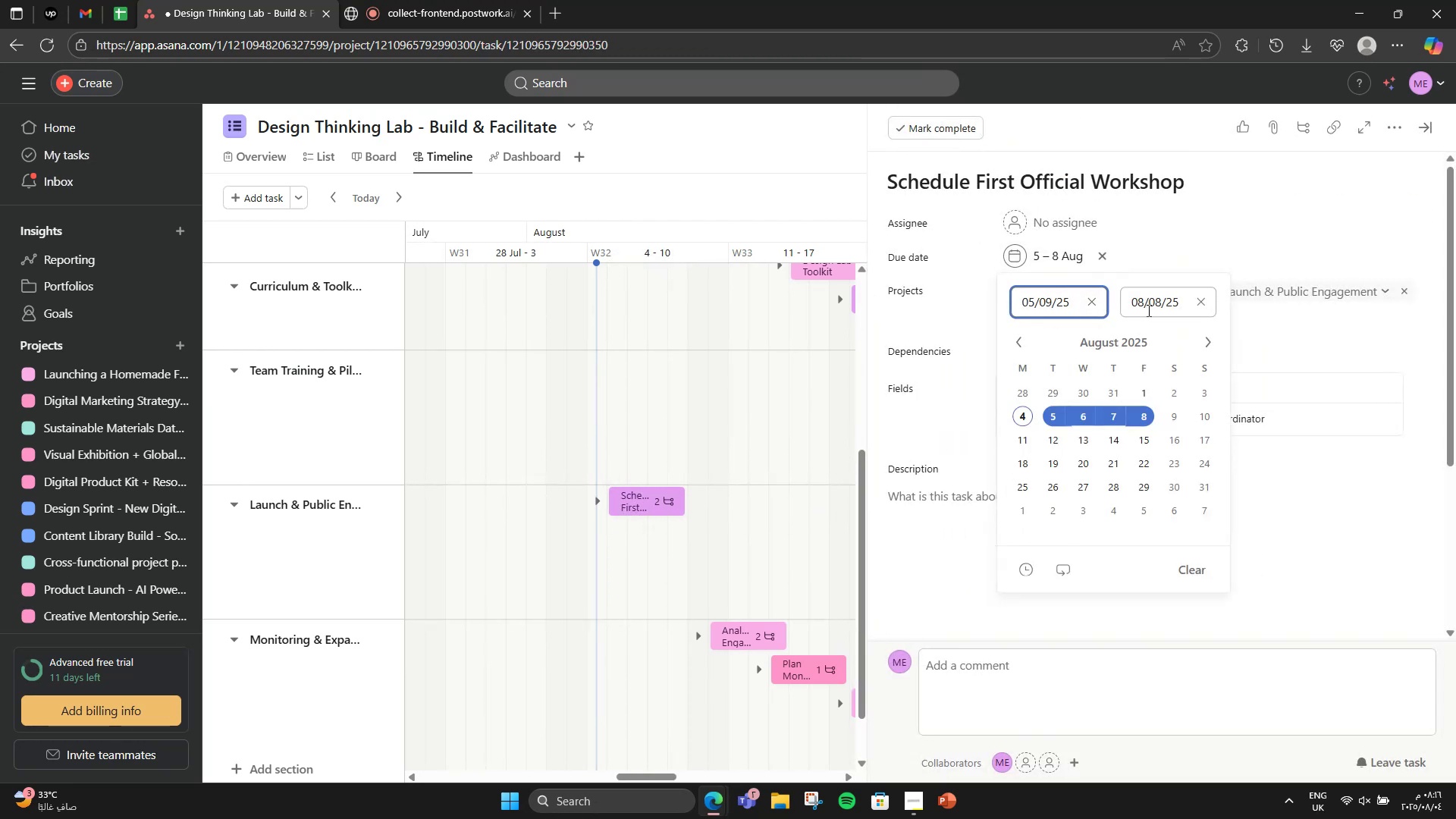 
left_click_drag(start_coordinate=[1159, 306], to_coordinate=[1152, 303])
 